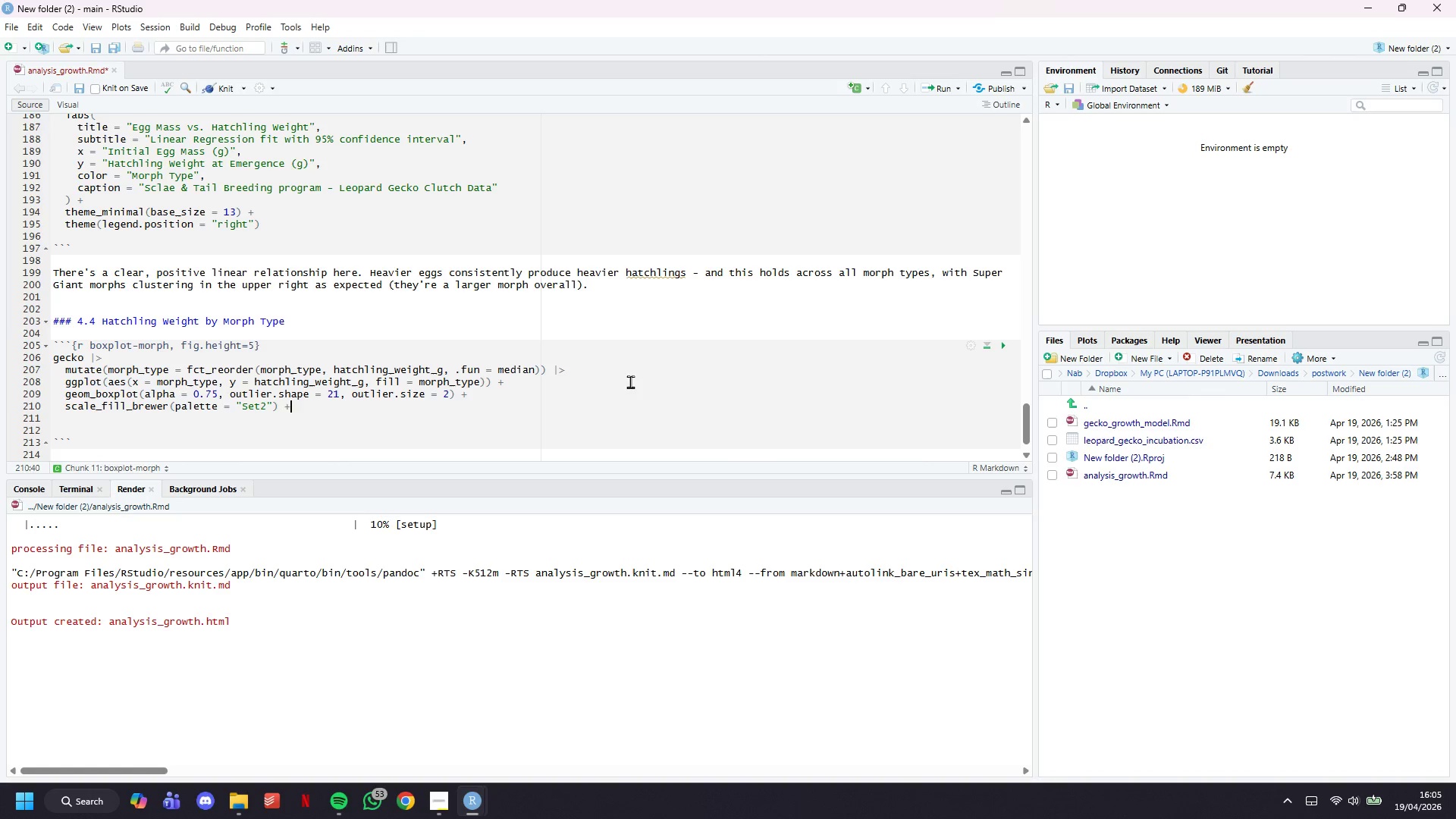 
key(Enter)
 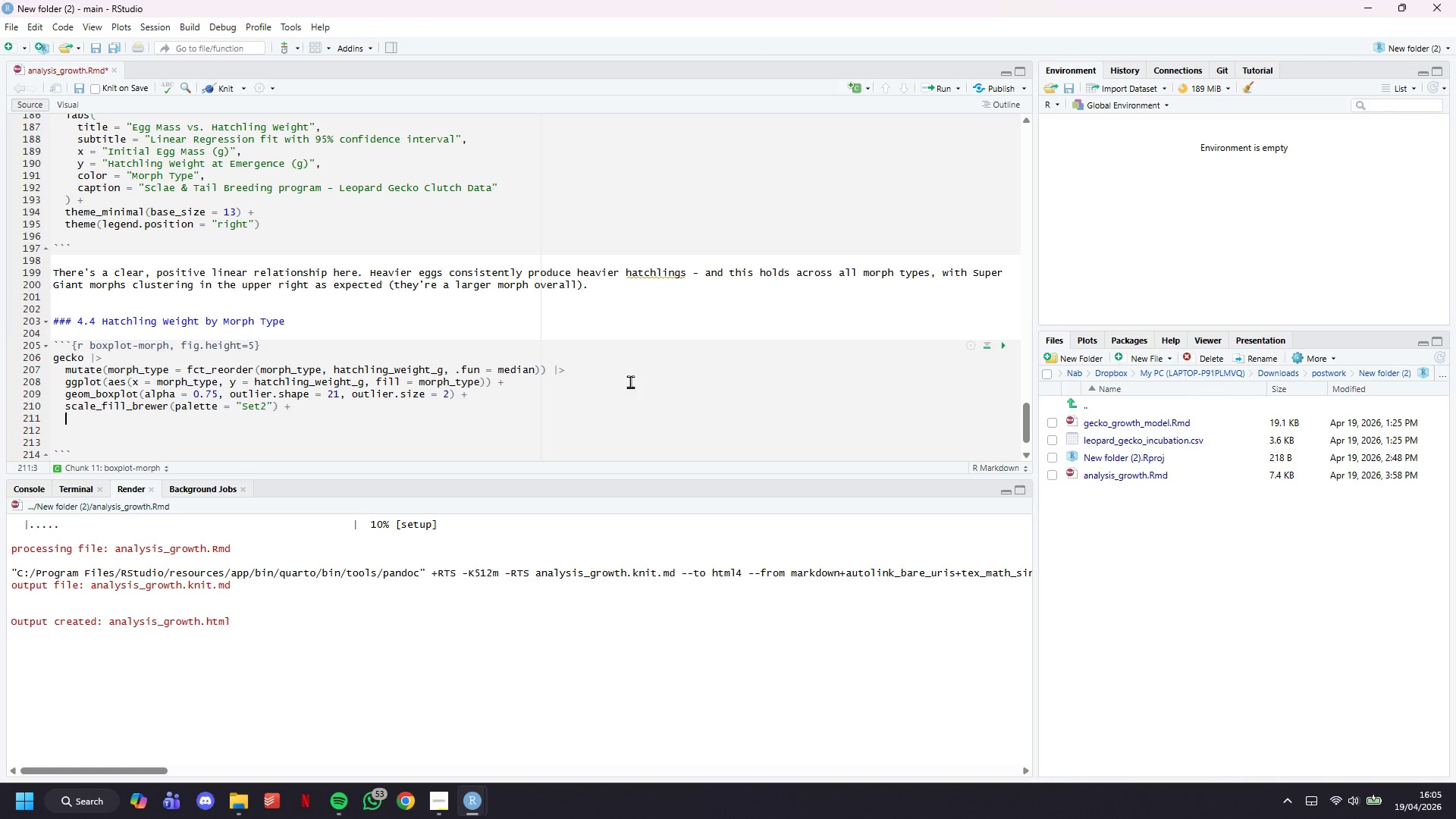 
type(labs()
 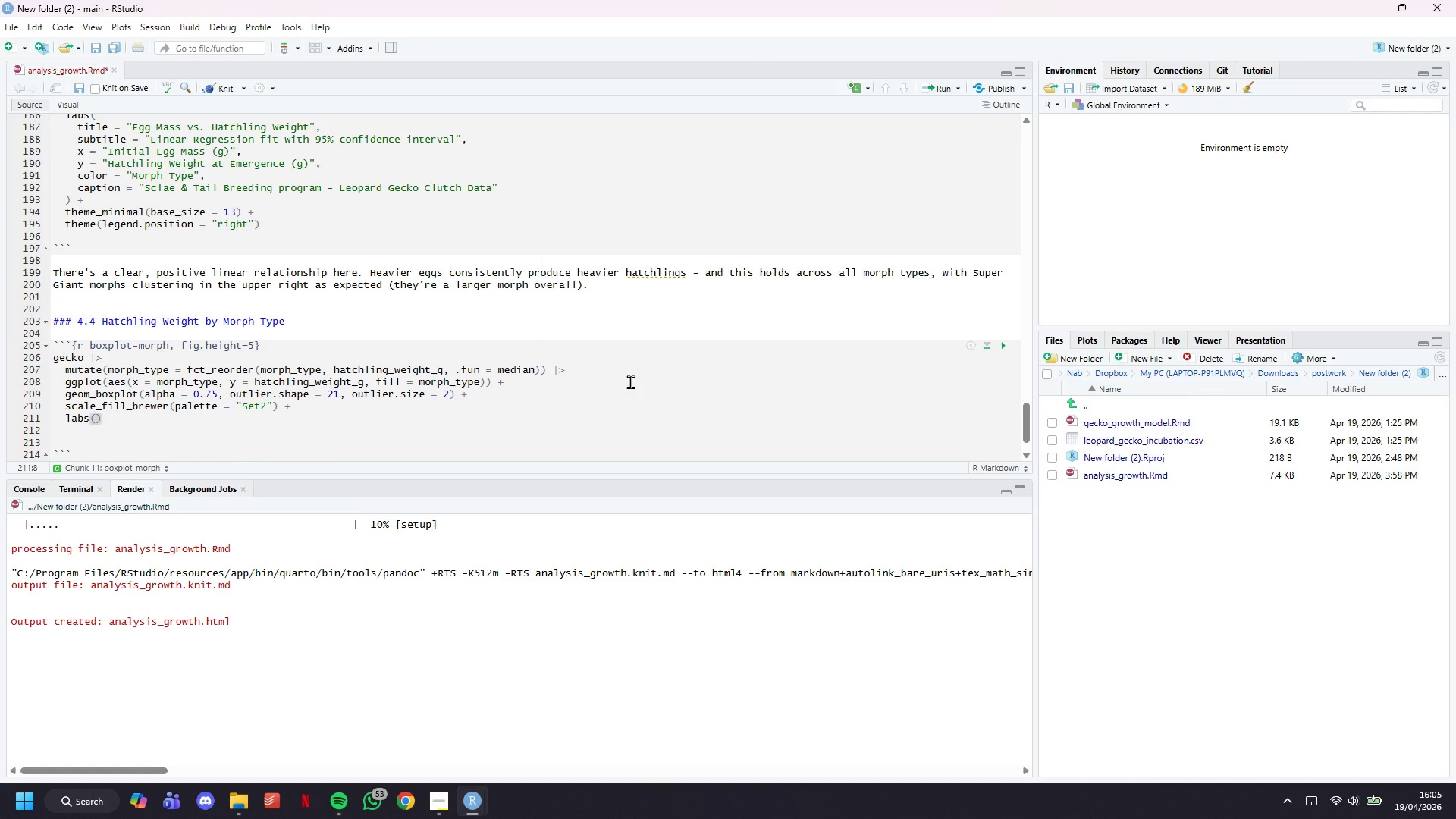 
key(Enter)
 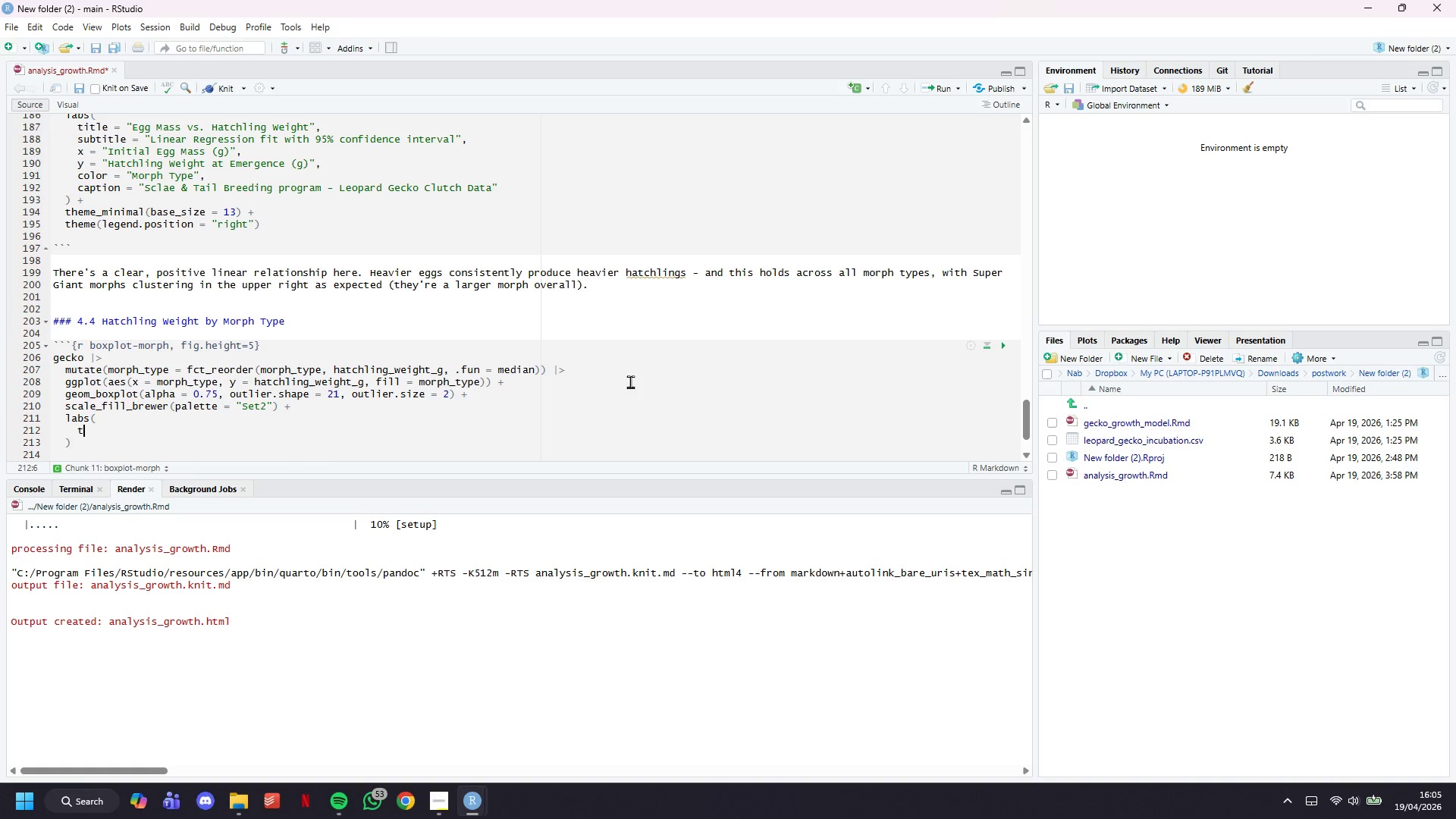 
type(title = )
 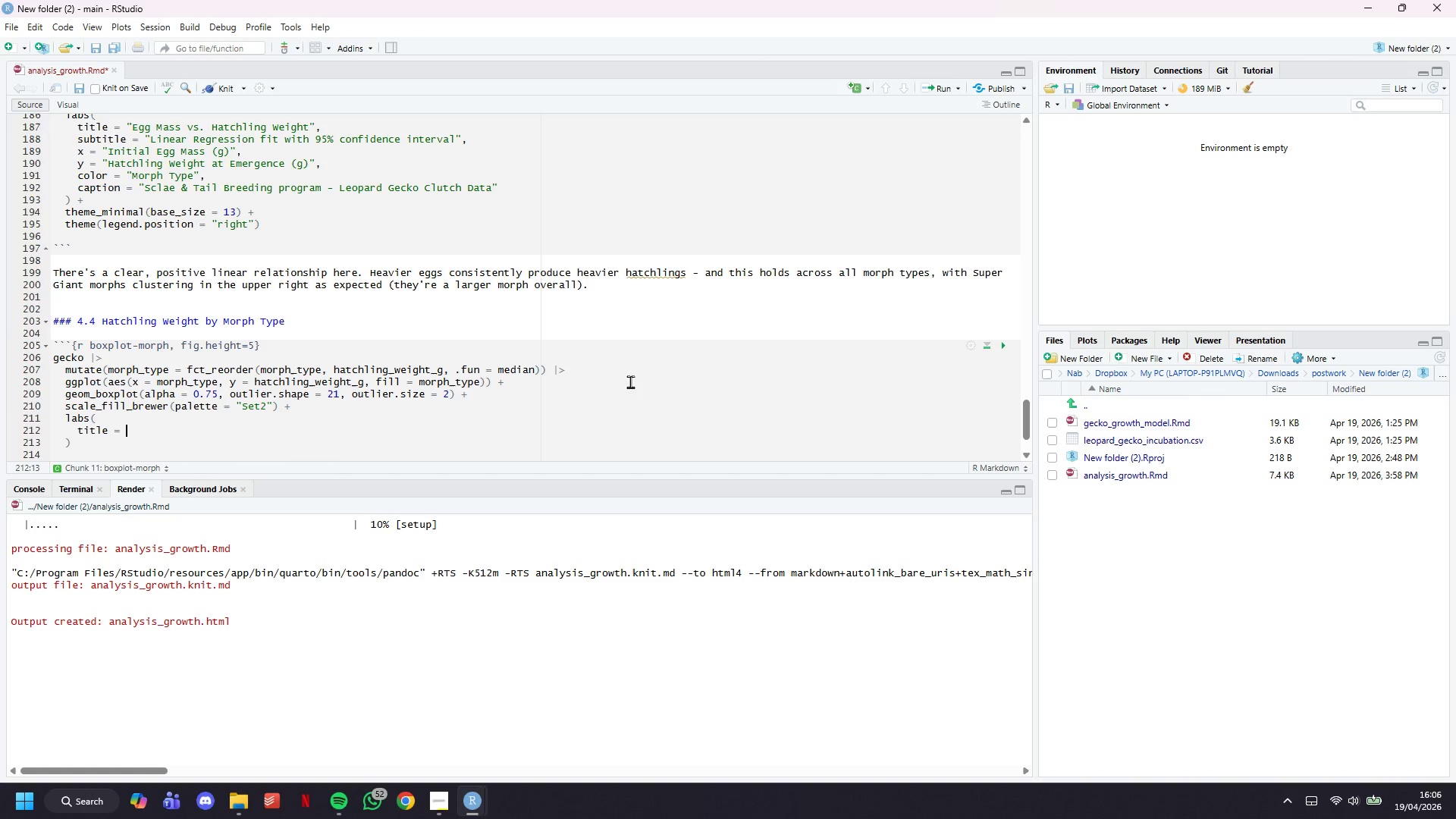 
wait(57.34)
 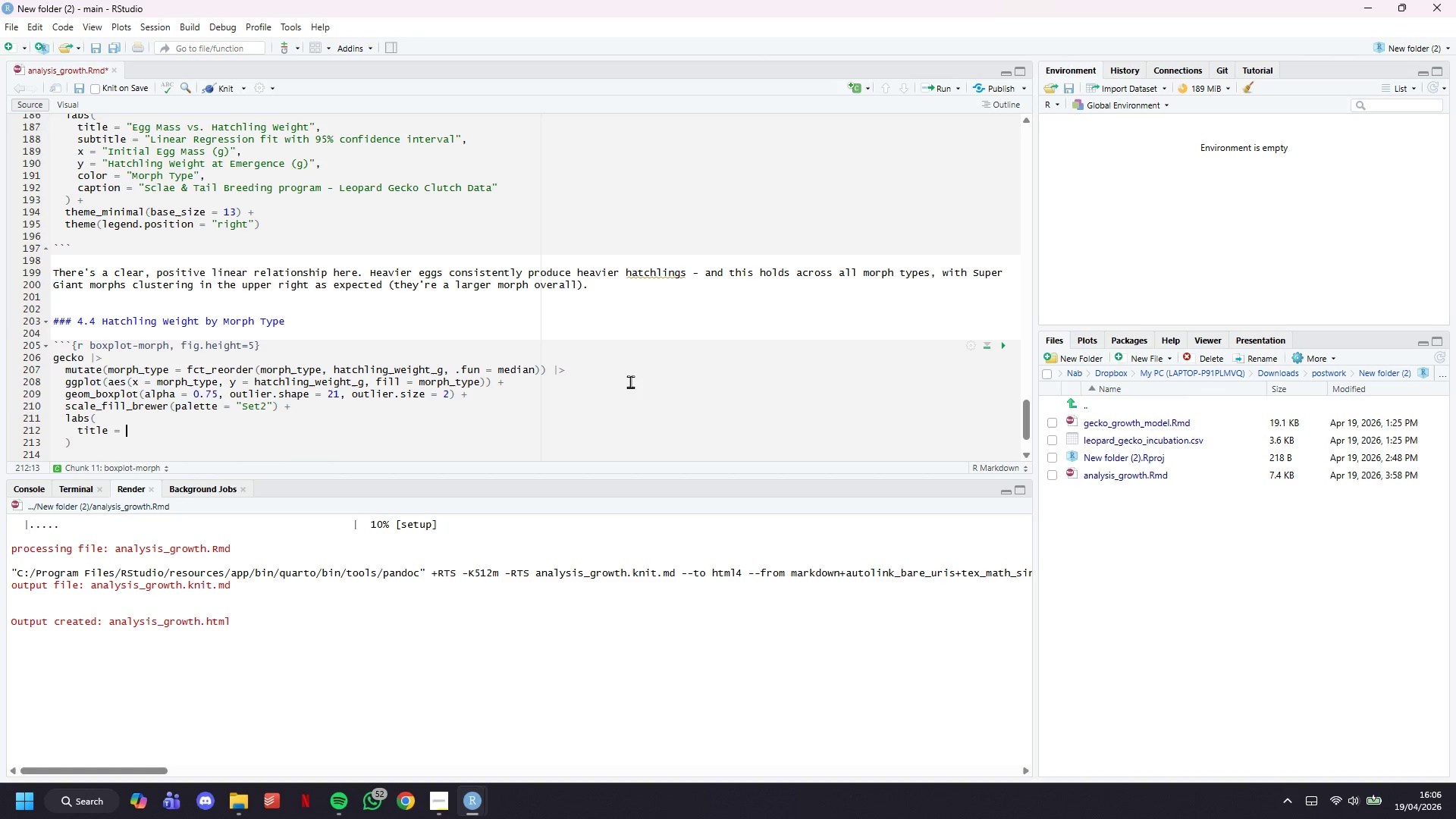 
type("Hatchling Weight Distribution by Morph Type)
 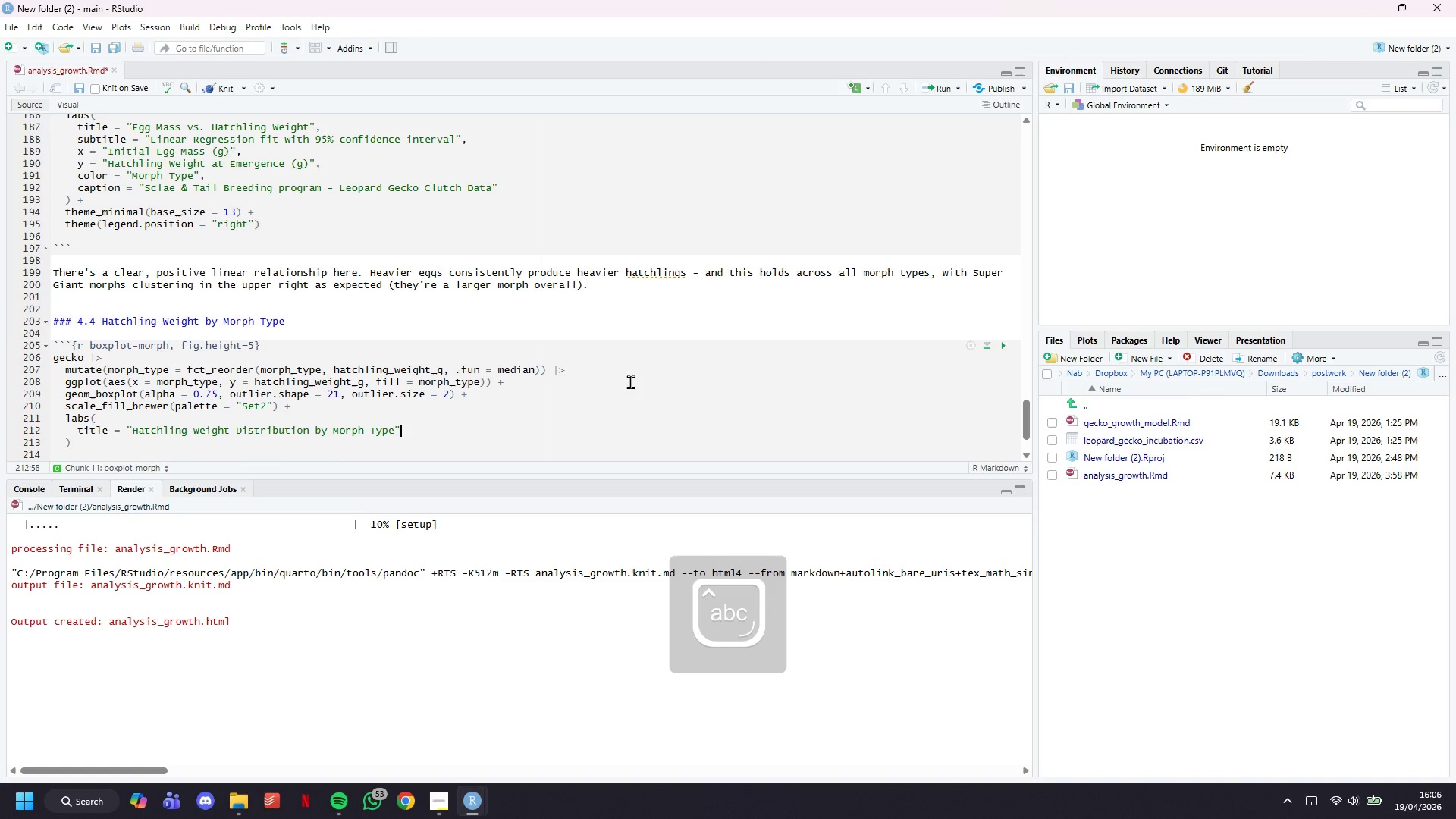 
key(ArrowRight)
 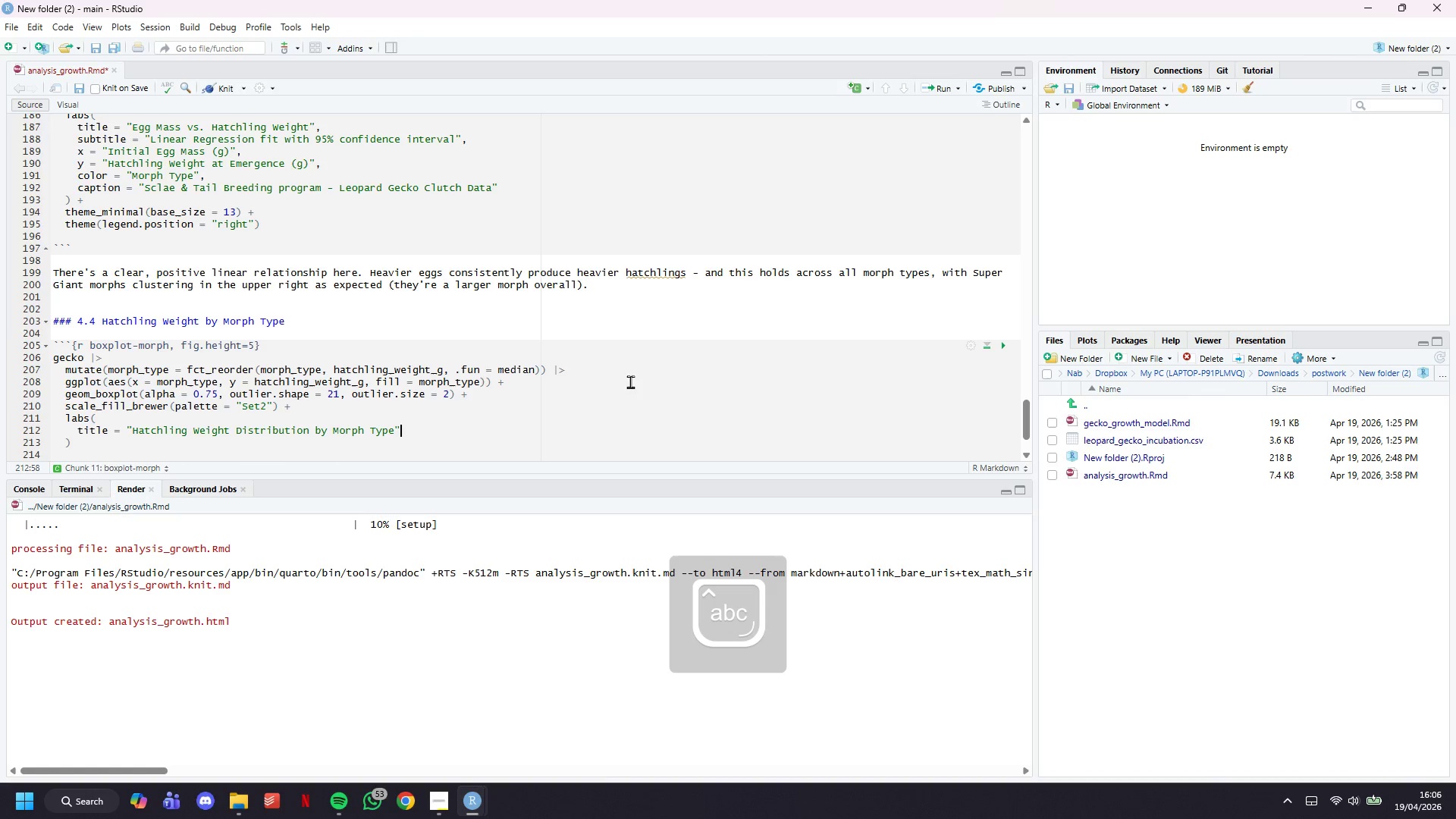 
key(Comma)
 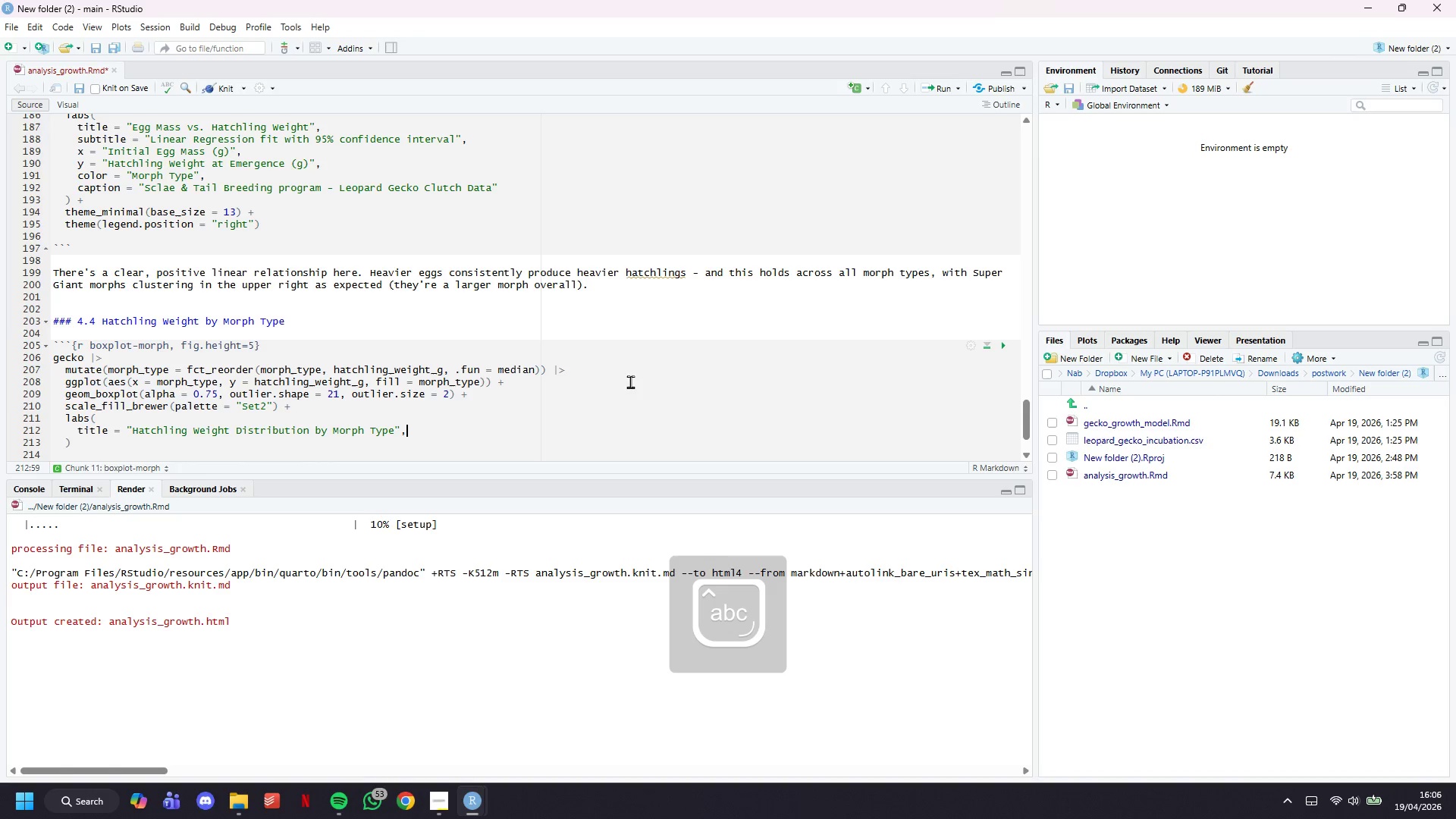 
key(Enter)
 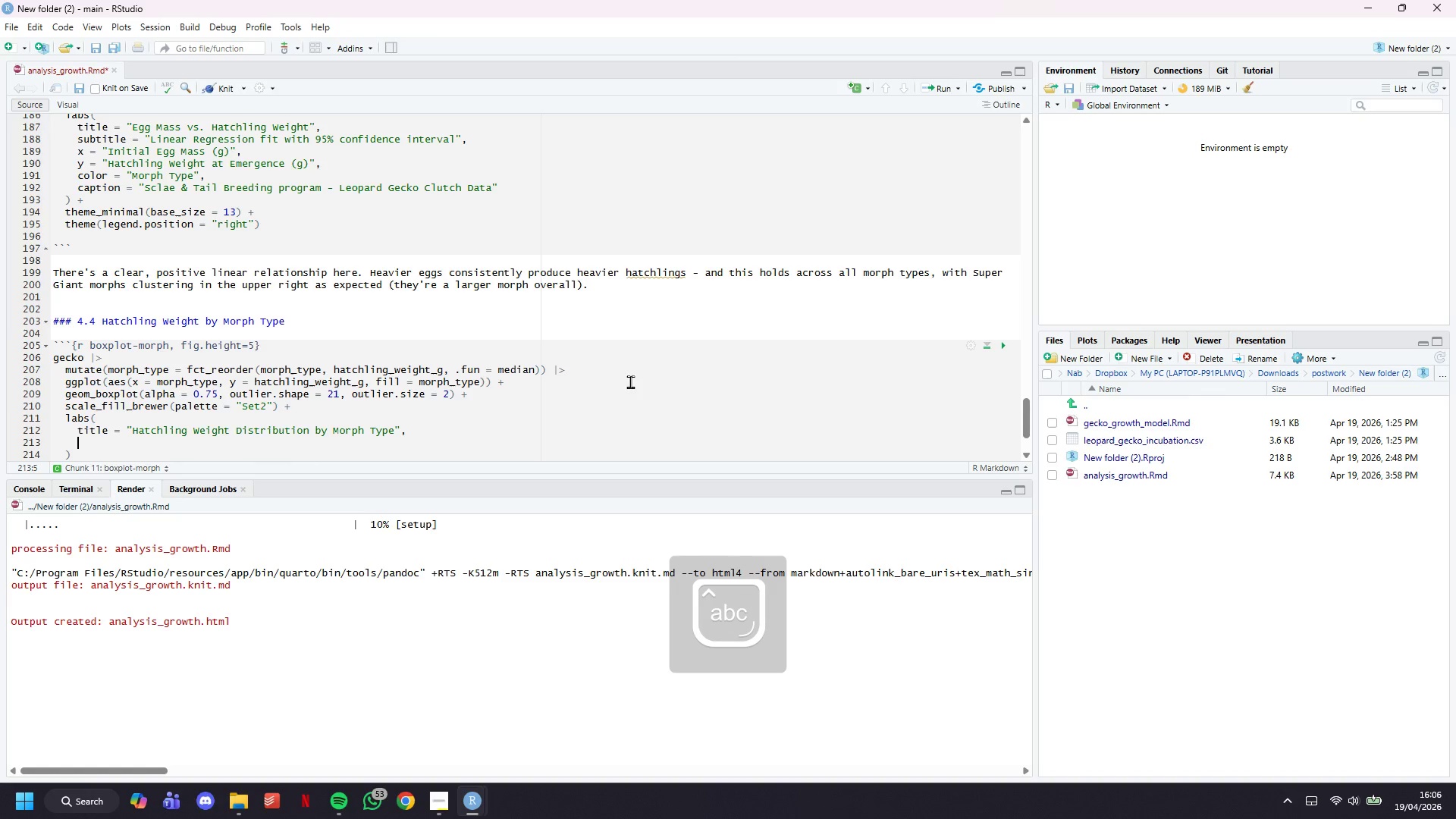 
type(subtitle = ")
 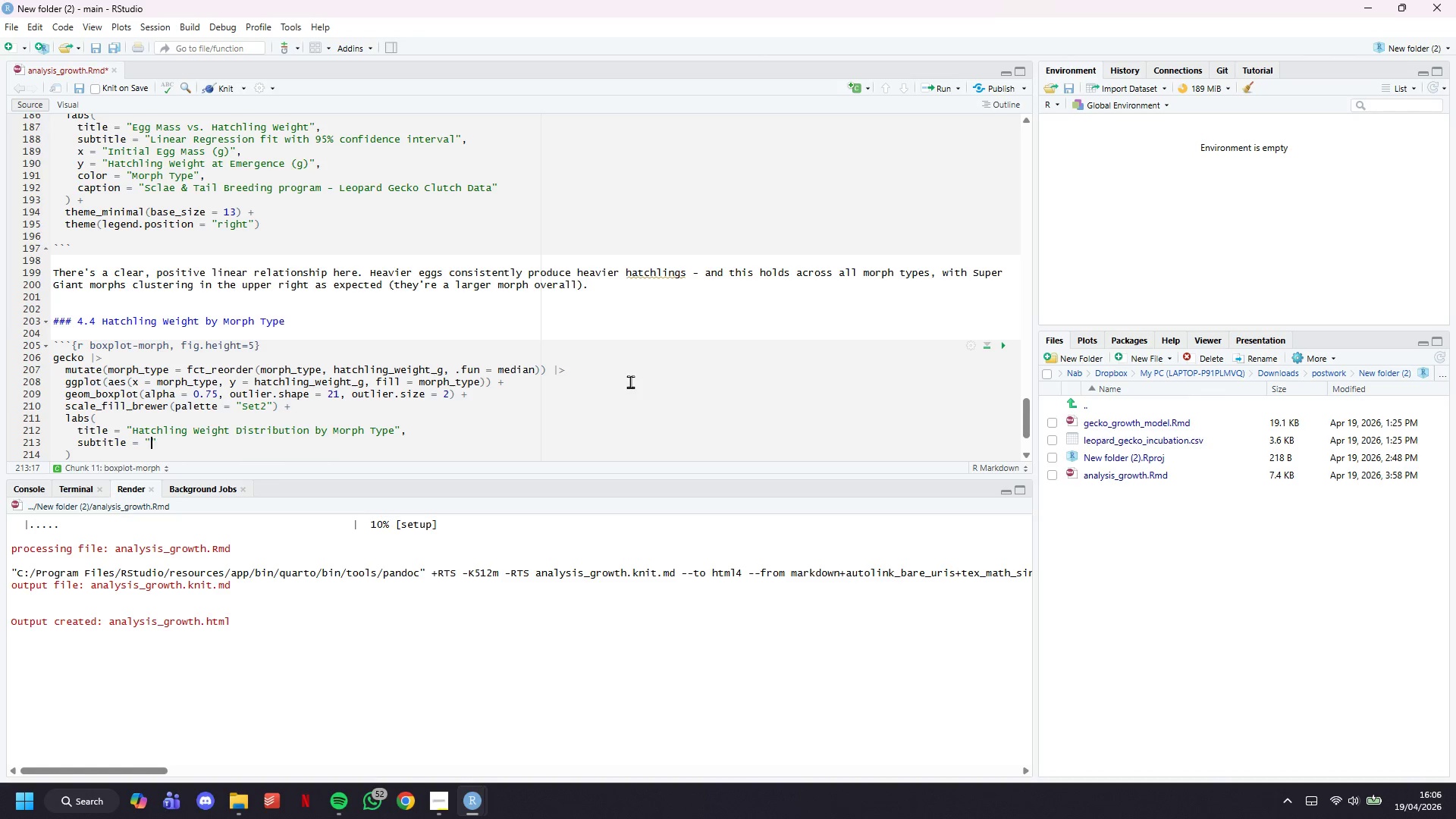 
wait(10.94)
 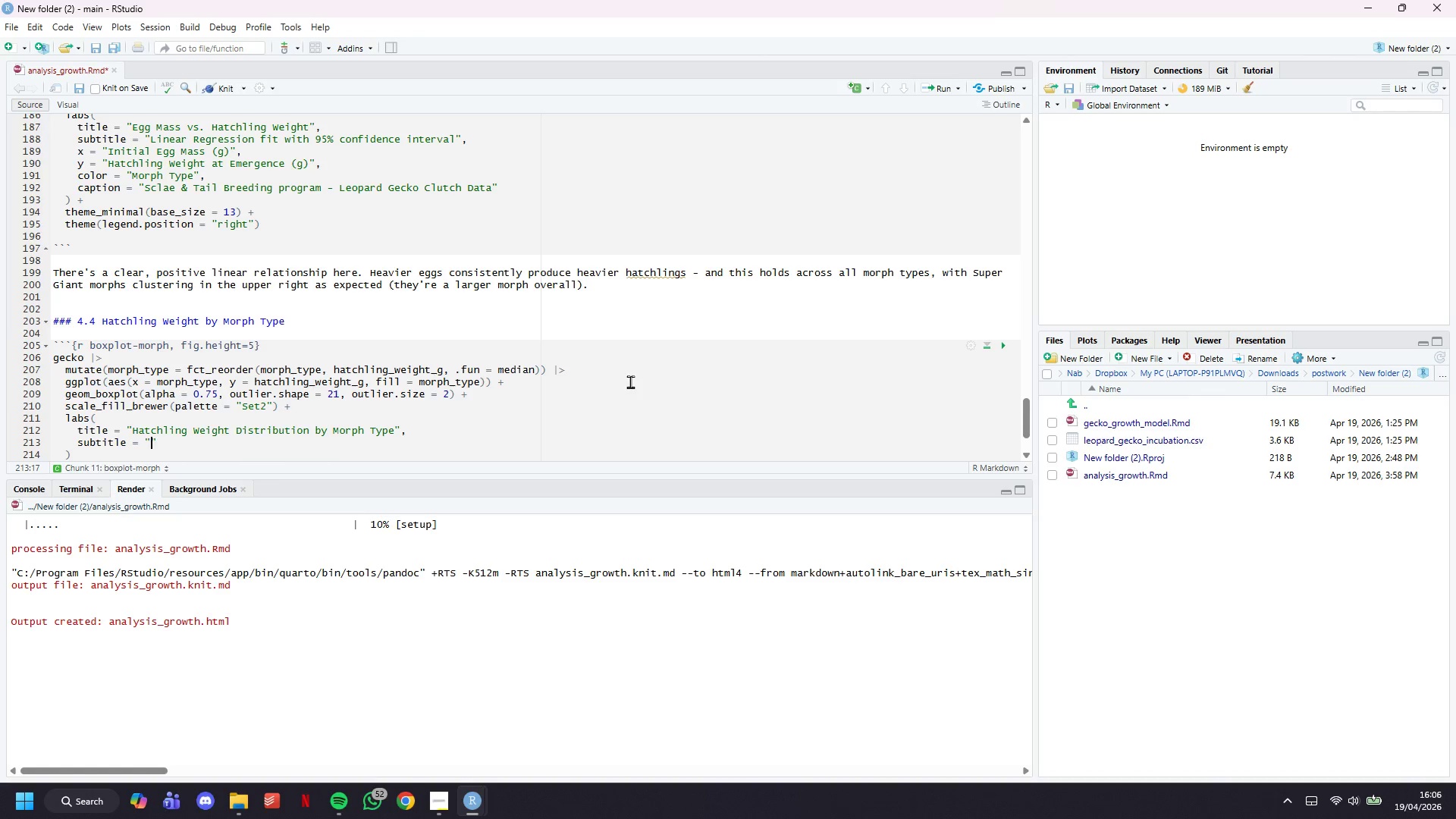 
type(Odered by median hatchling weight)
 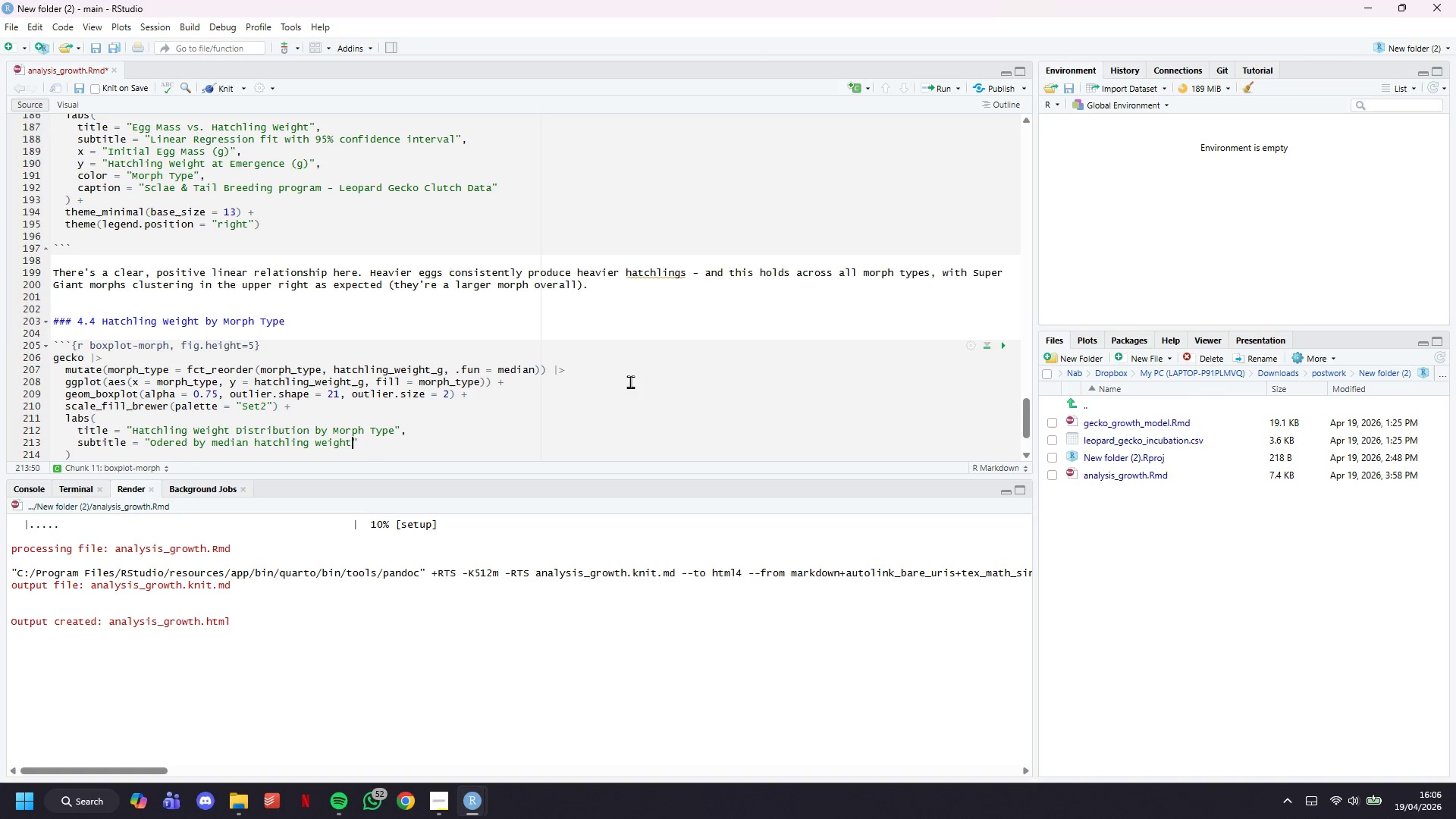 
key(ArrowRight)
 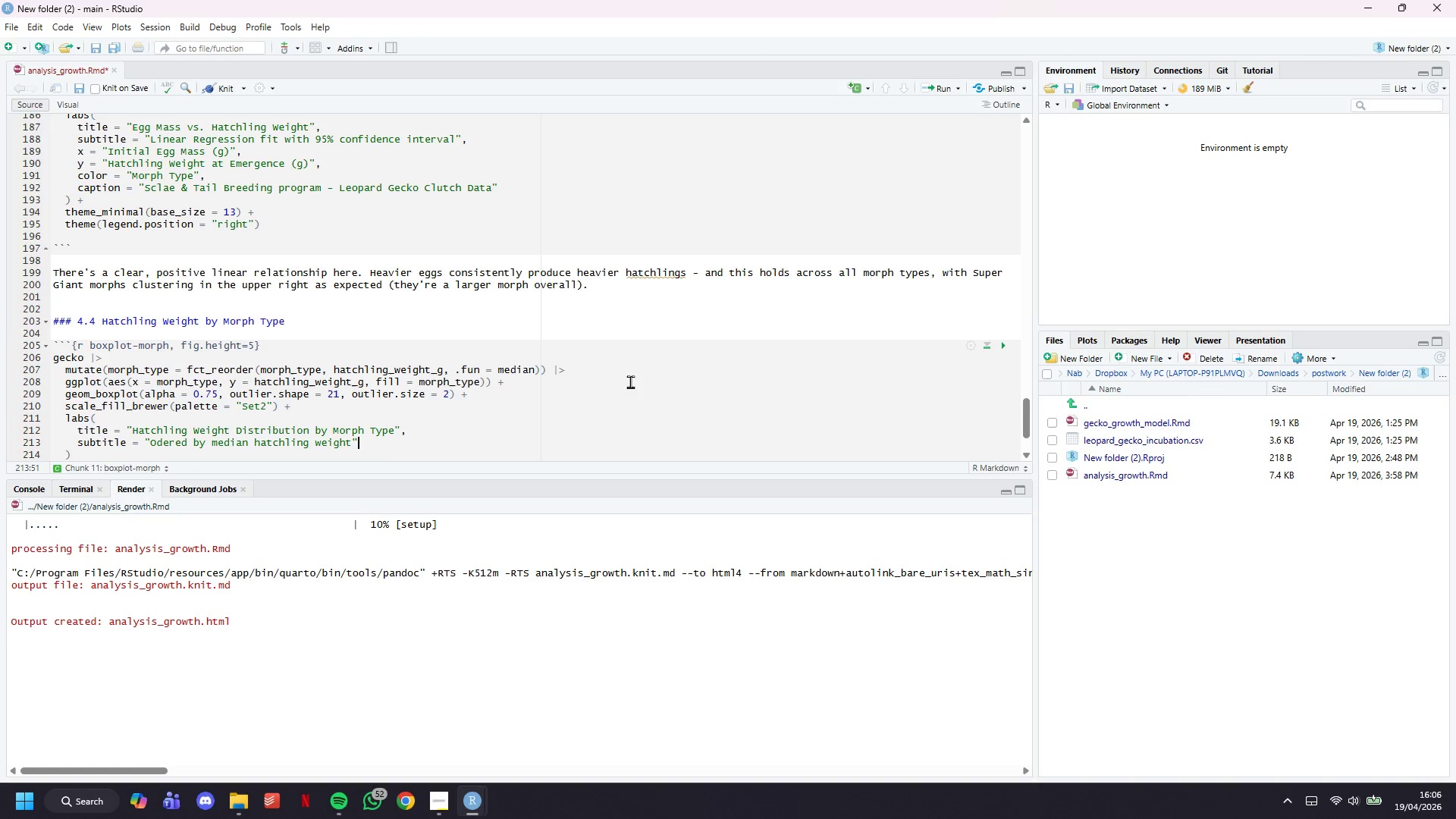 
key(Comma)
 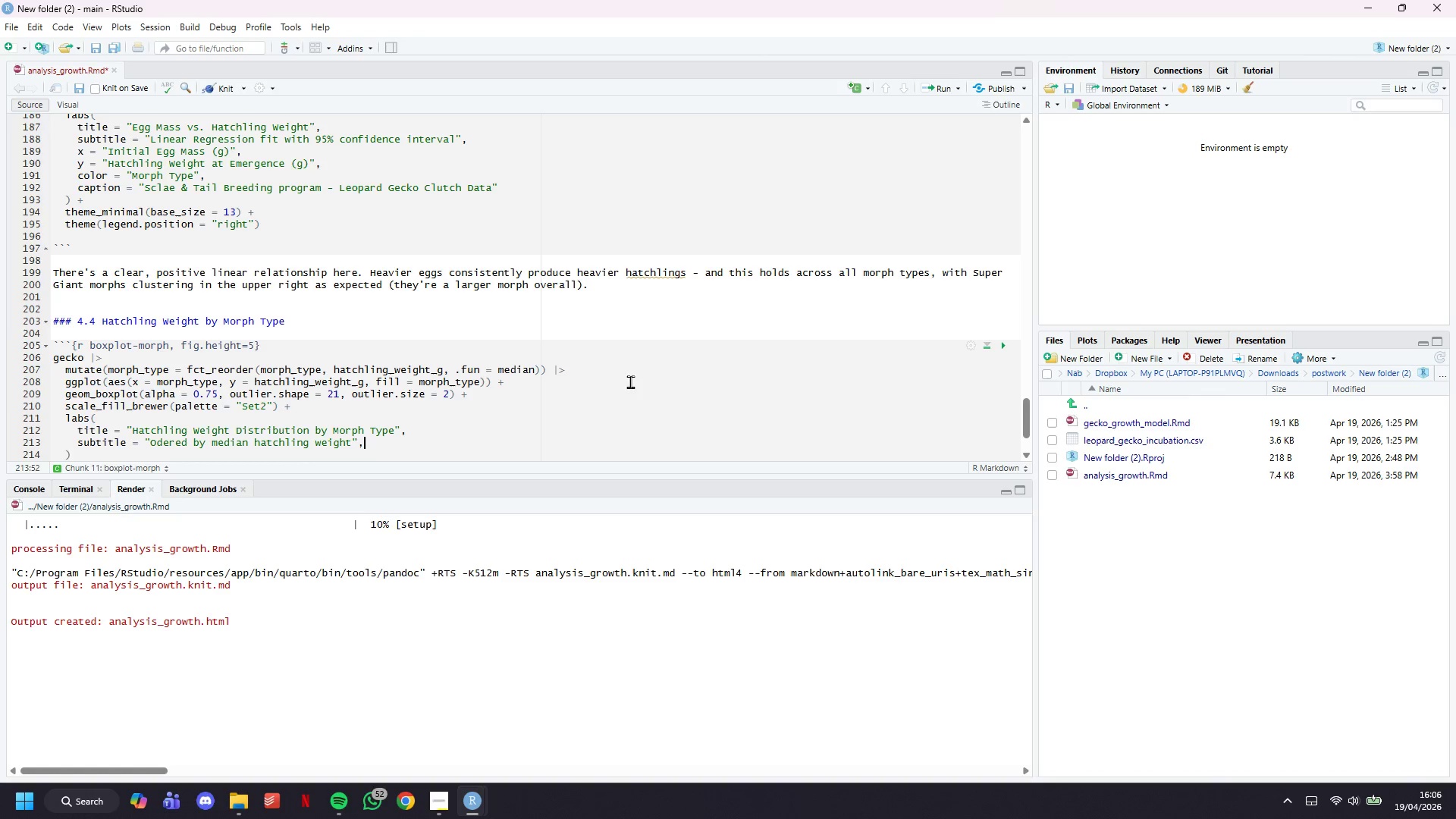 
key(Enter)
 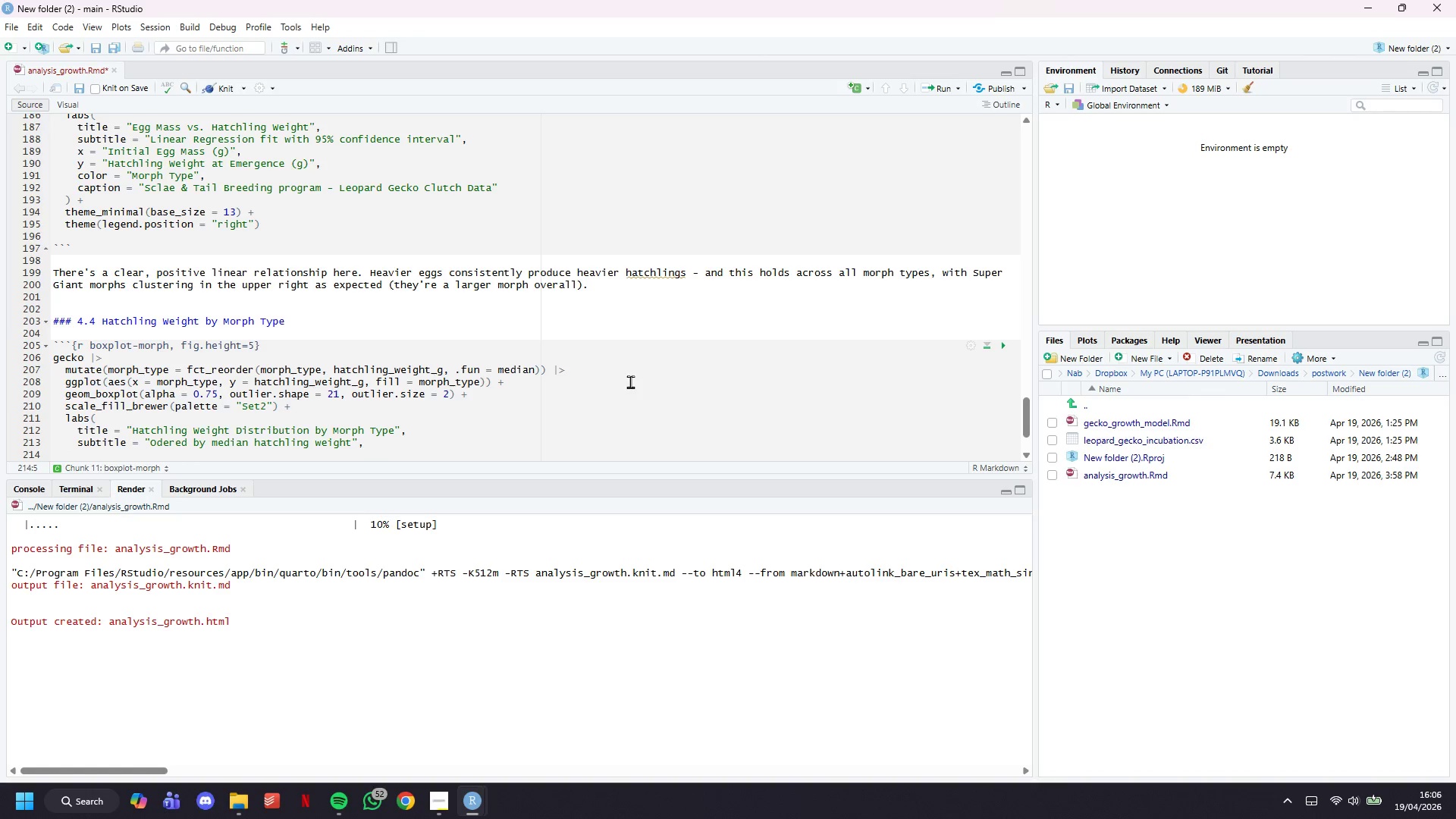 
type(x = "Morph Type)
 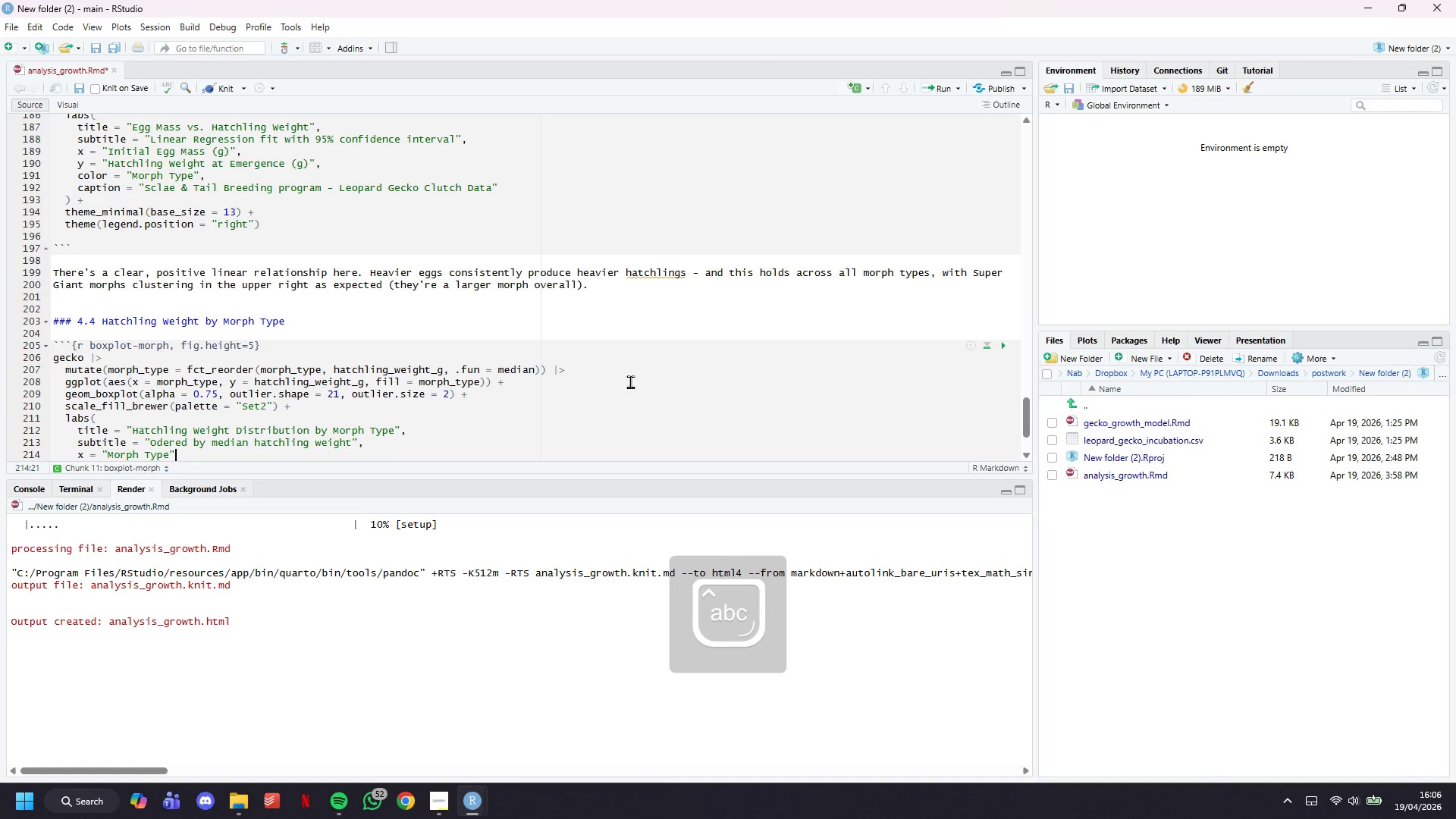 
 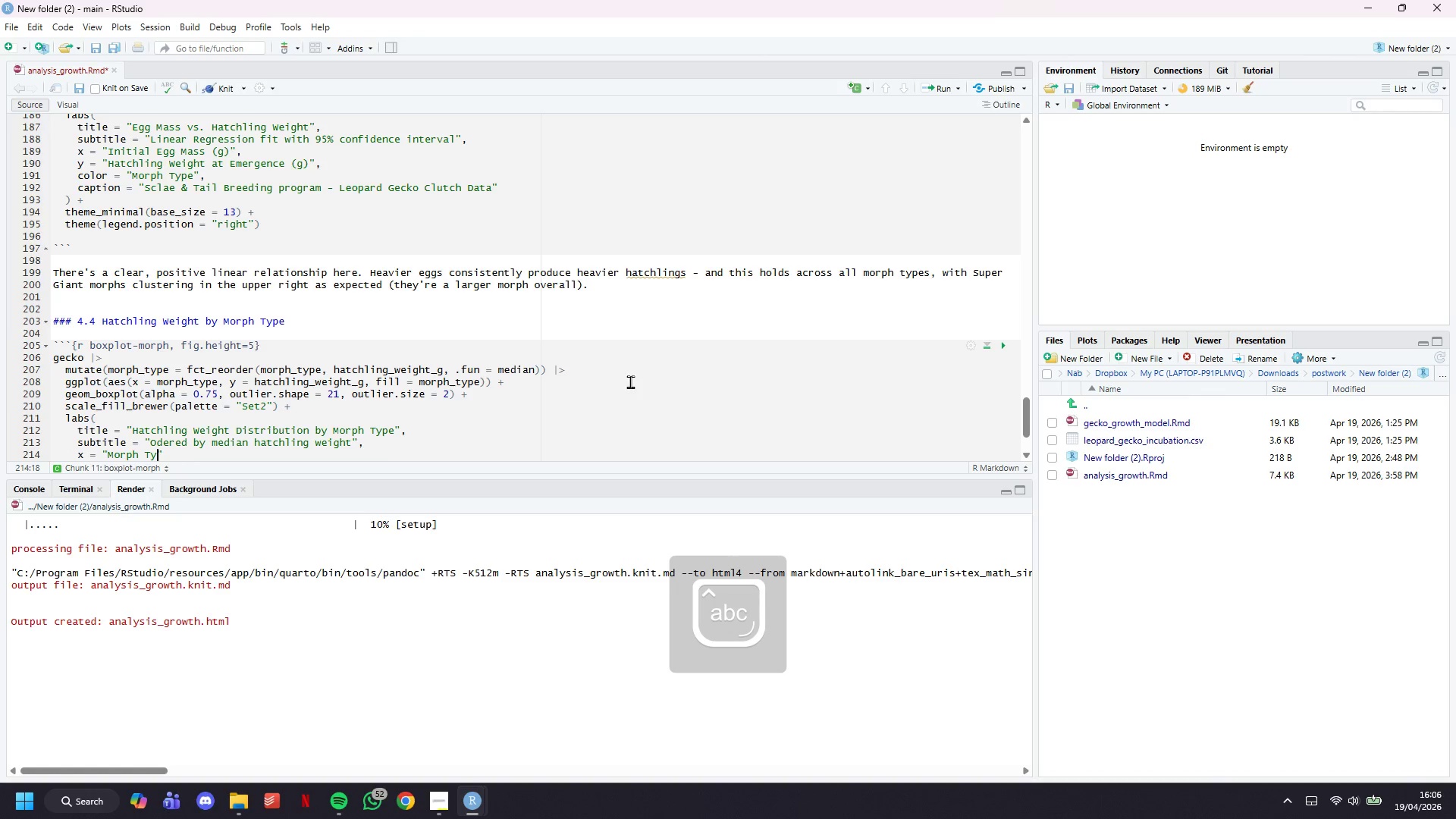 
key(ArrowRight)
 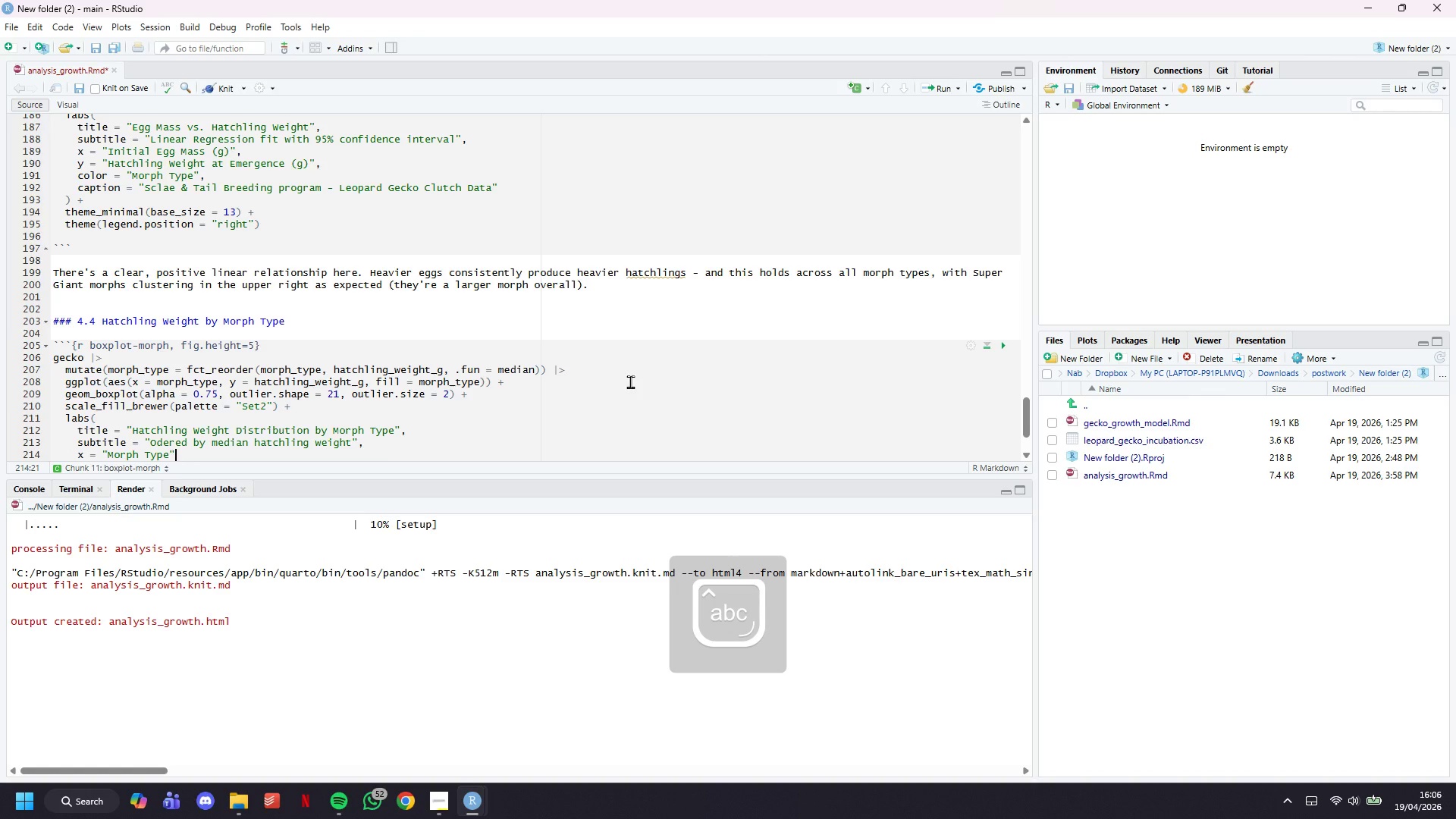 
key(Comma)
 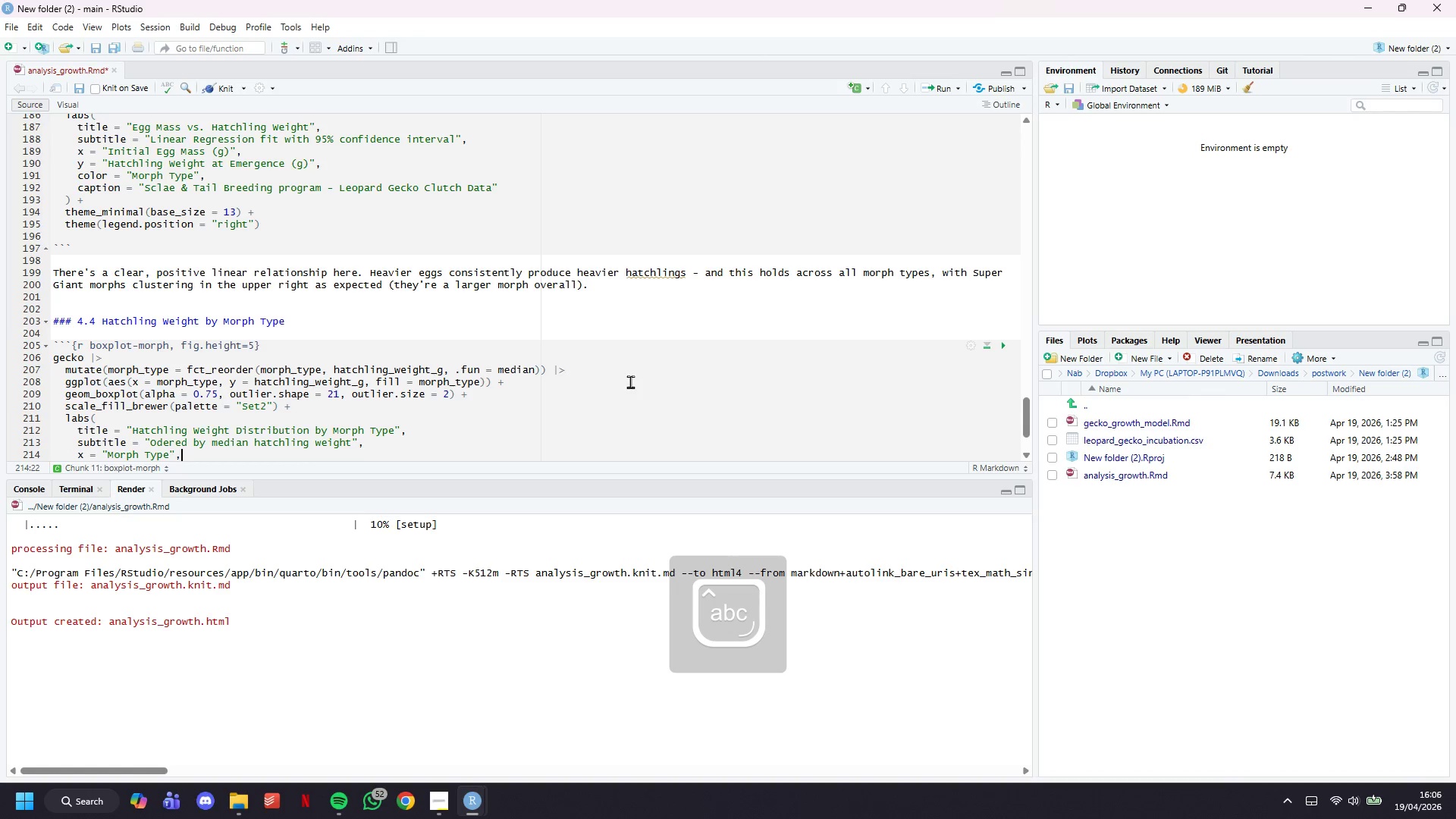 
key(Enter)
 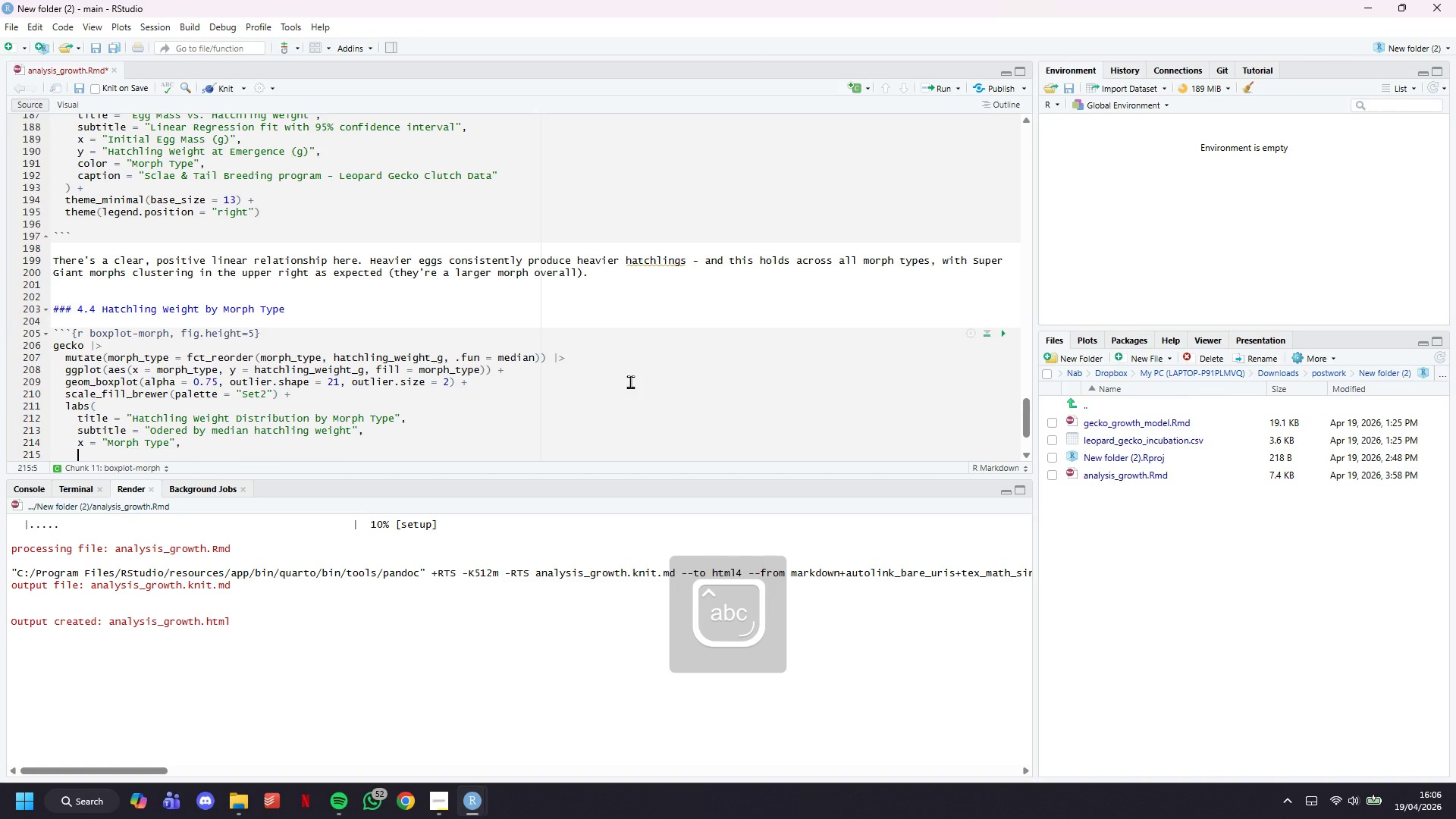 
type(y = :)
key(Backspace)
type("Hatchling Weight (g))
 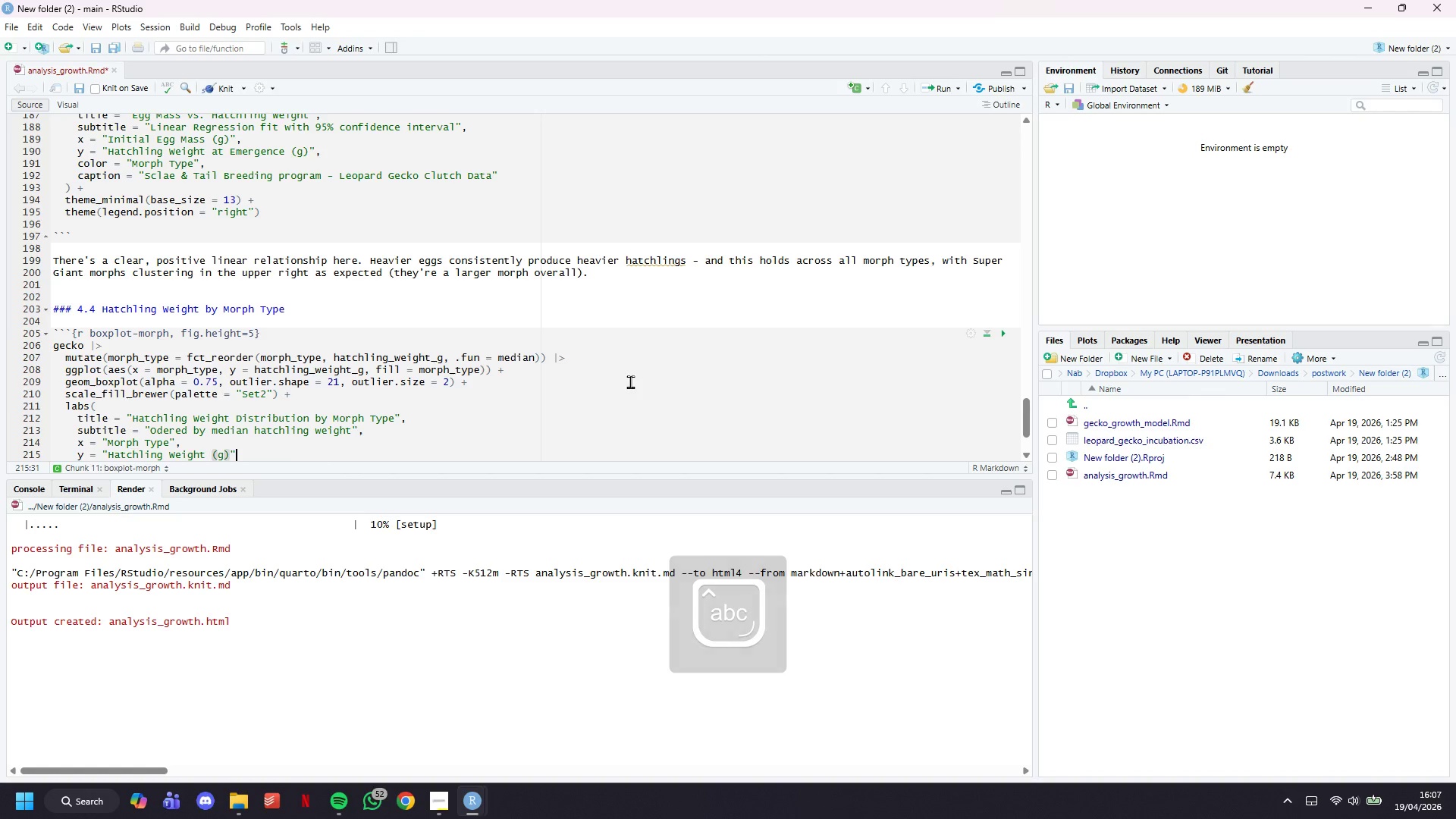 
 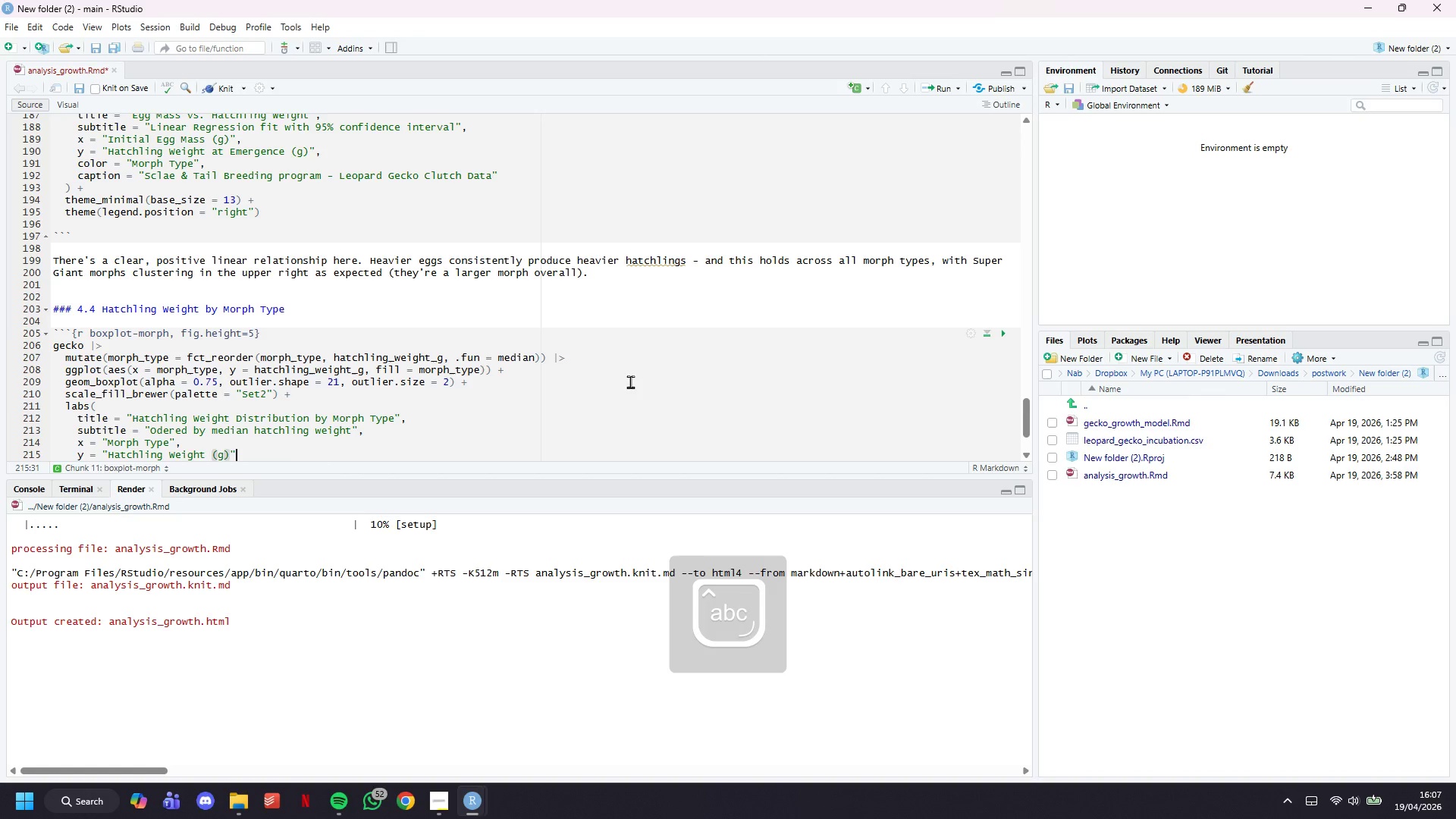 
key(ArrowRight)
 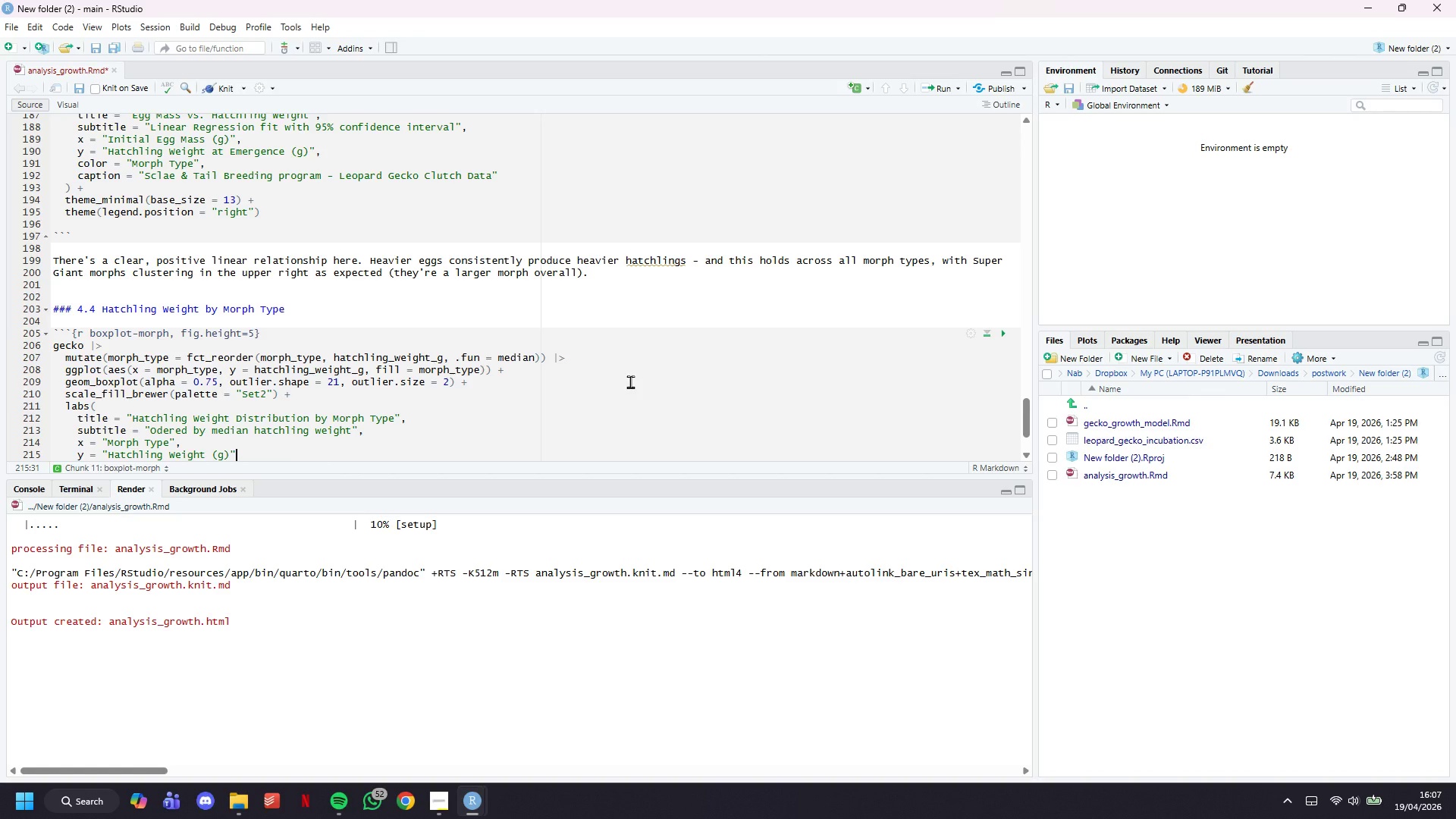 
key(Comma)
 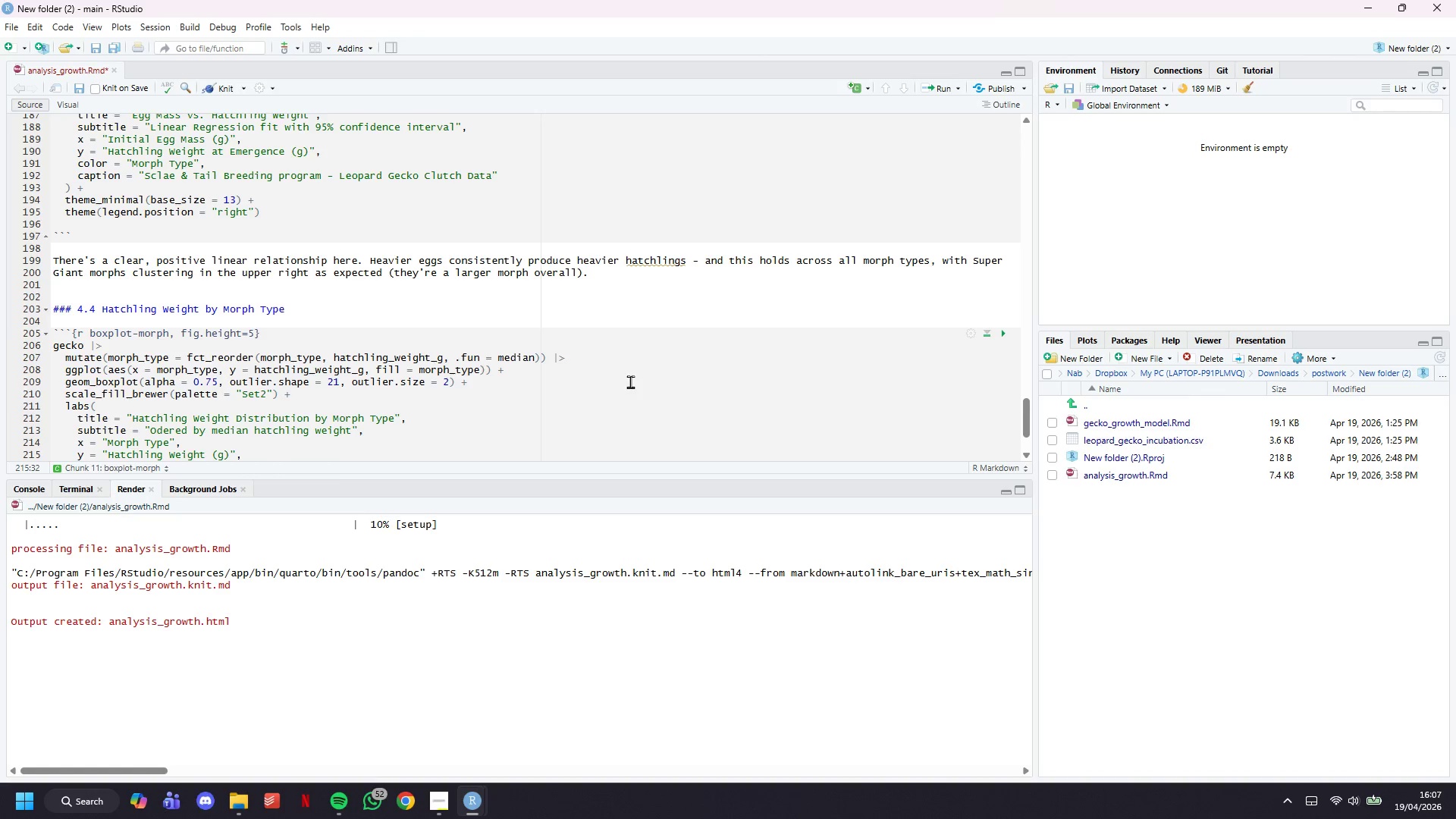 
key(Enter)
 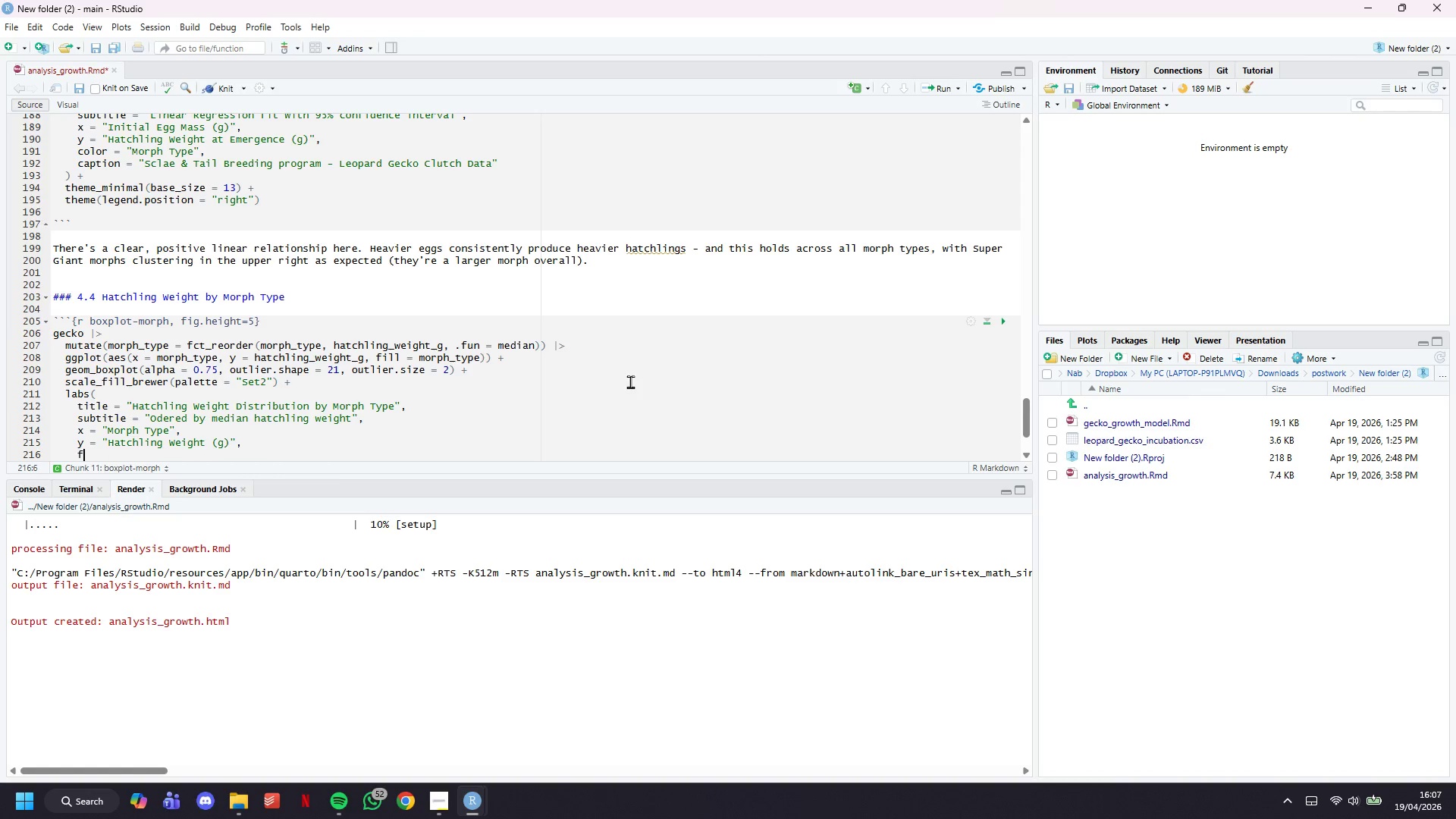 
type(fill = "Morph)
 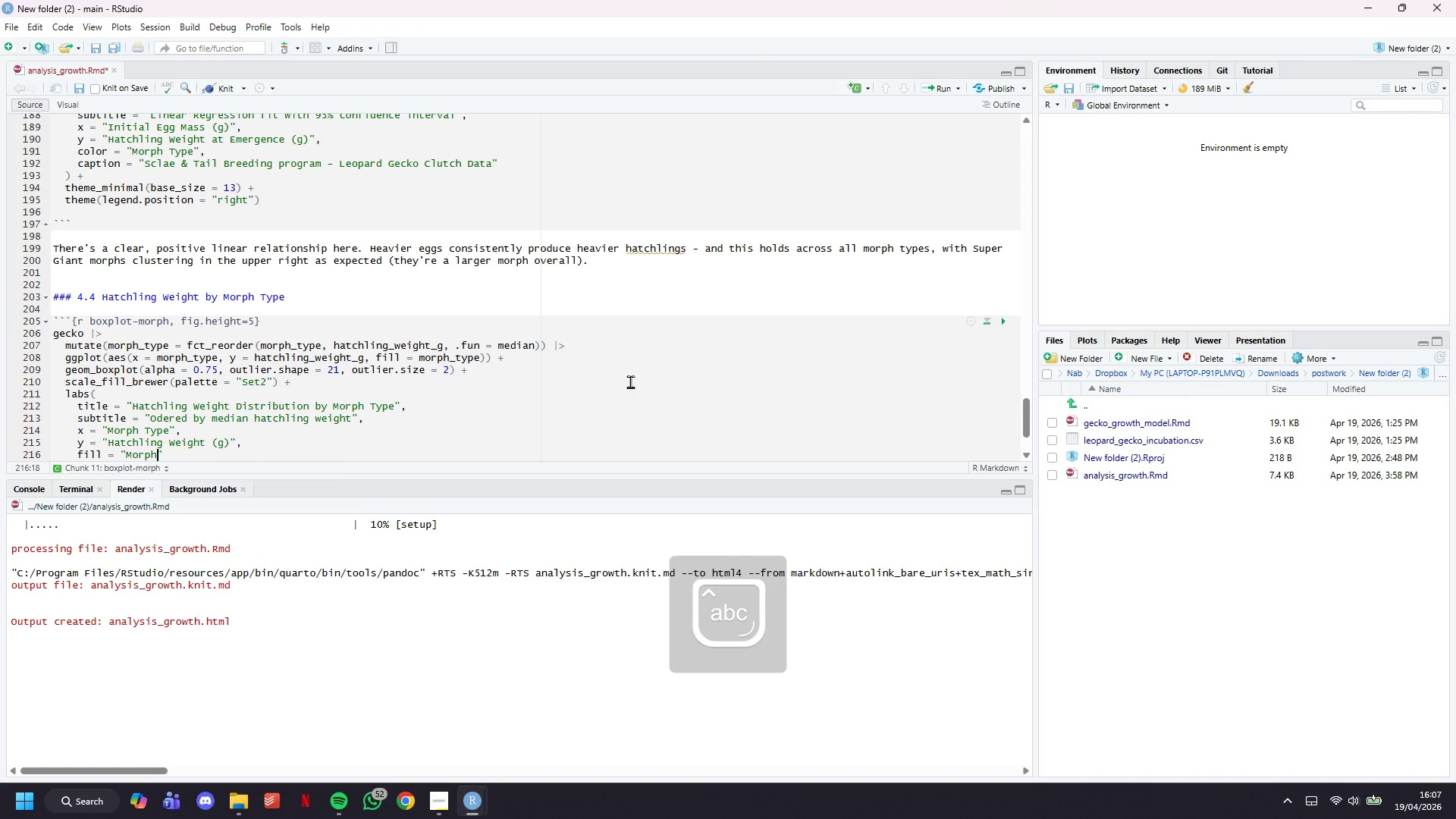 
key(ArrowRight)
 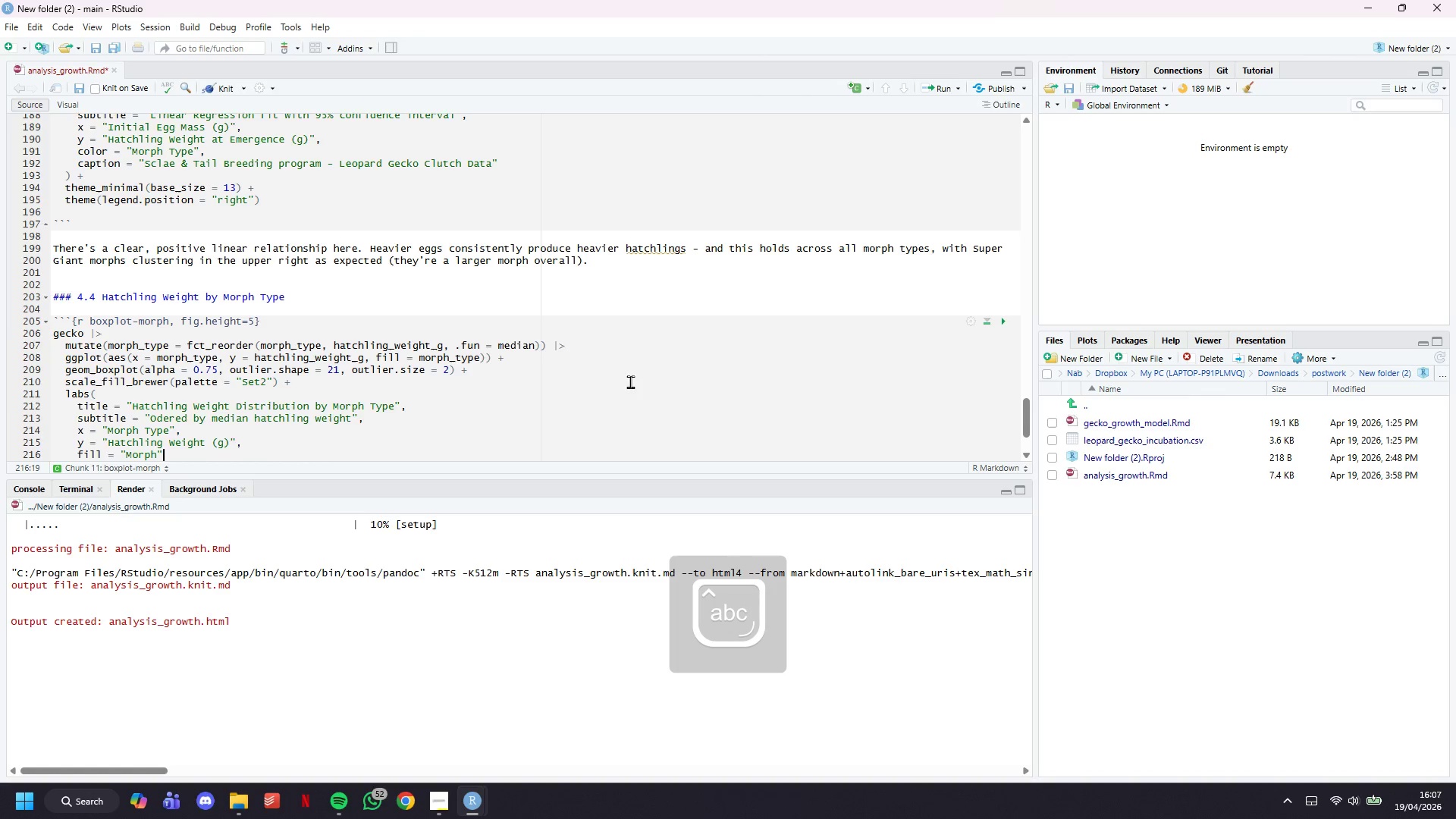 
key(ArrowDown)
 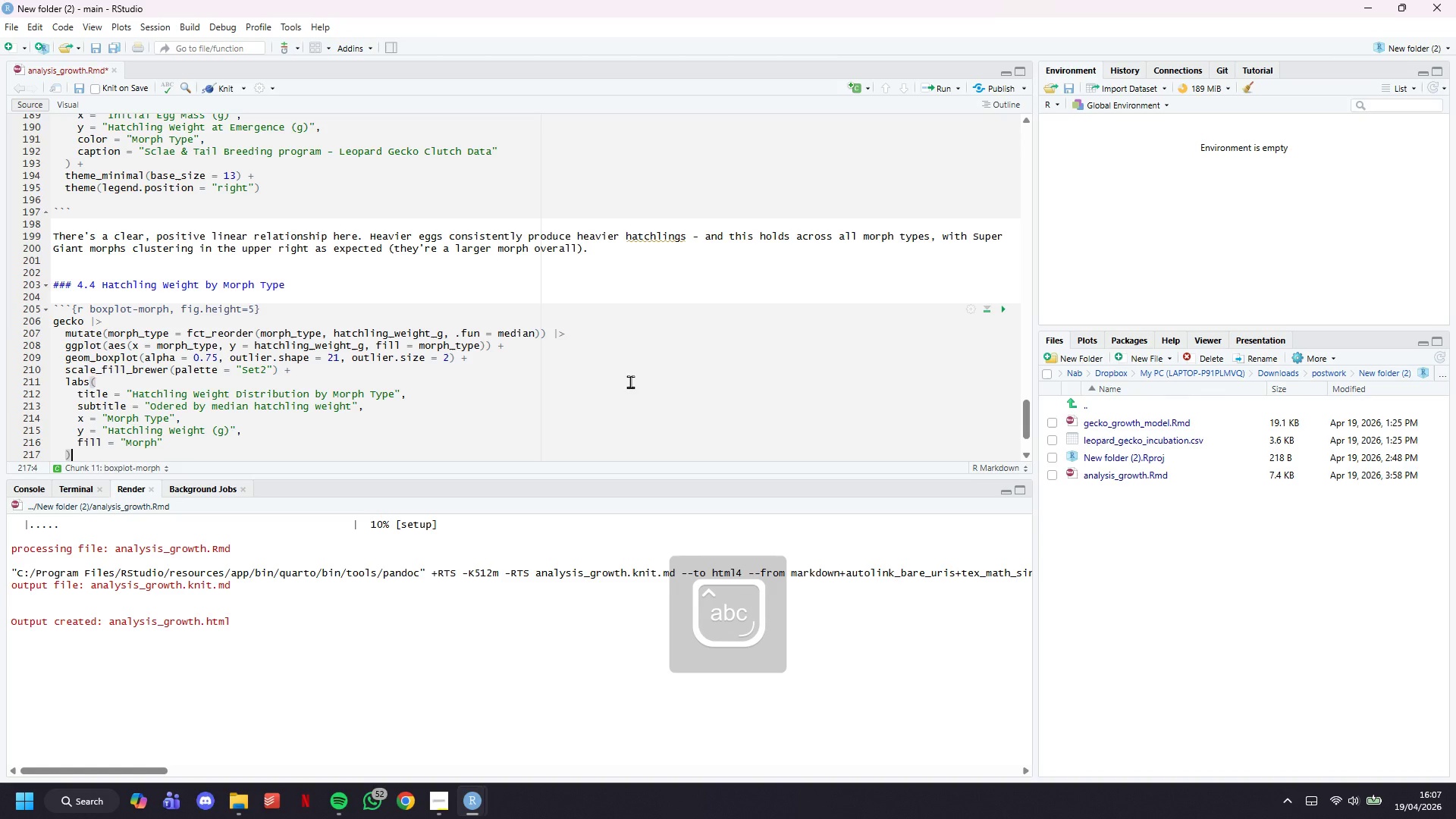 
key(Space)
 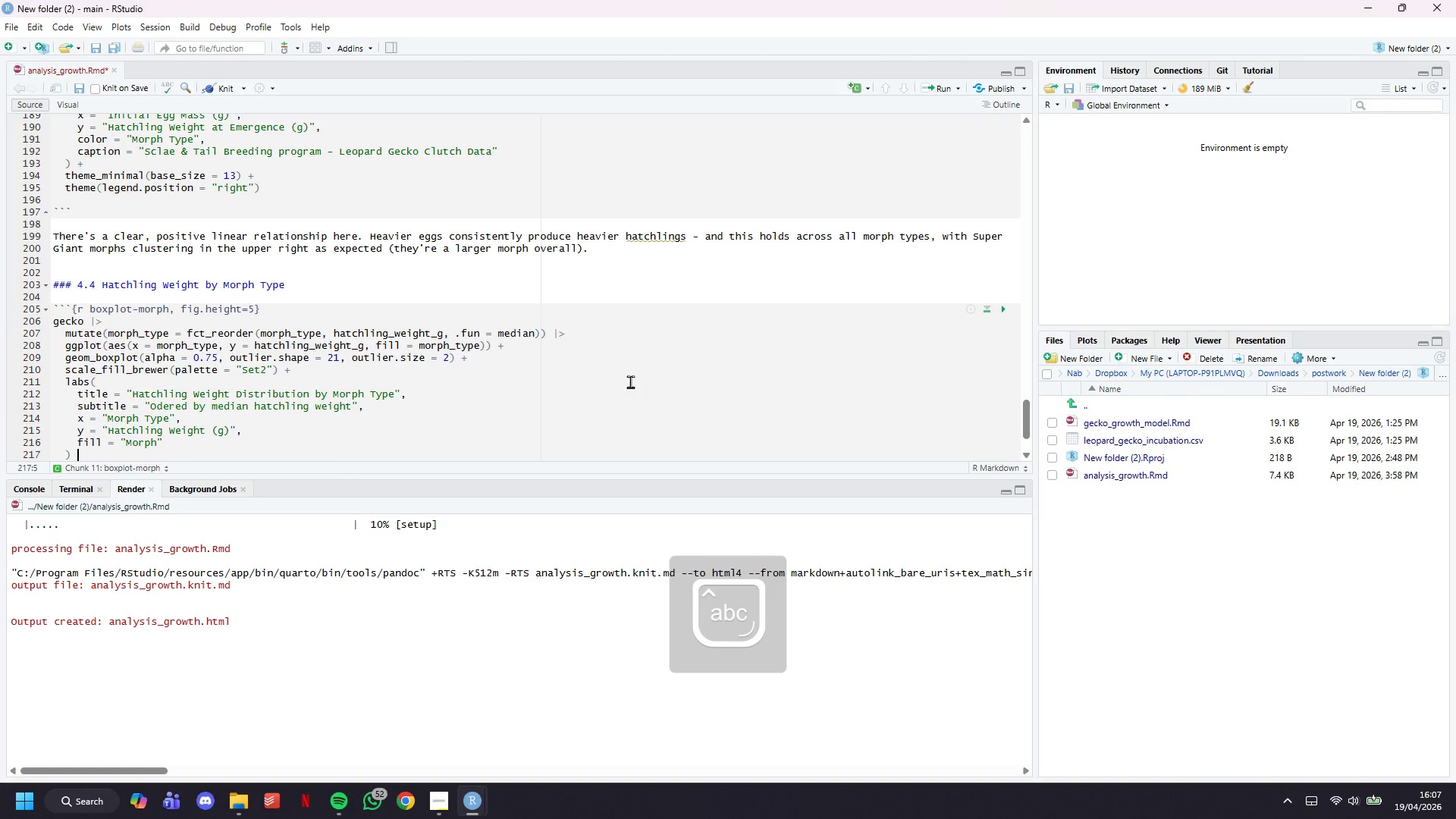 
key(Shift+Equal)
 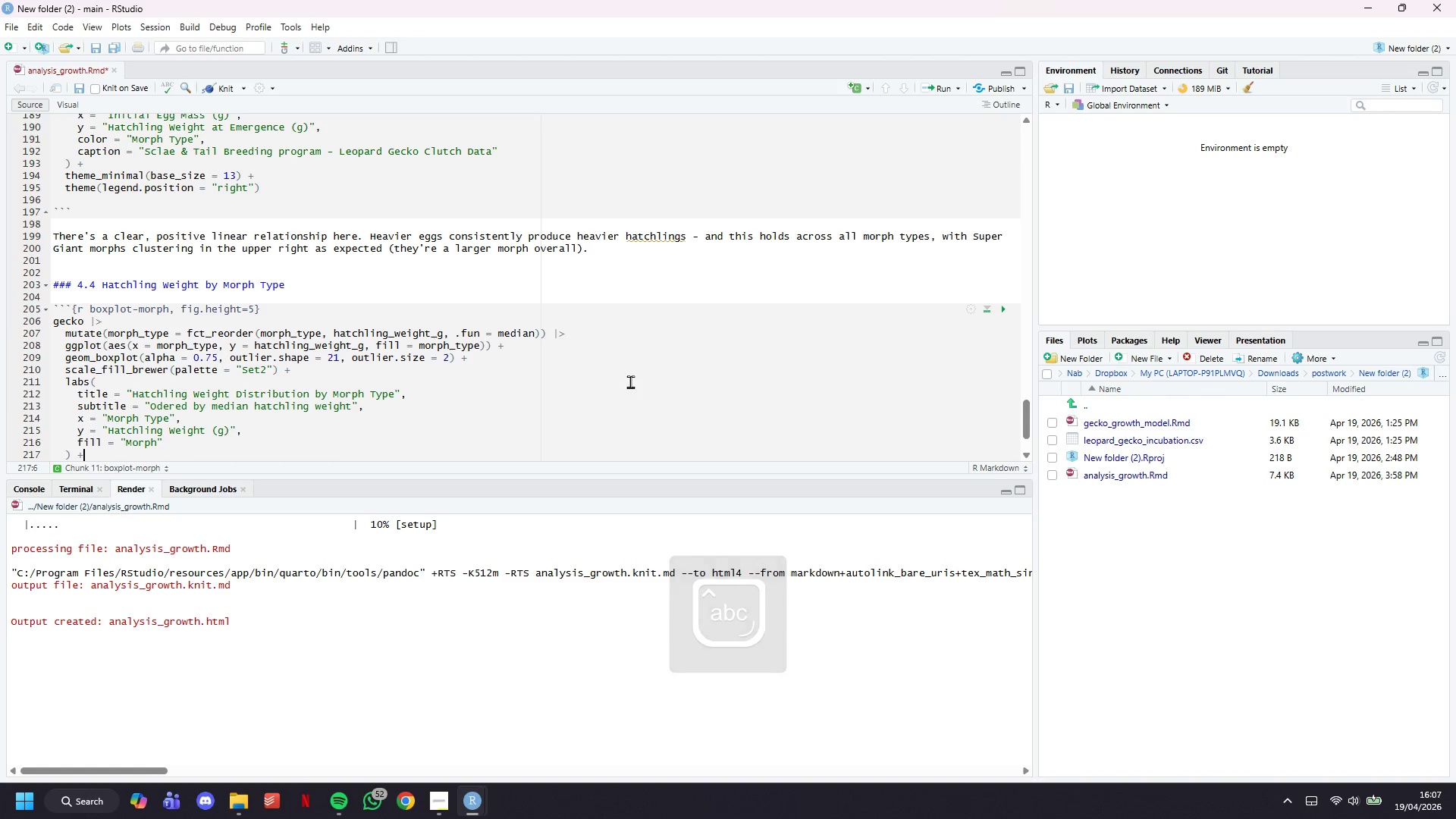 
key(Enter)
 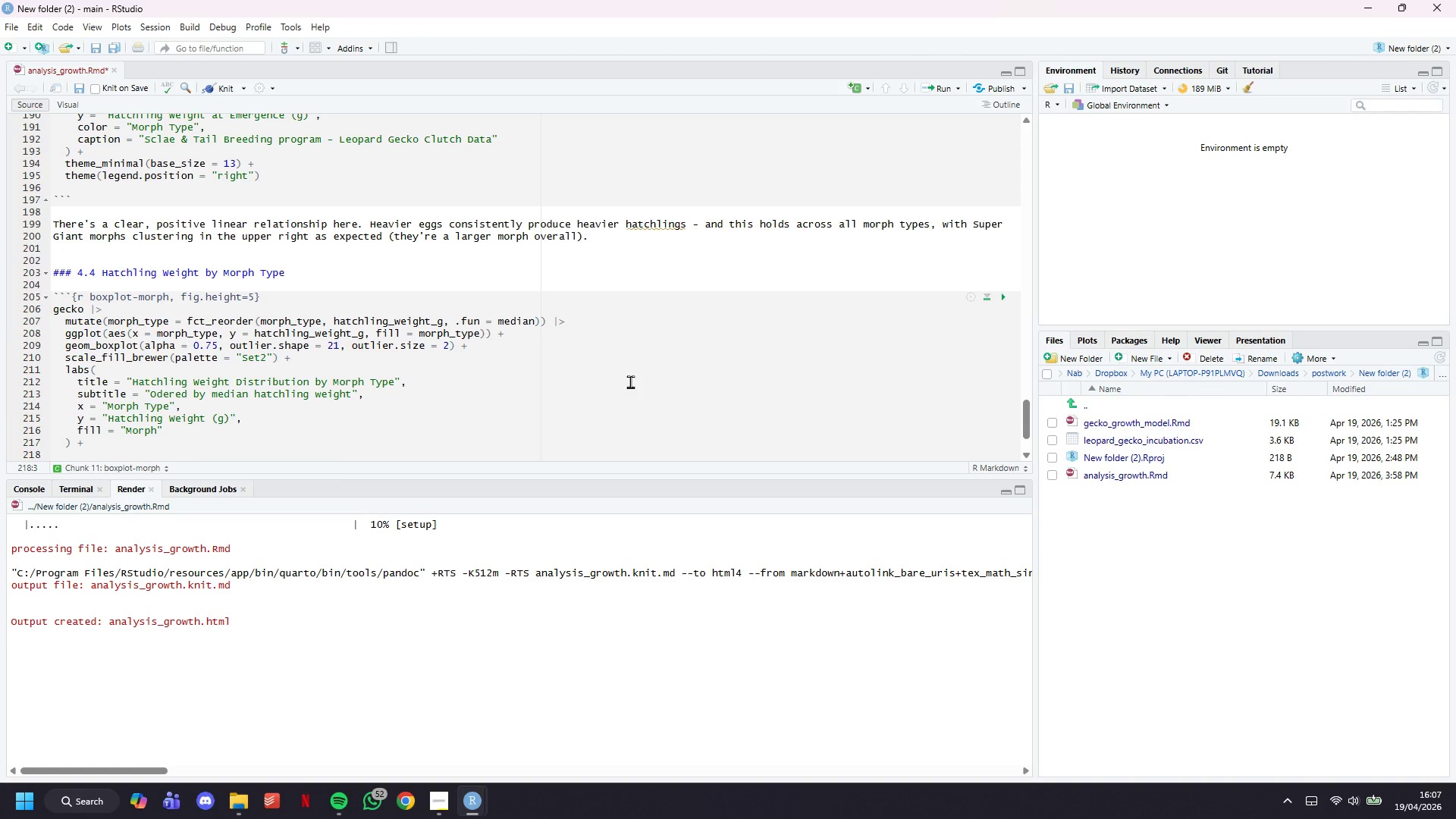 
type(theme_minimal(base_size = 13)
 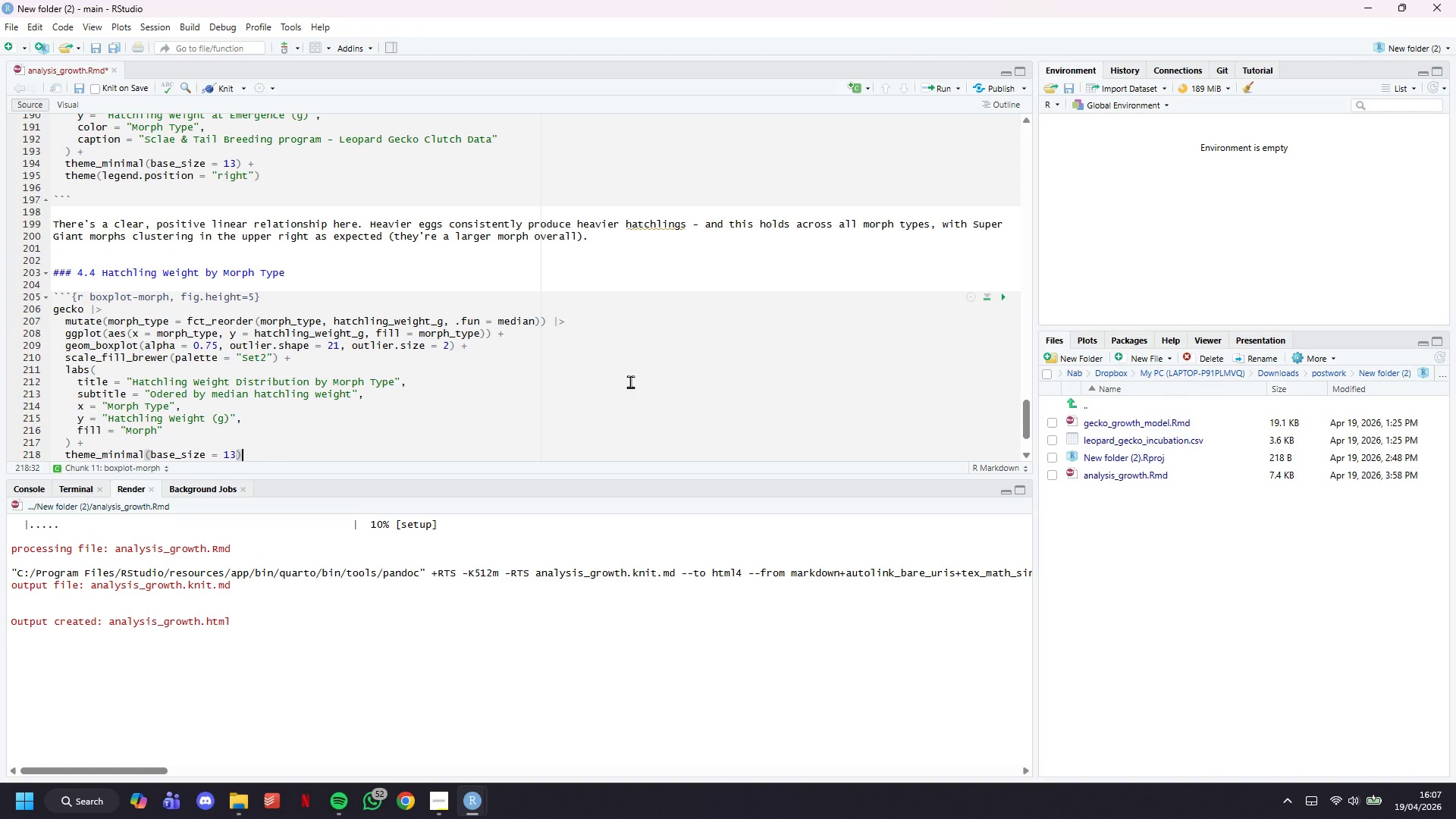 
 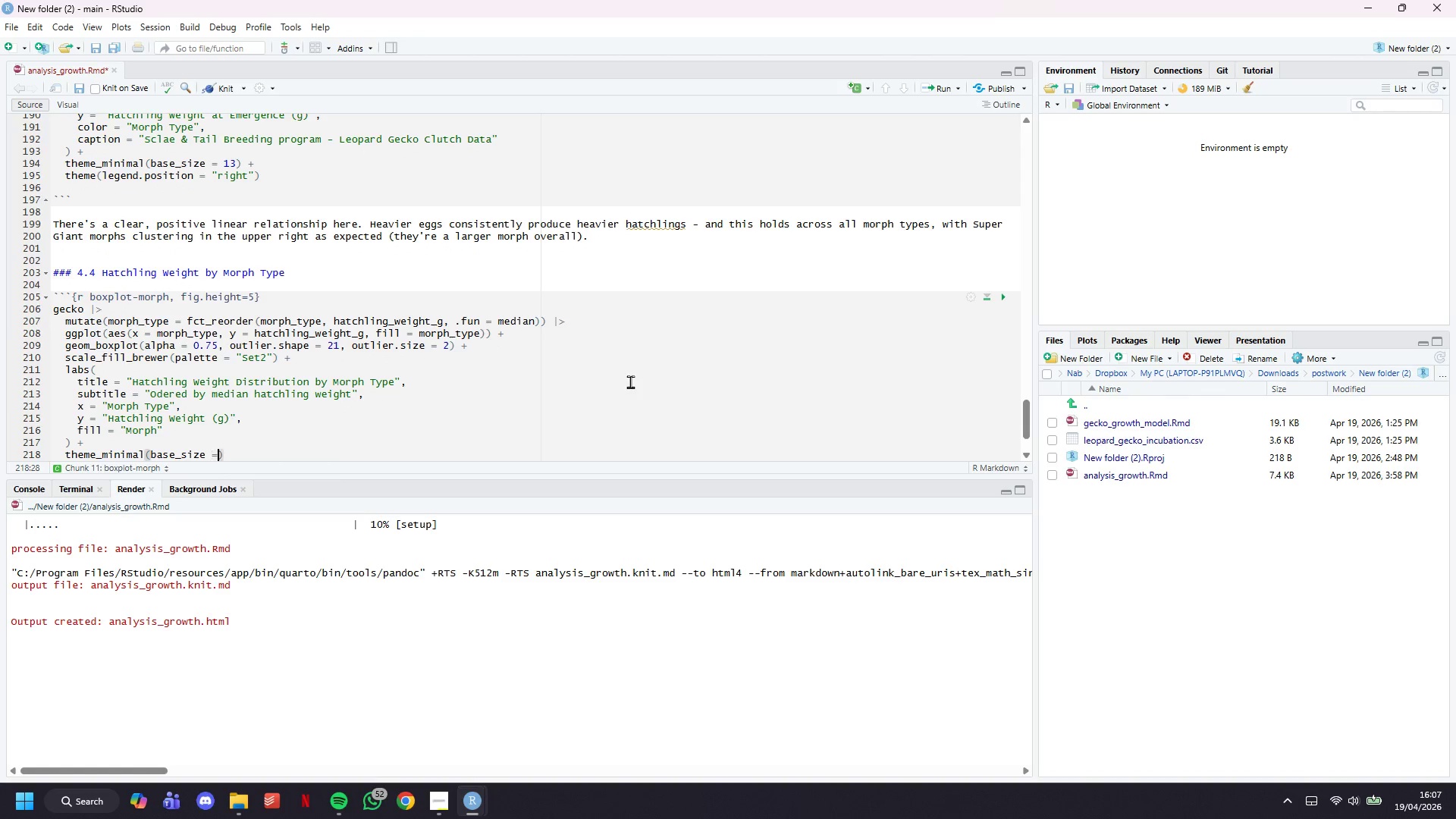 
key(ArrowRight)
 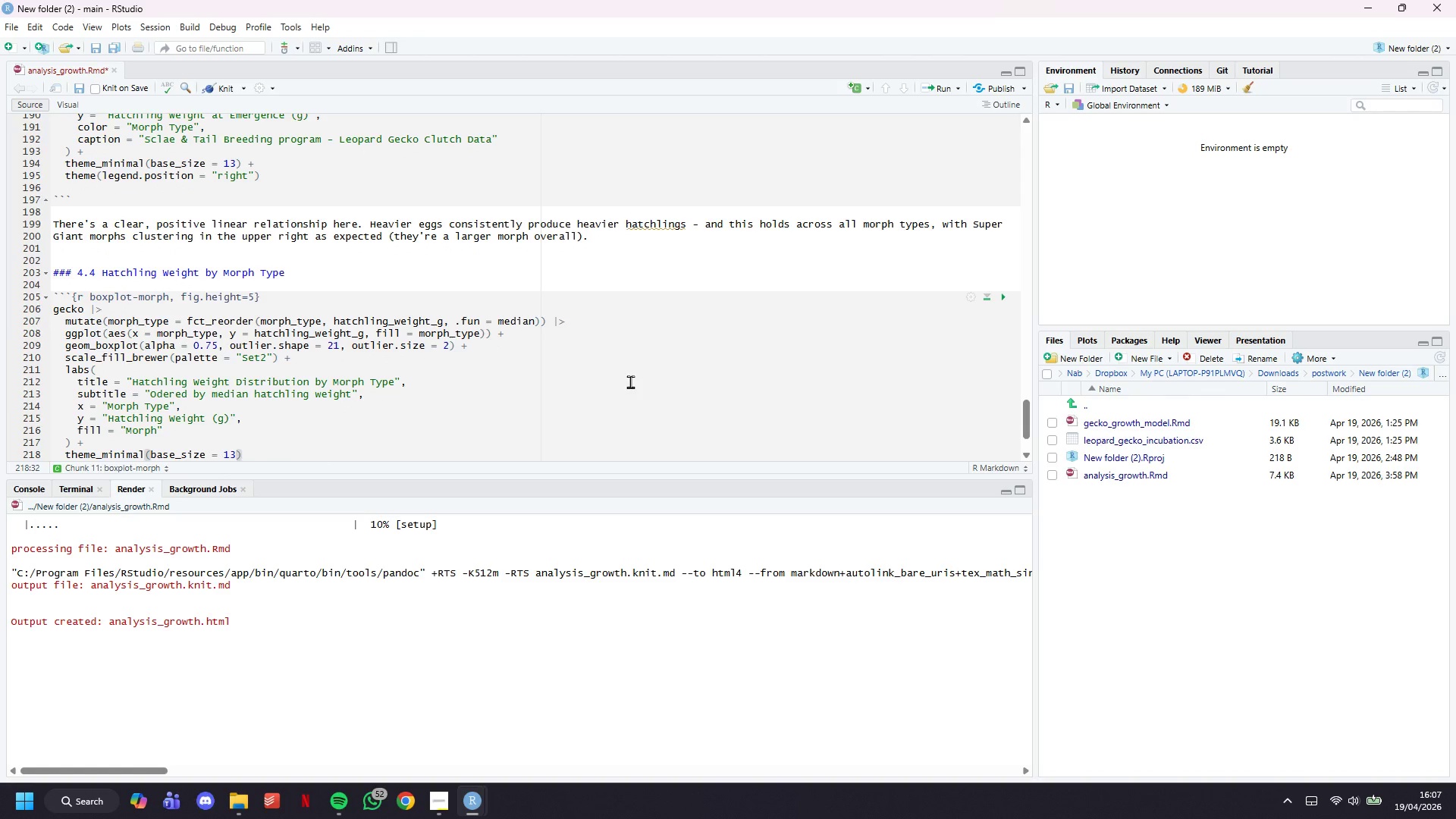 
key(Space)
 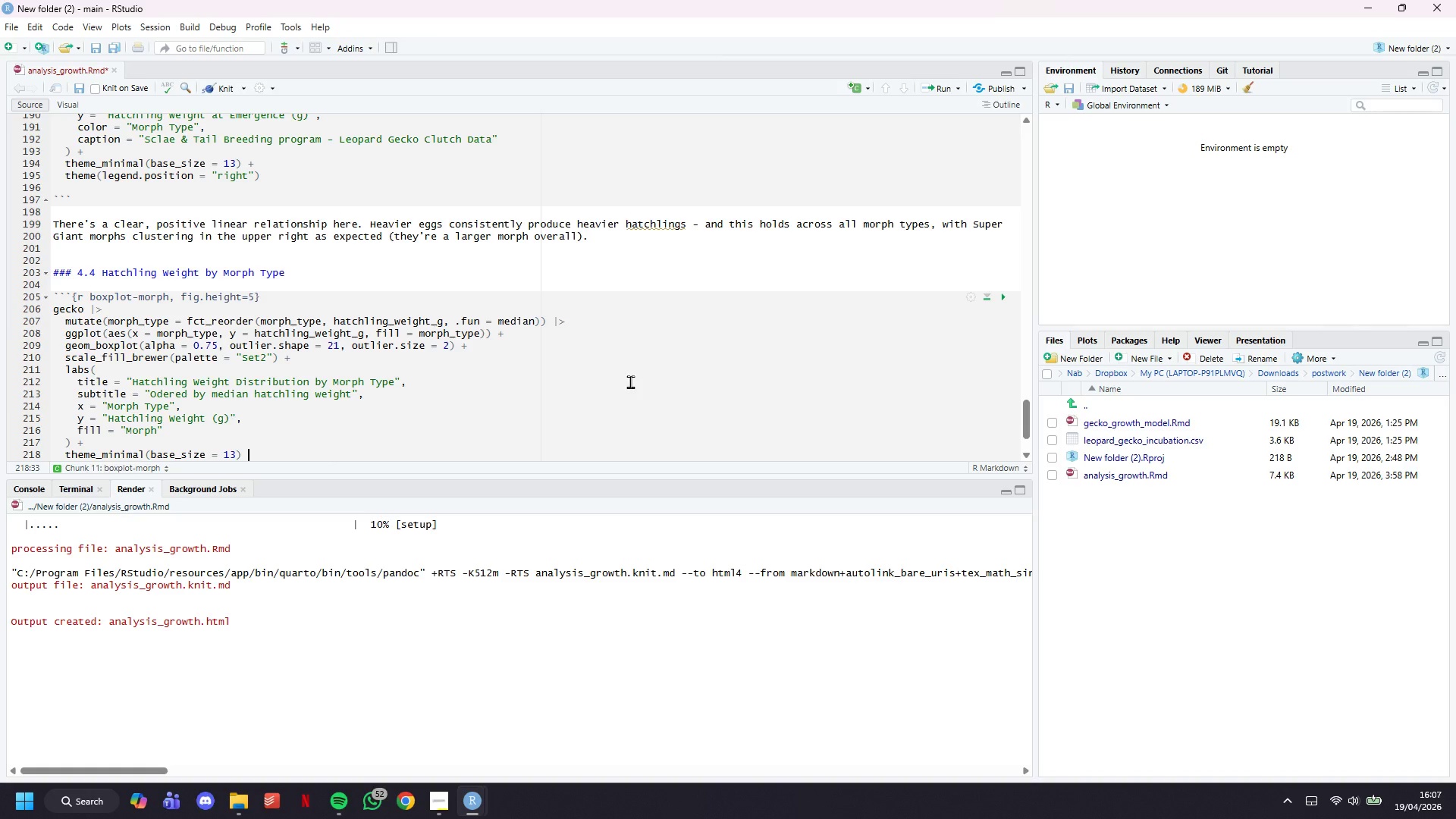 
key(Shift+ShiftLeft)
 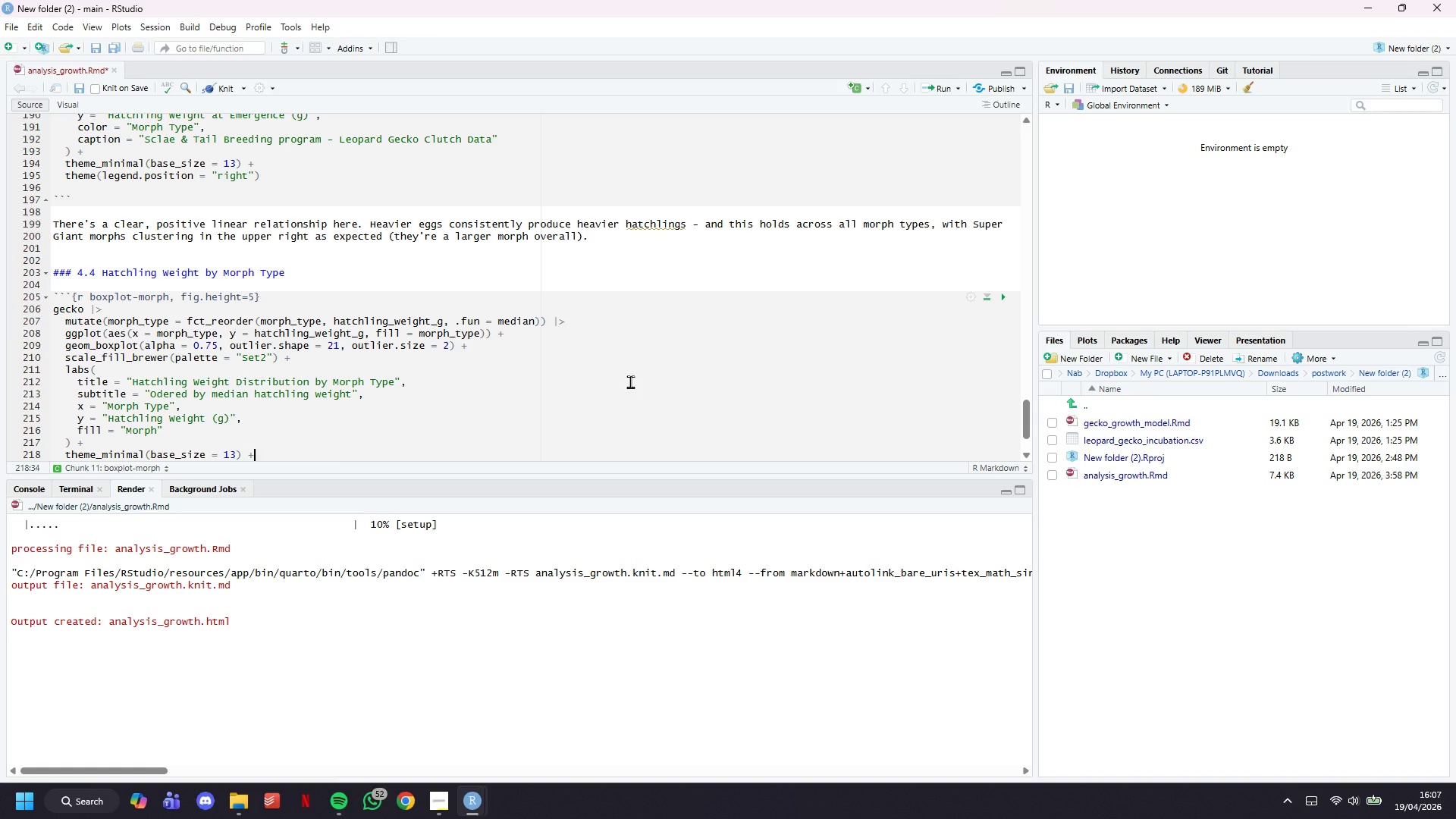 
key(Shift+Equal)
 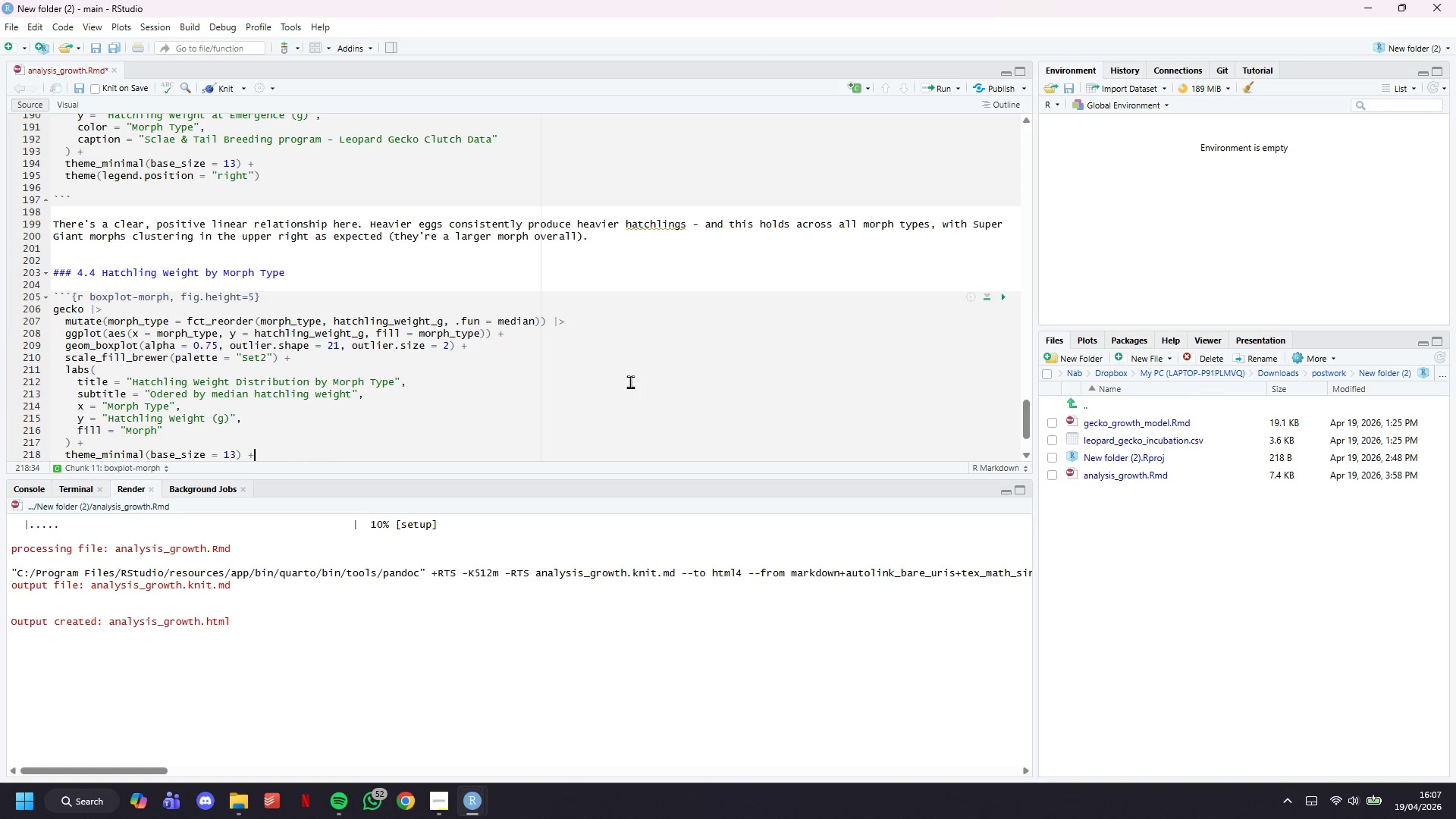 
key(Enter)
 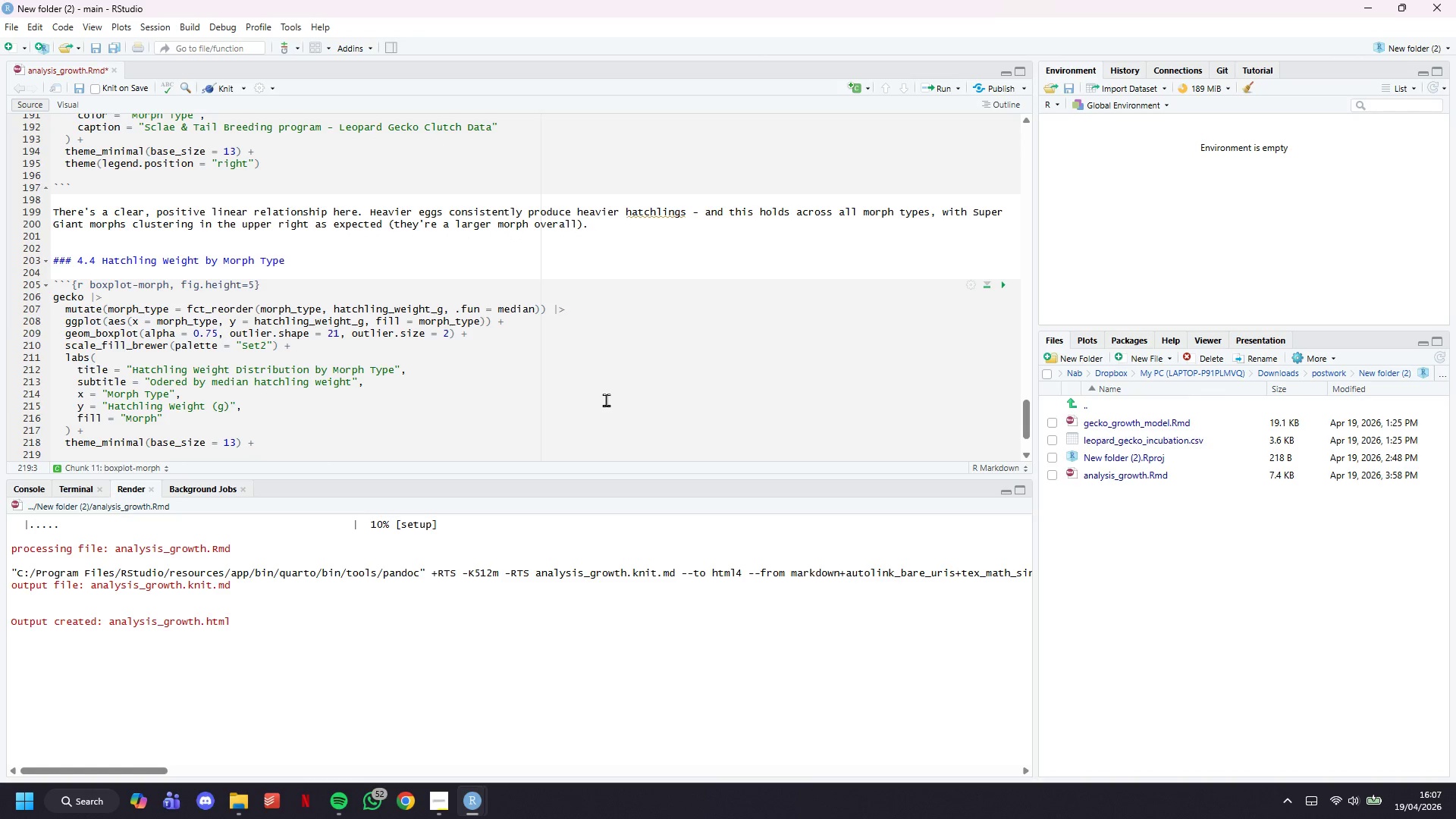 
scroll: coordinate [413, 308], scroll_direction: down, amount: 3.0
 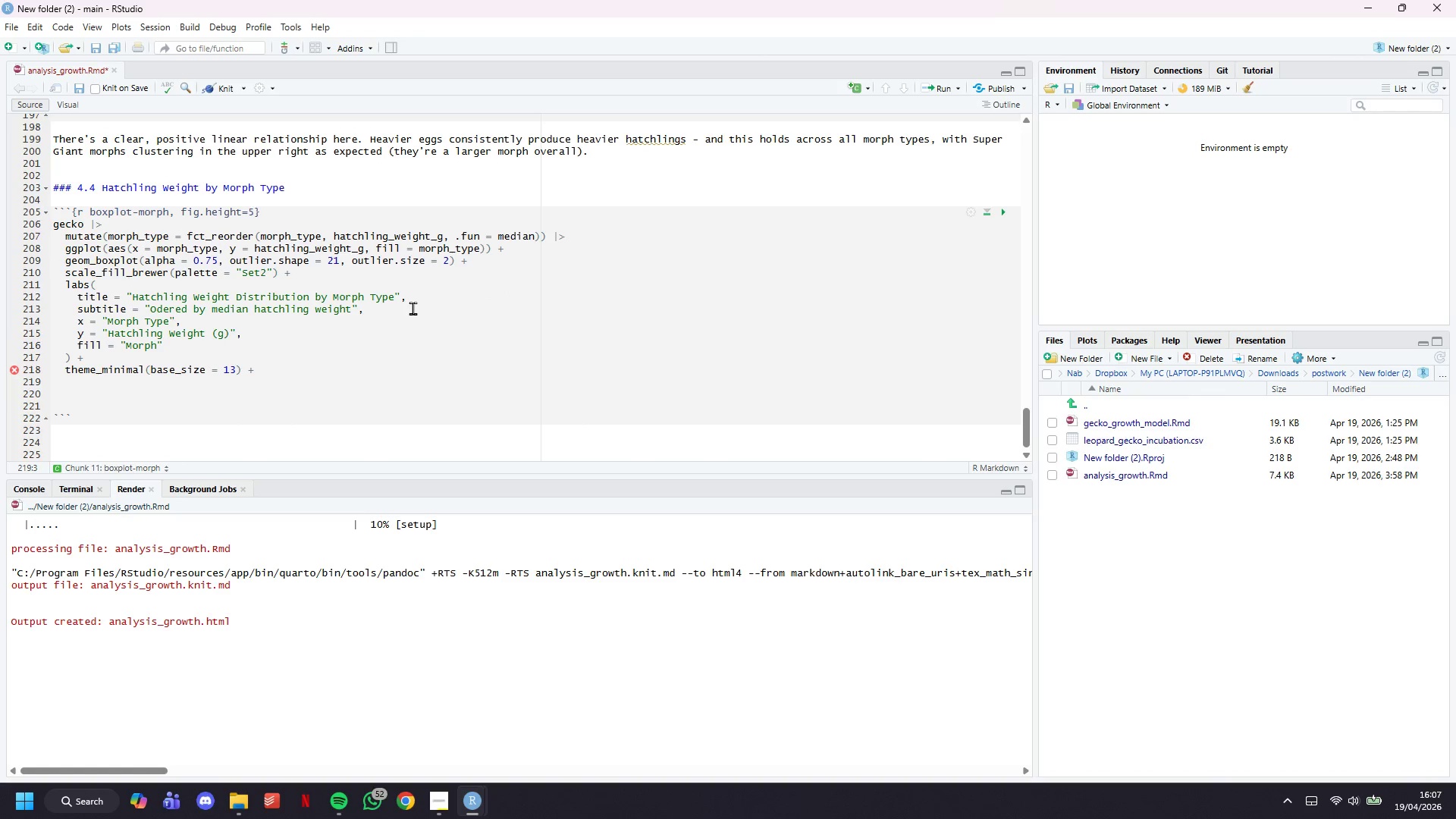 
type(theme()
 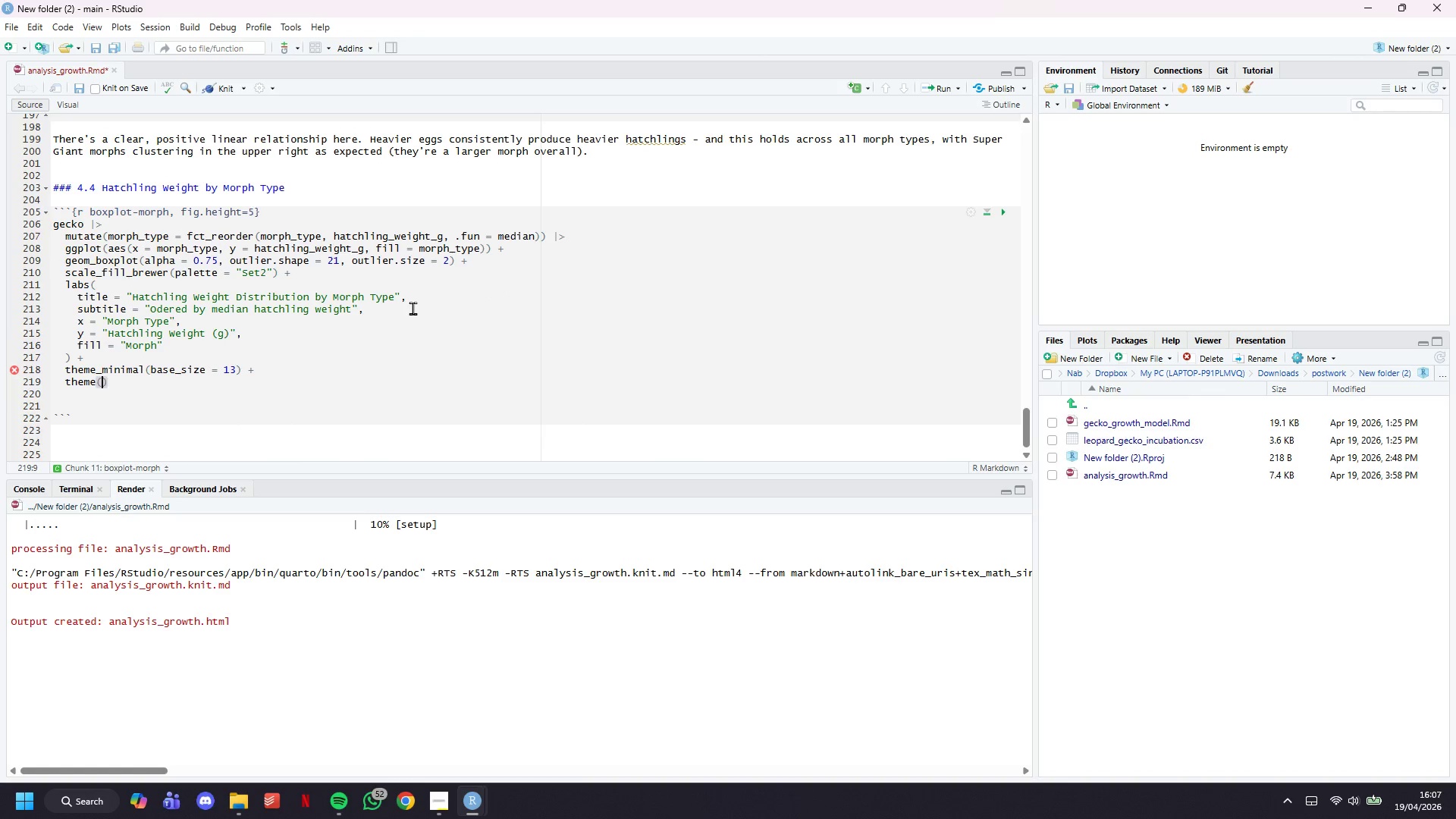 
key(Enter)
 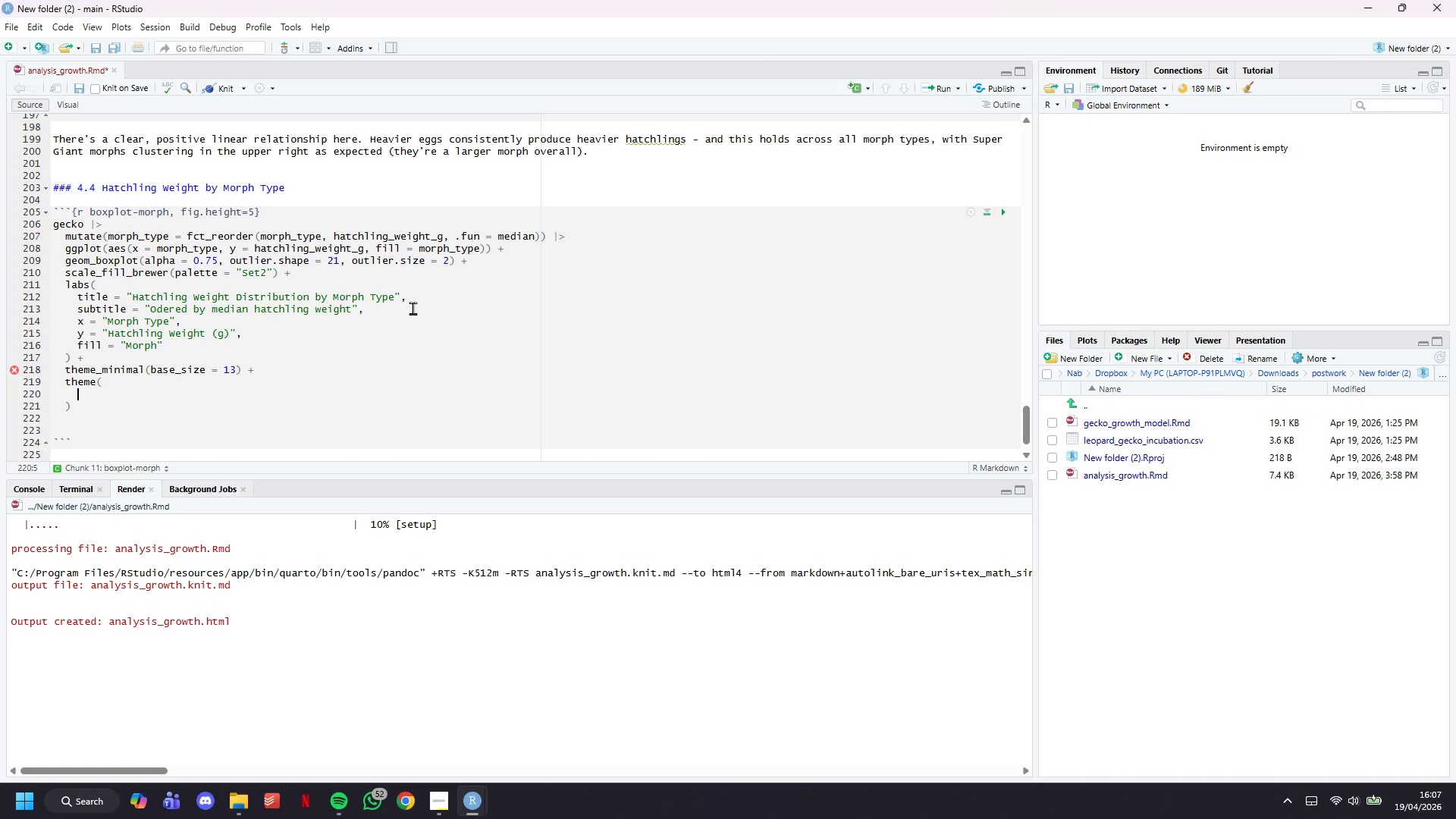 
type(legend.)
 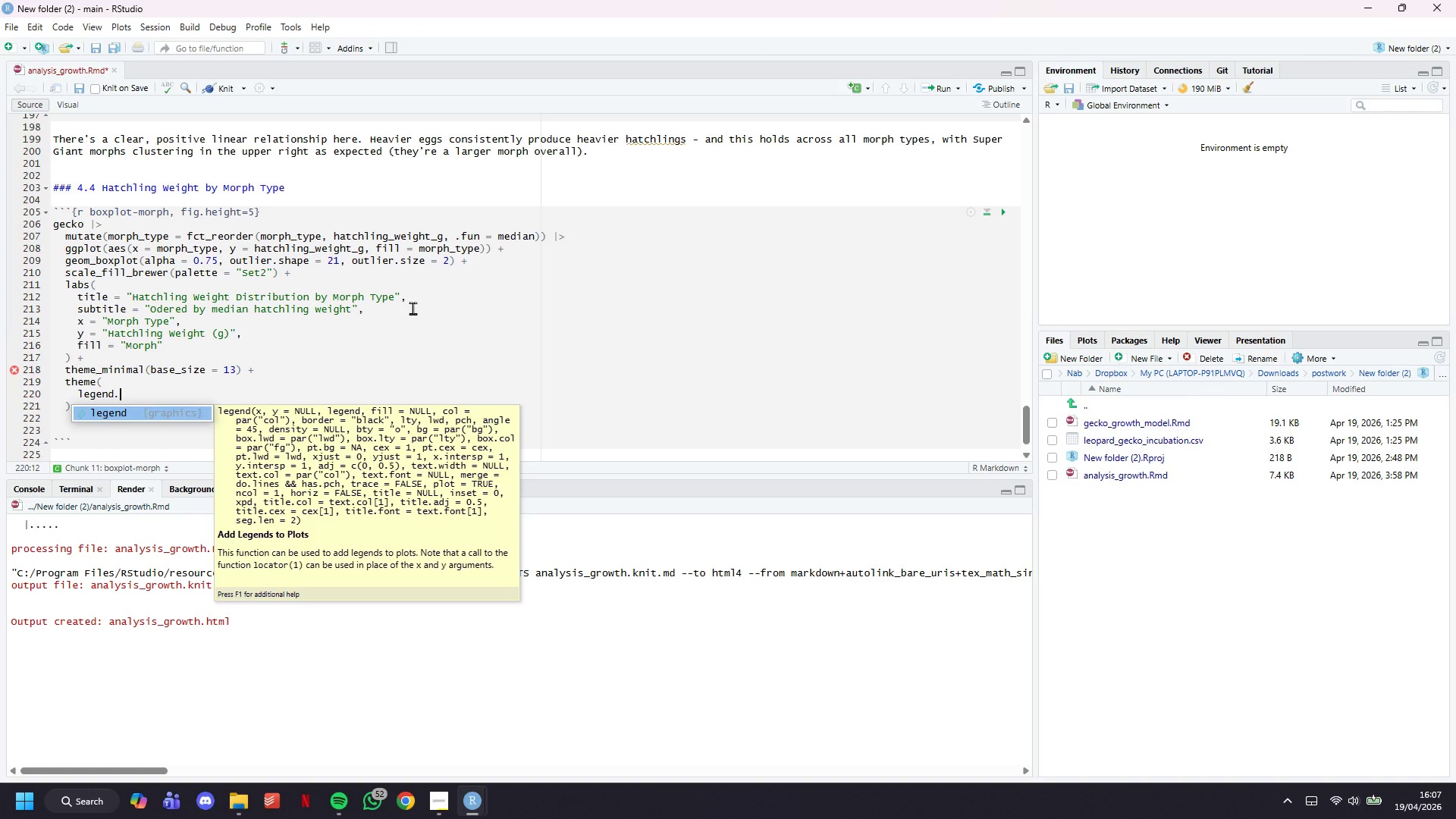 
type(positu)
key(Backspace)
type(ion = "none)
 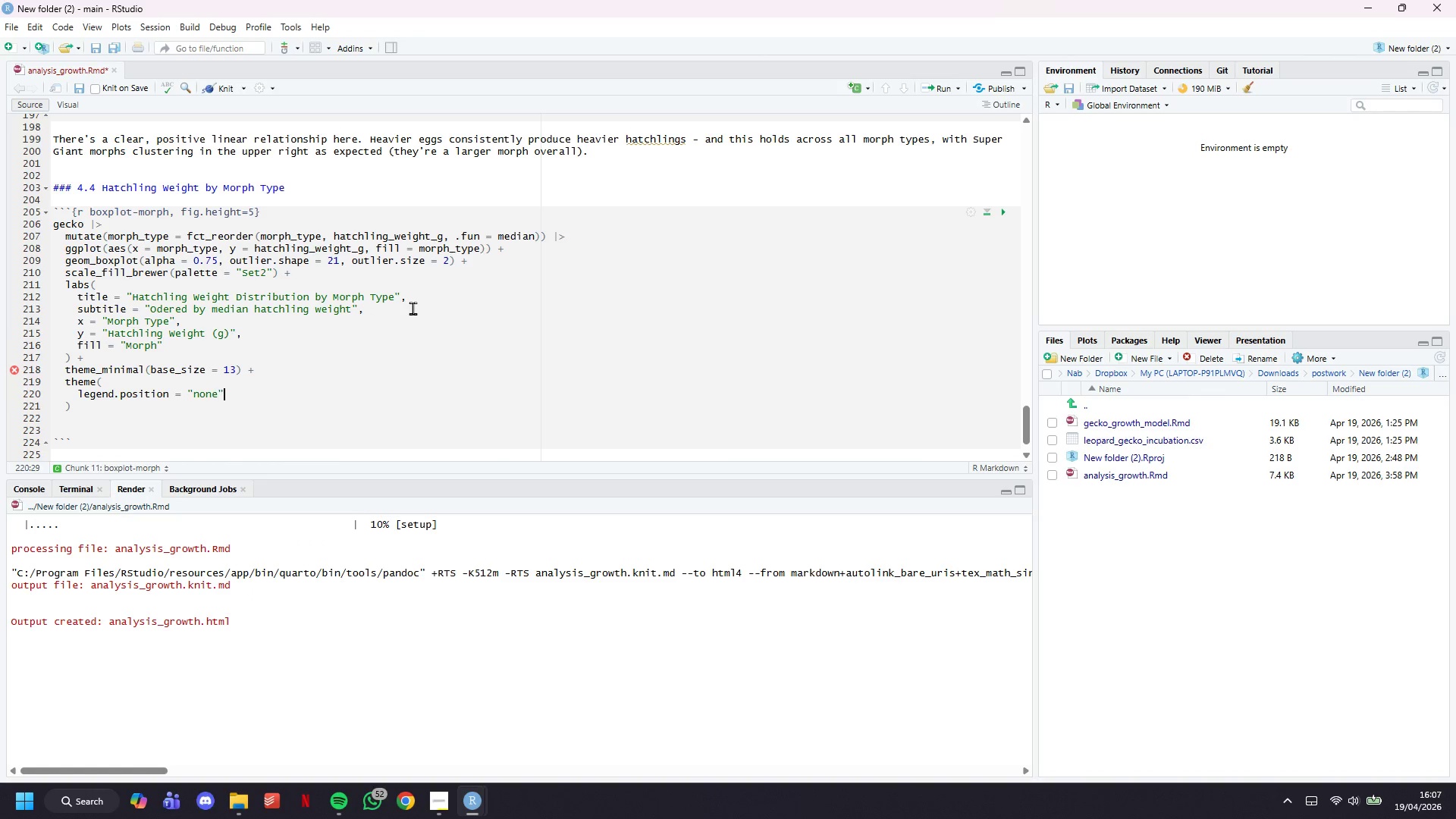 
key(ArrowRight)
 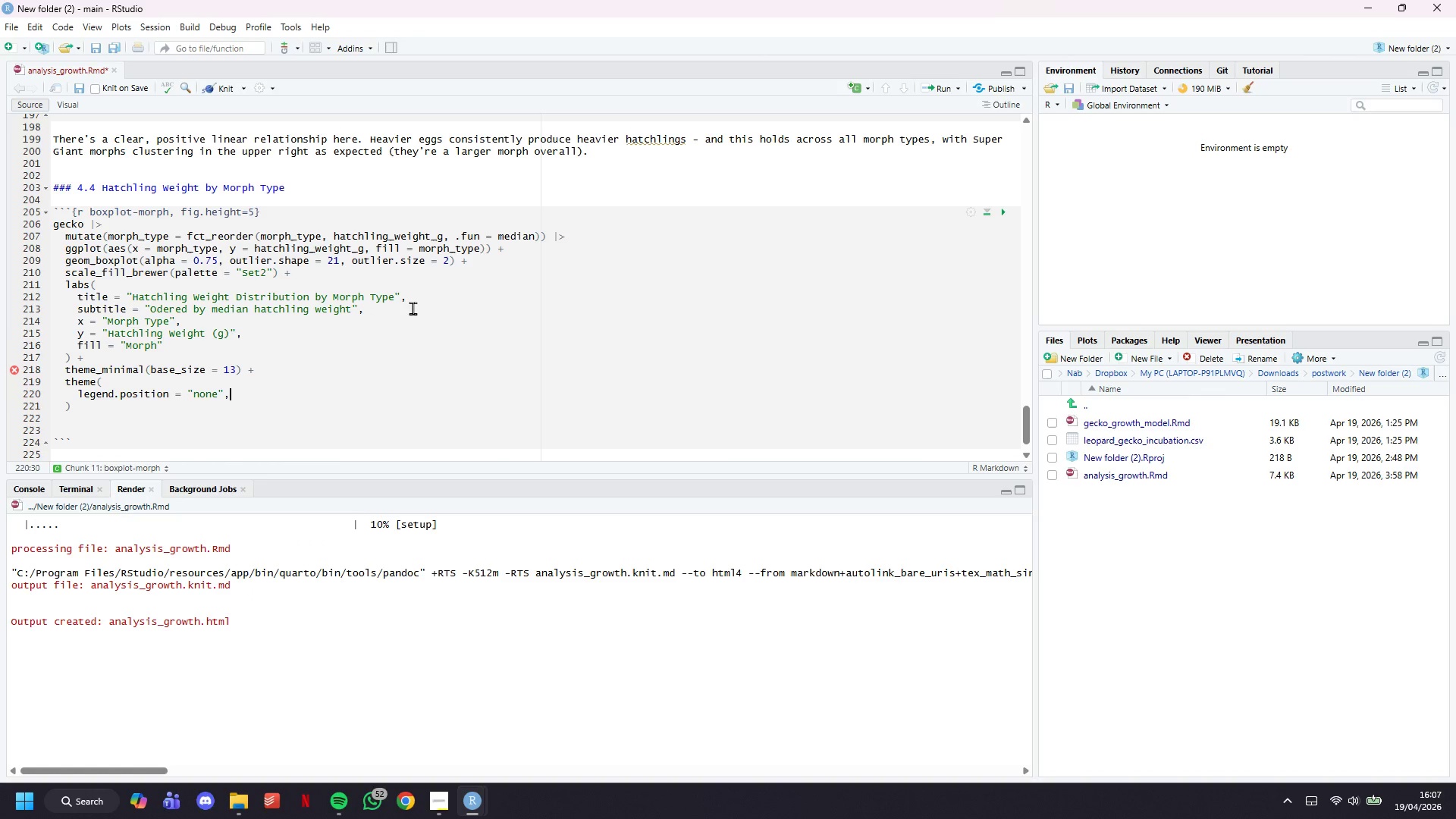 
key(Comma)
 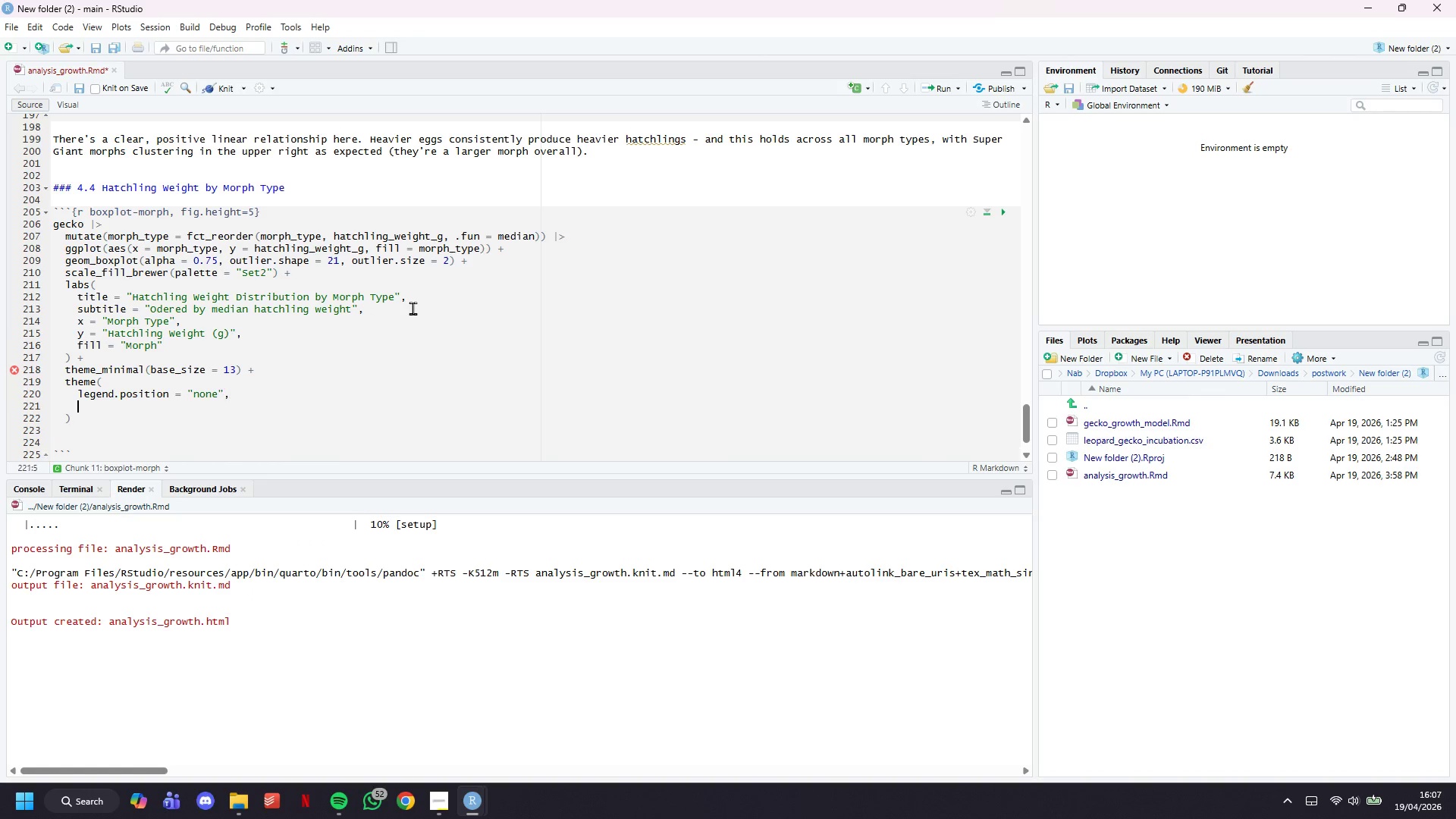 
key(Enter)
 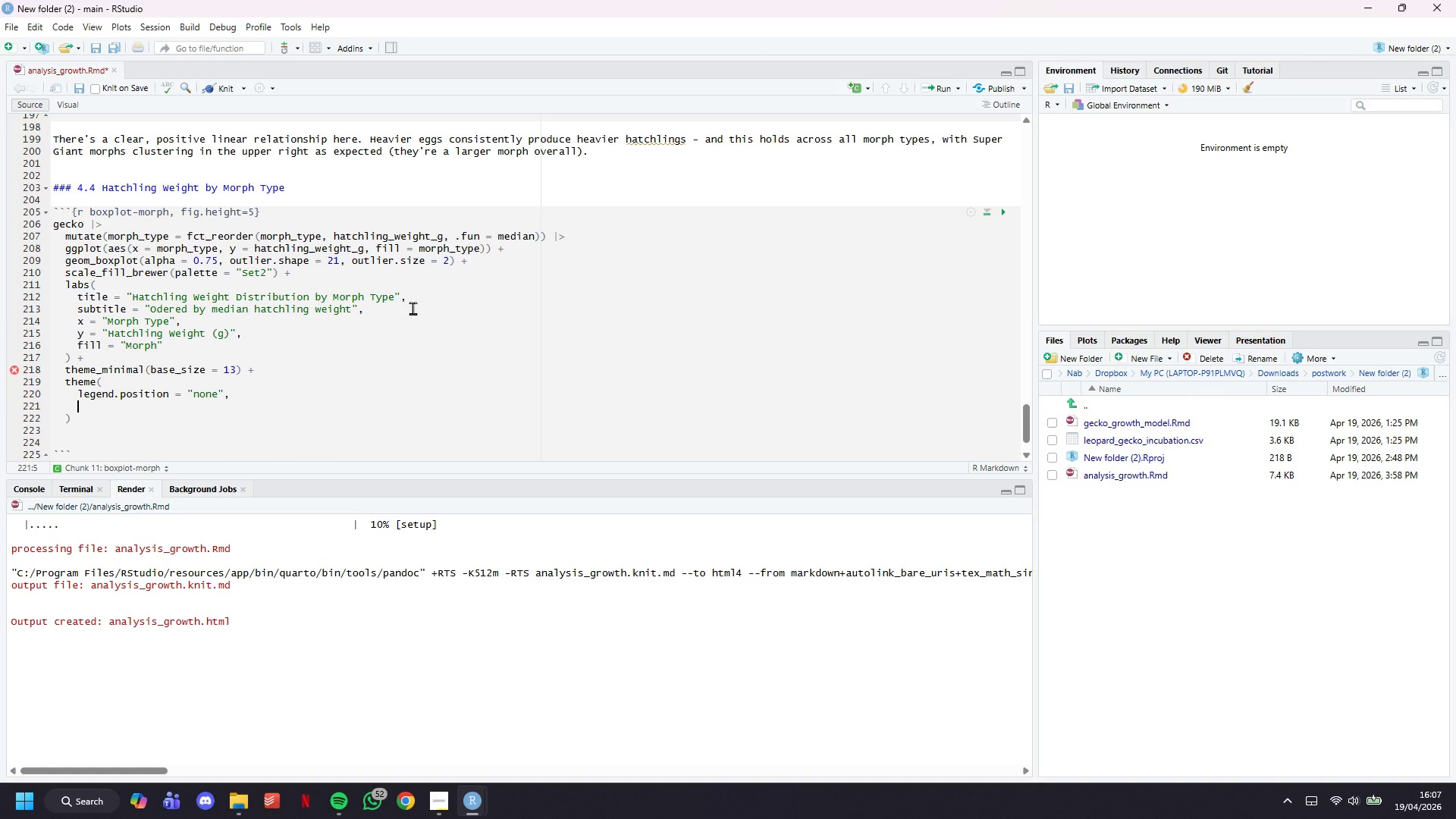 
type(axis.text.x = element_text(angle = 30, hjust = 1)
 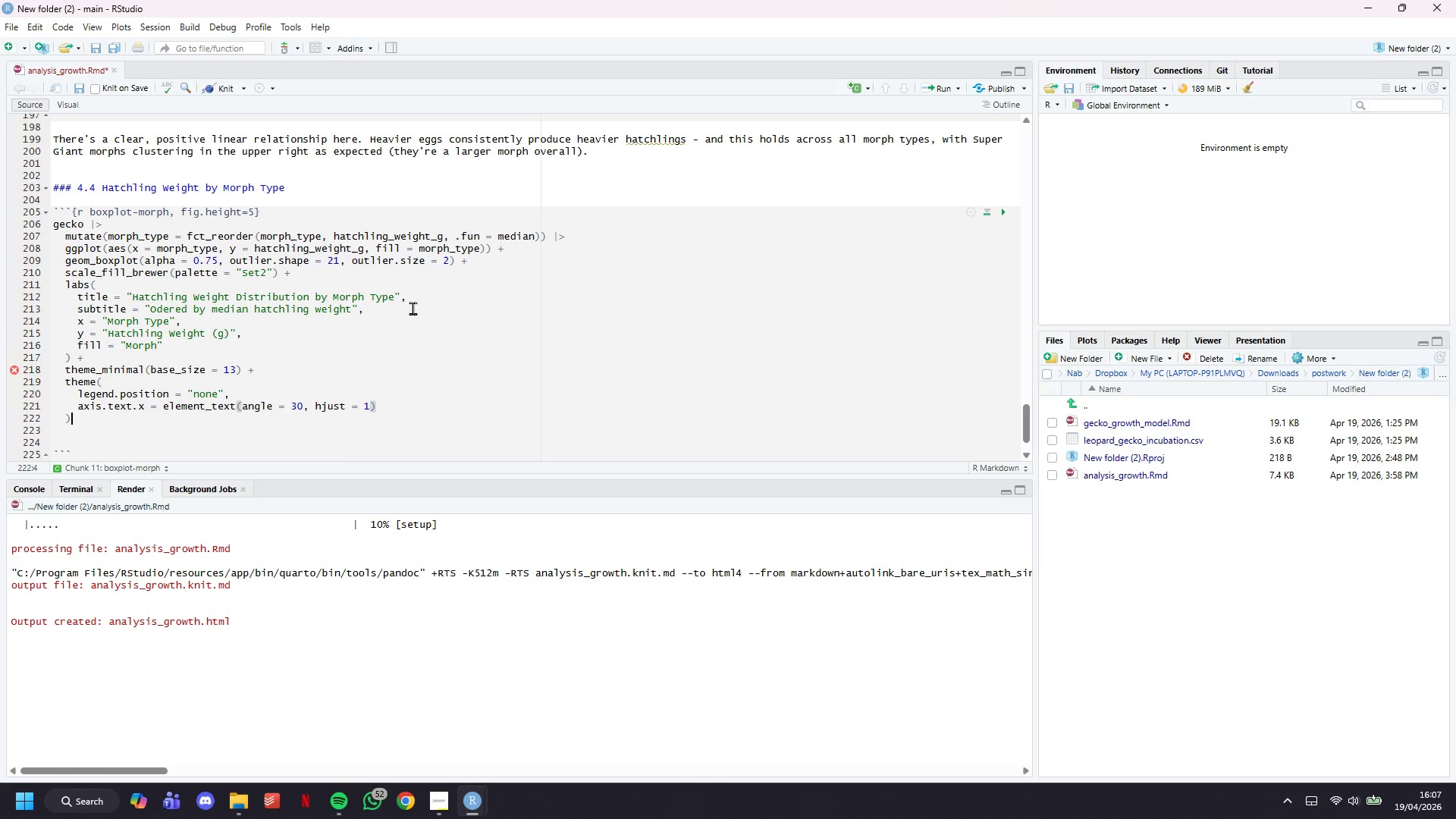 
 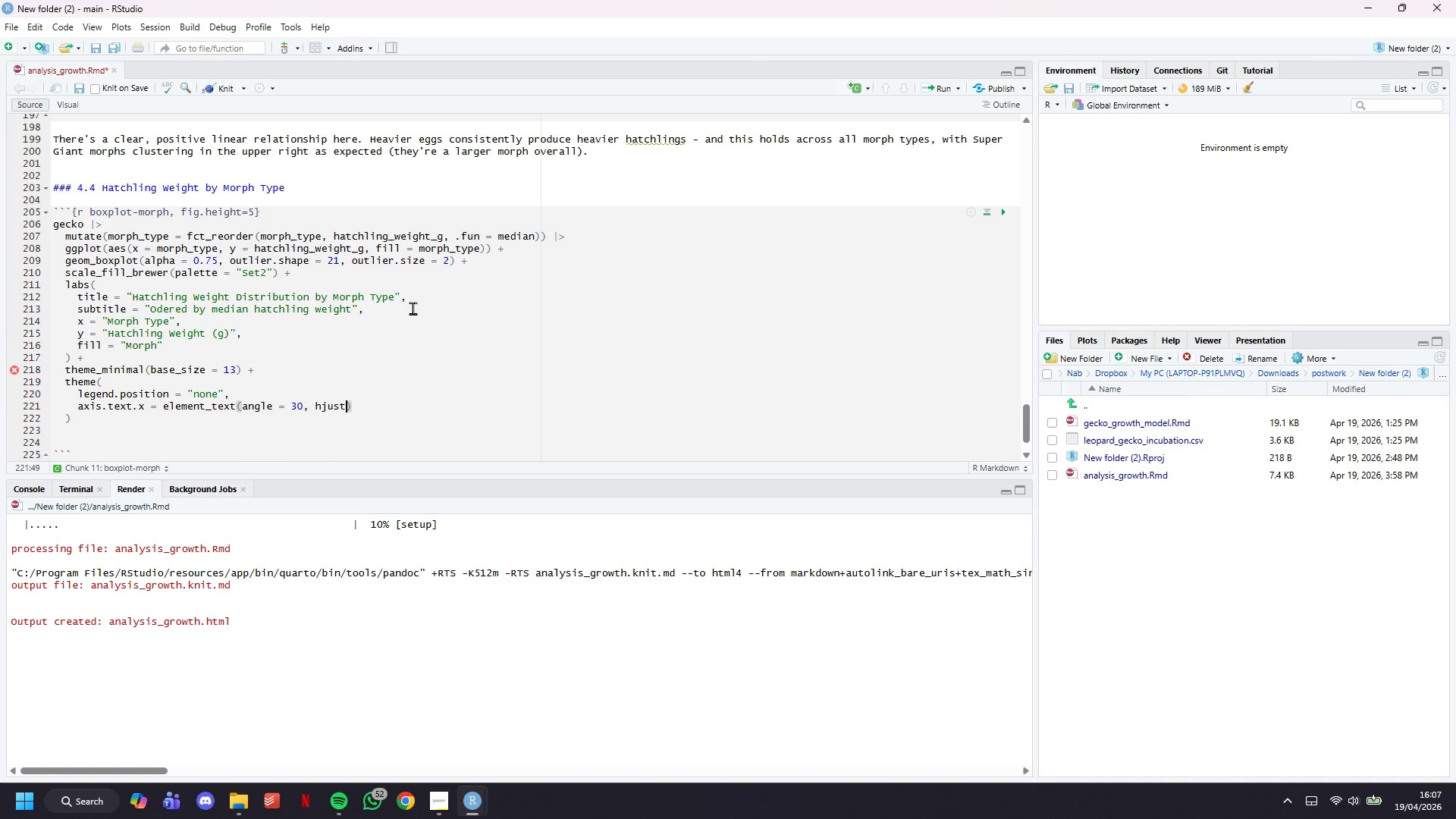 
key(ArrowRight)
 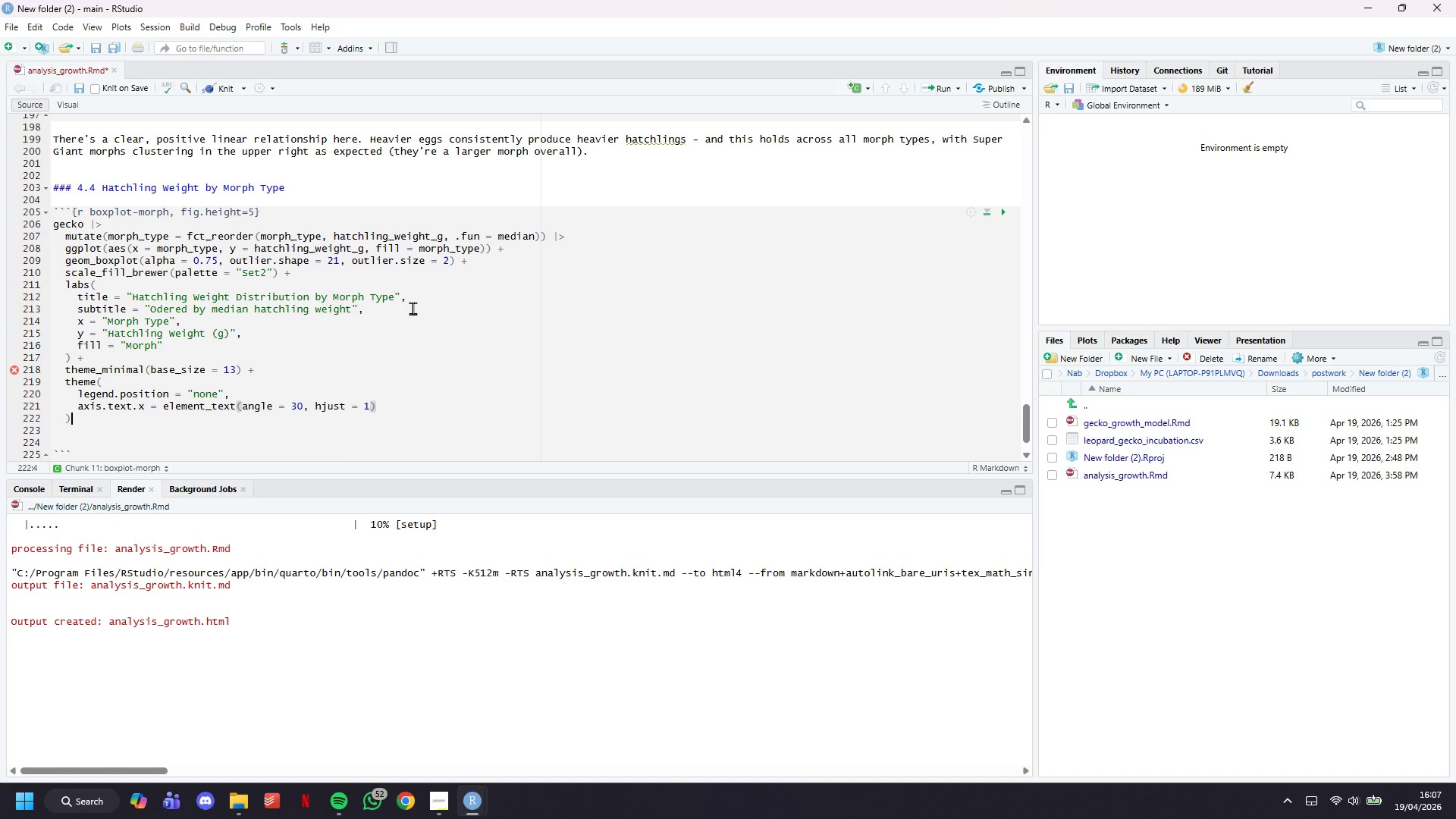 
key(ArrowDown)
 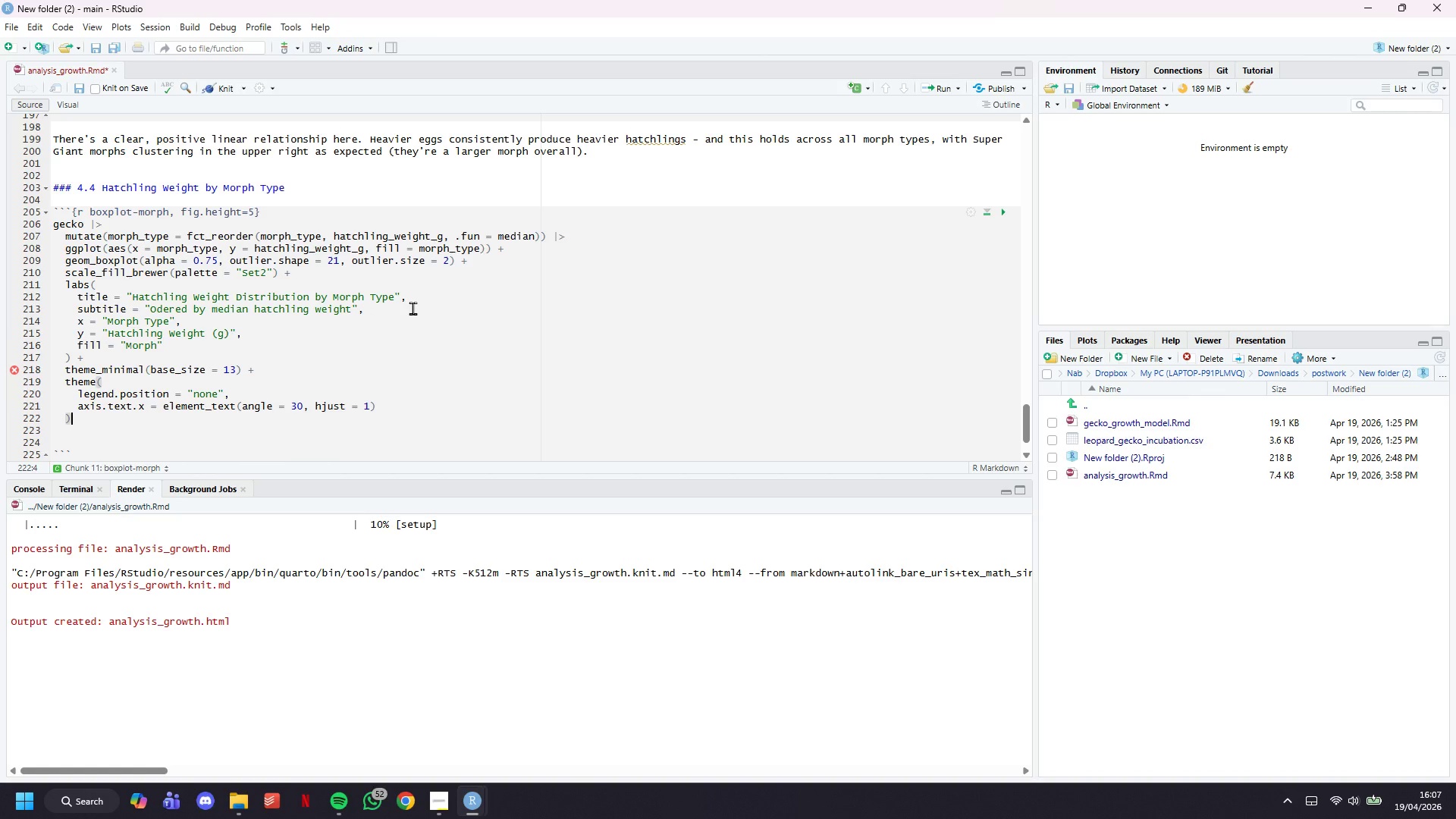 
key(ArrowDown)
 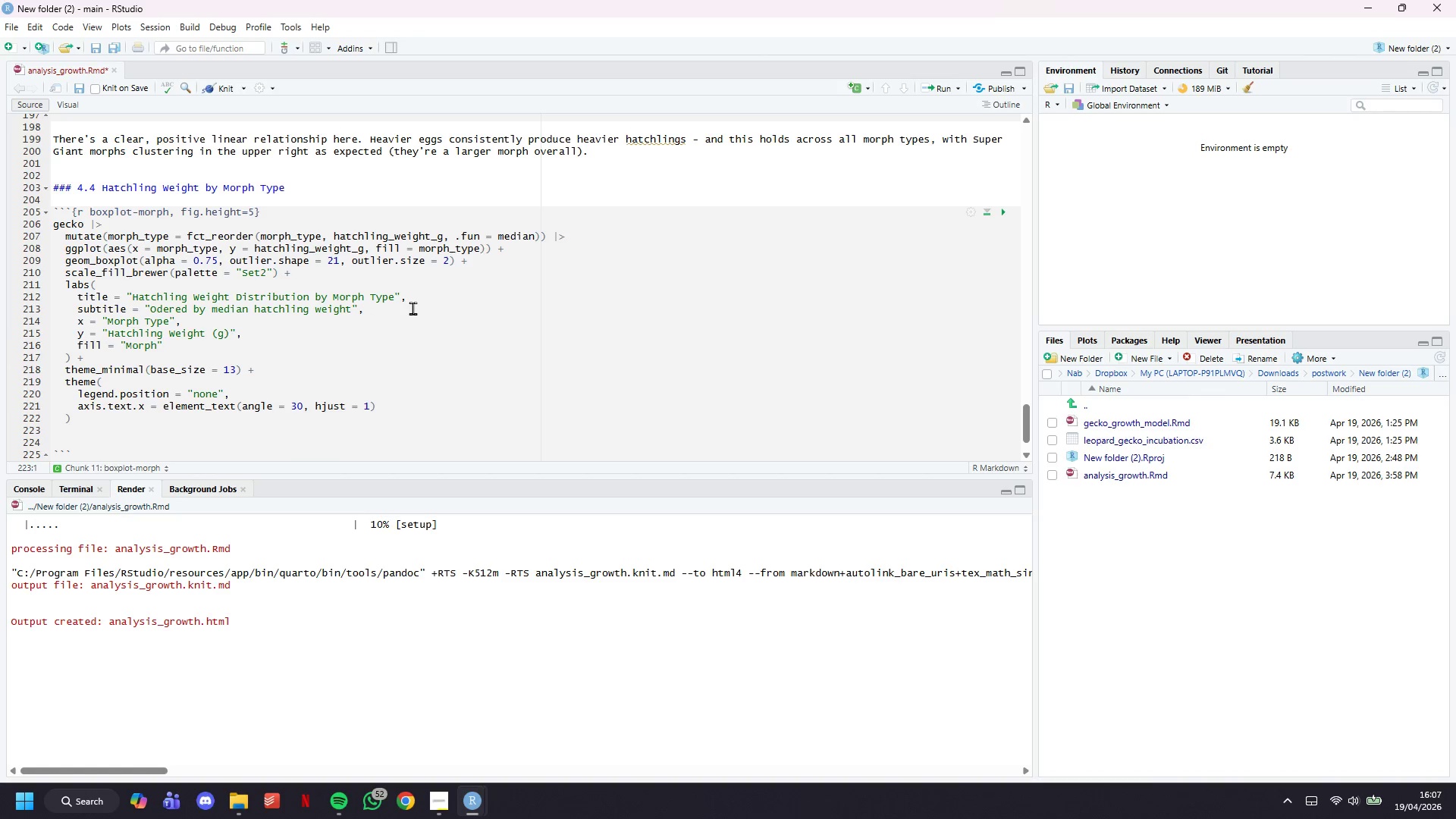 
key(Control+S)
 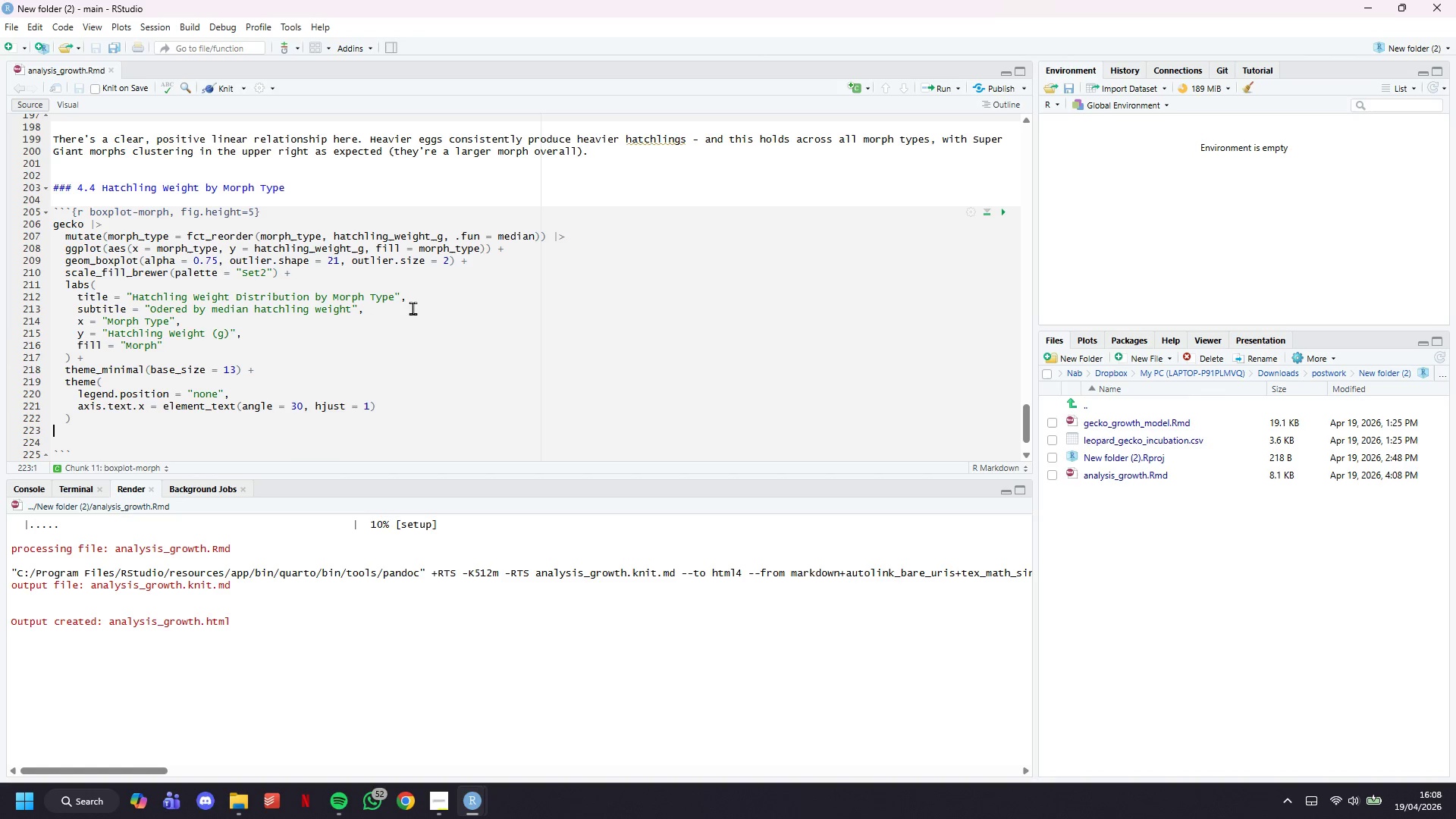 
key(ArrowDown)
 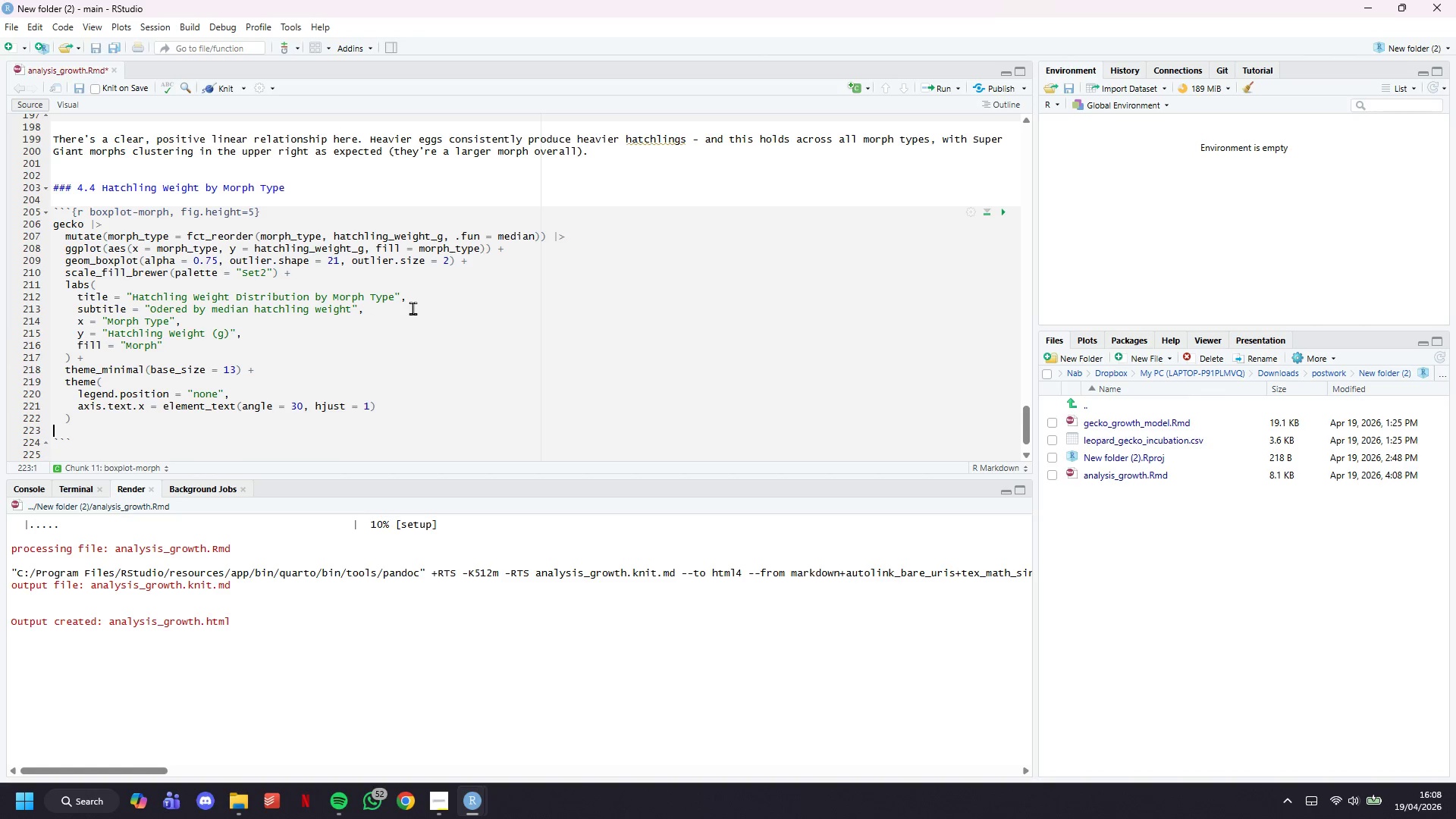 
key(Backspace)
 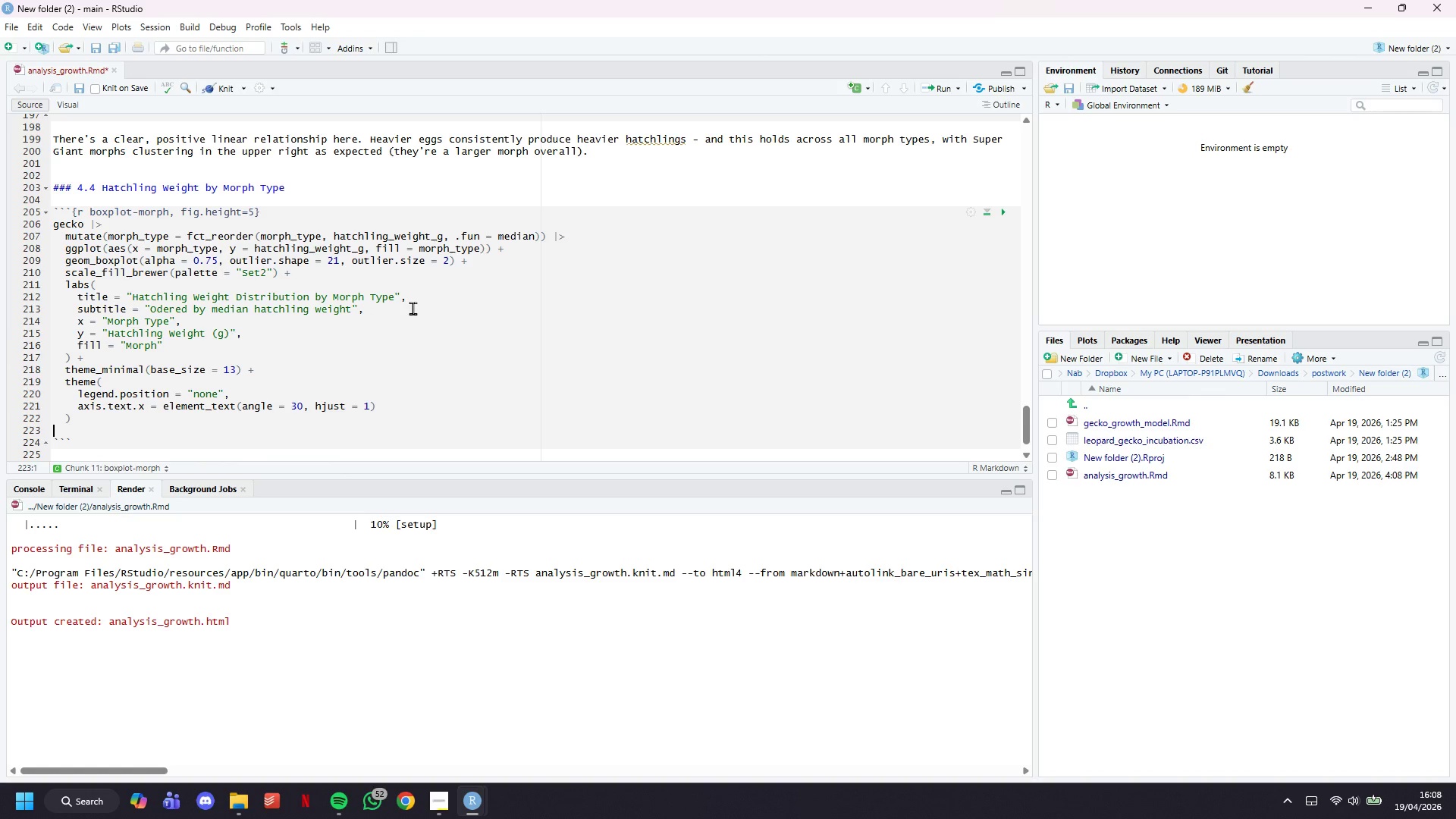 
key(Backspace)
 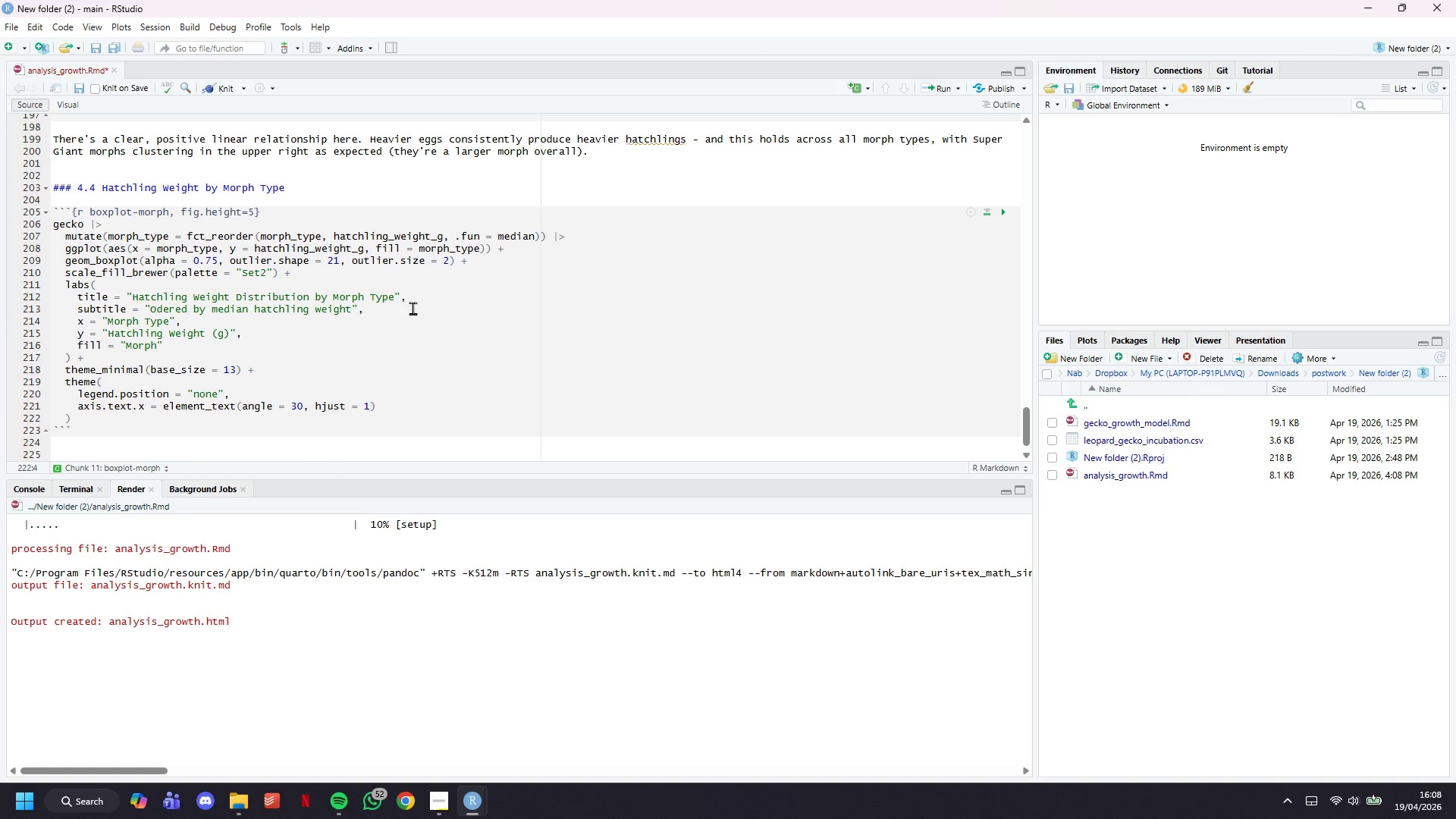 
key(Control+S)
 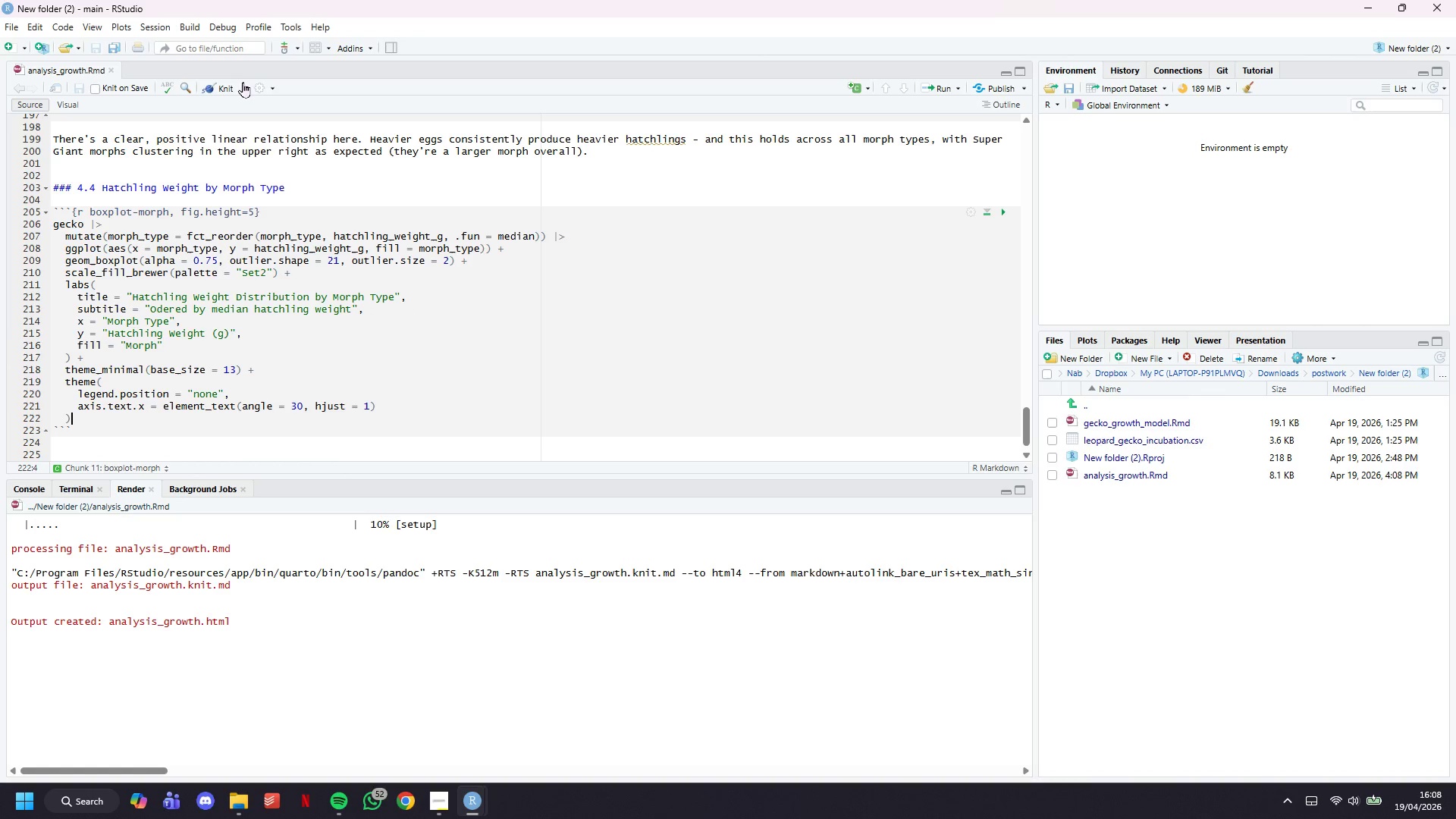 
left_click([228, 85])
 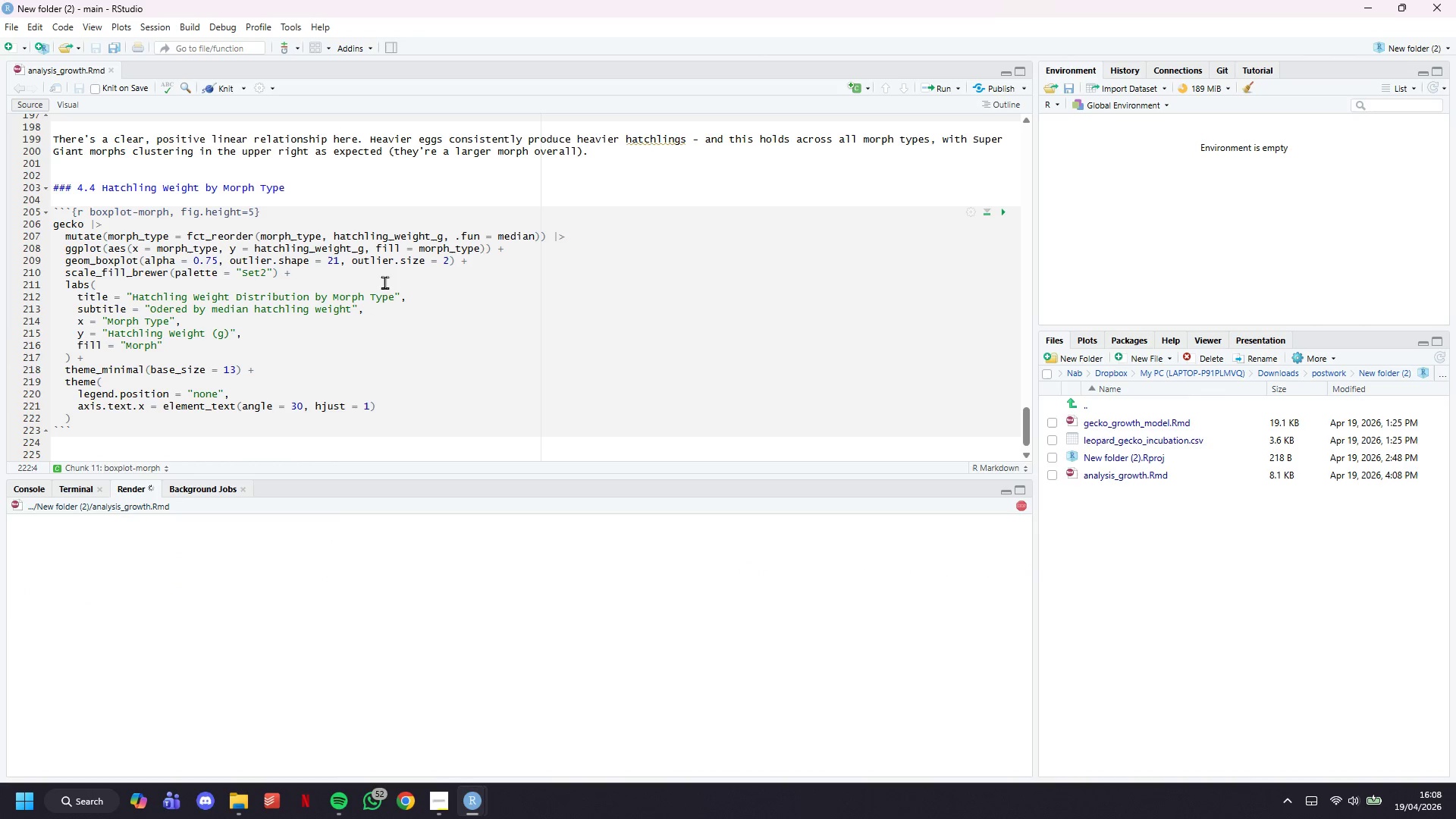 
scroll: coordinate [490, 346], scroll_direction: down, amount: 4.0
 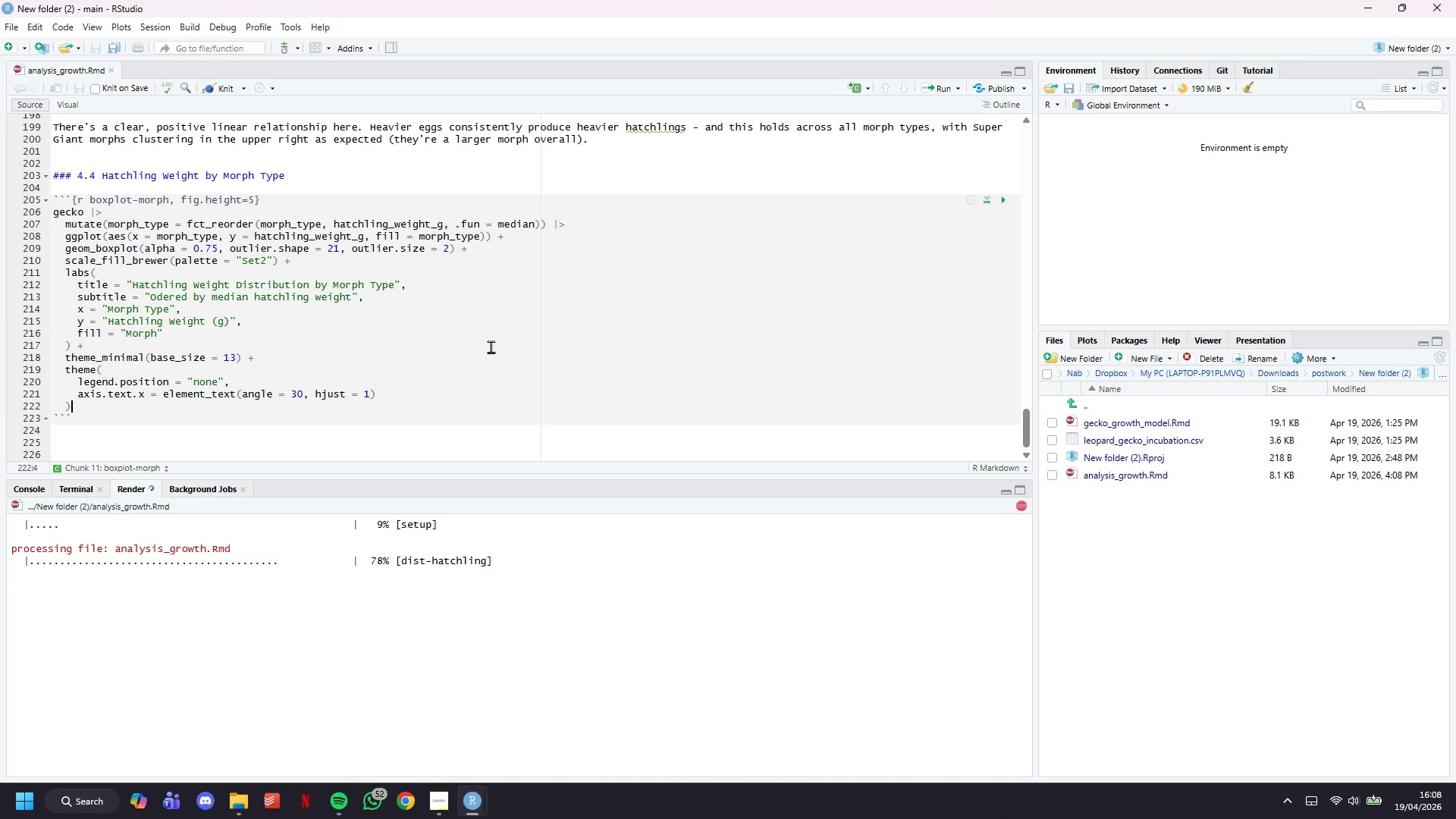 
wait(15.71)
 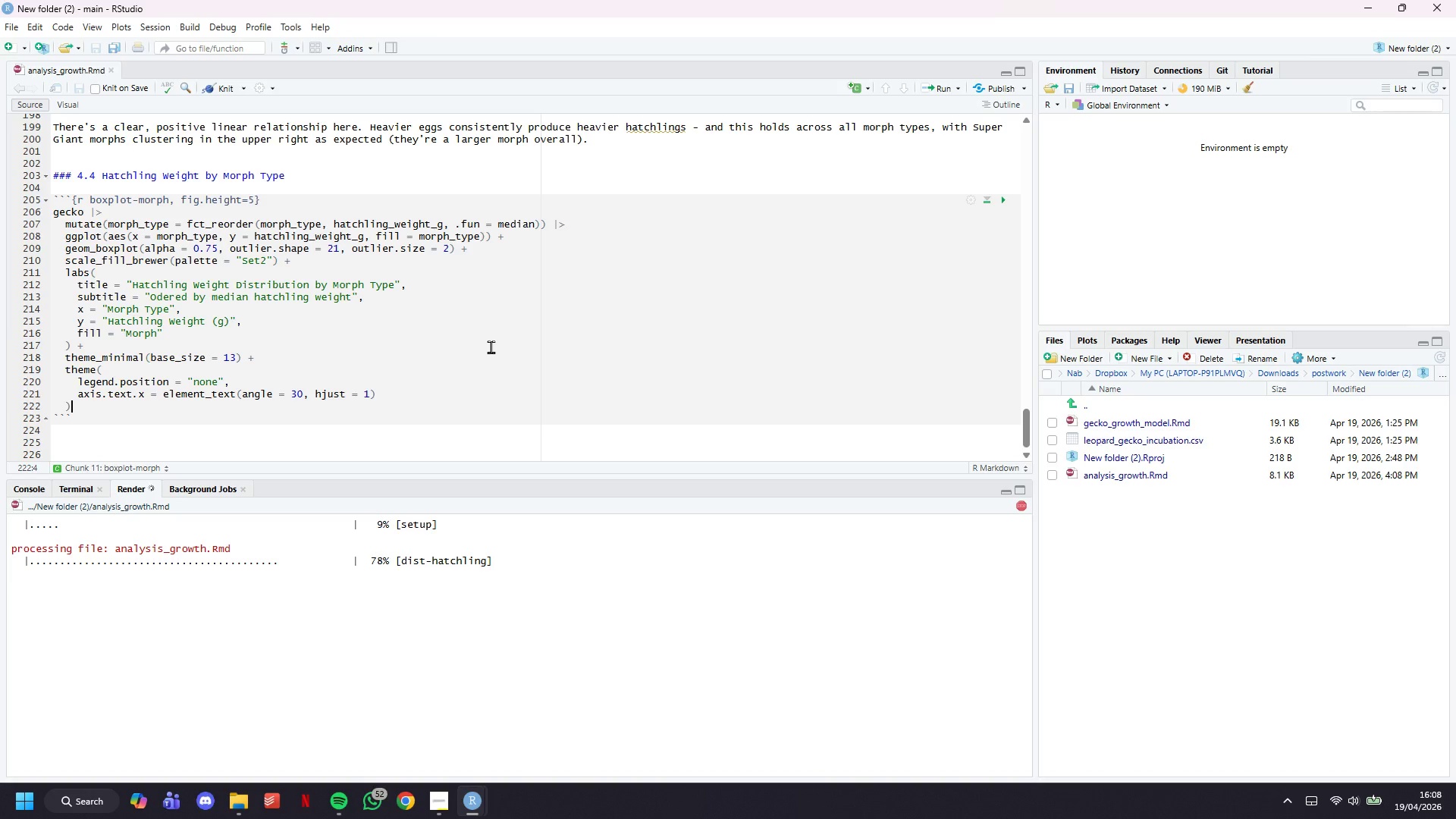 
key(ArrowDown)
 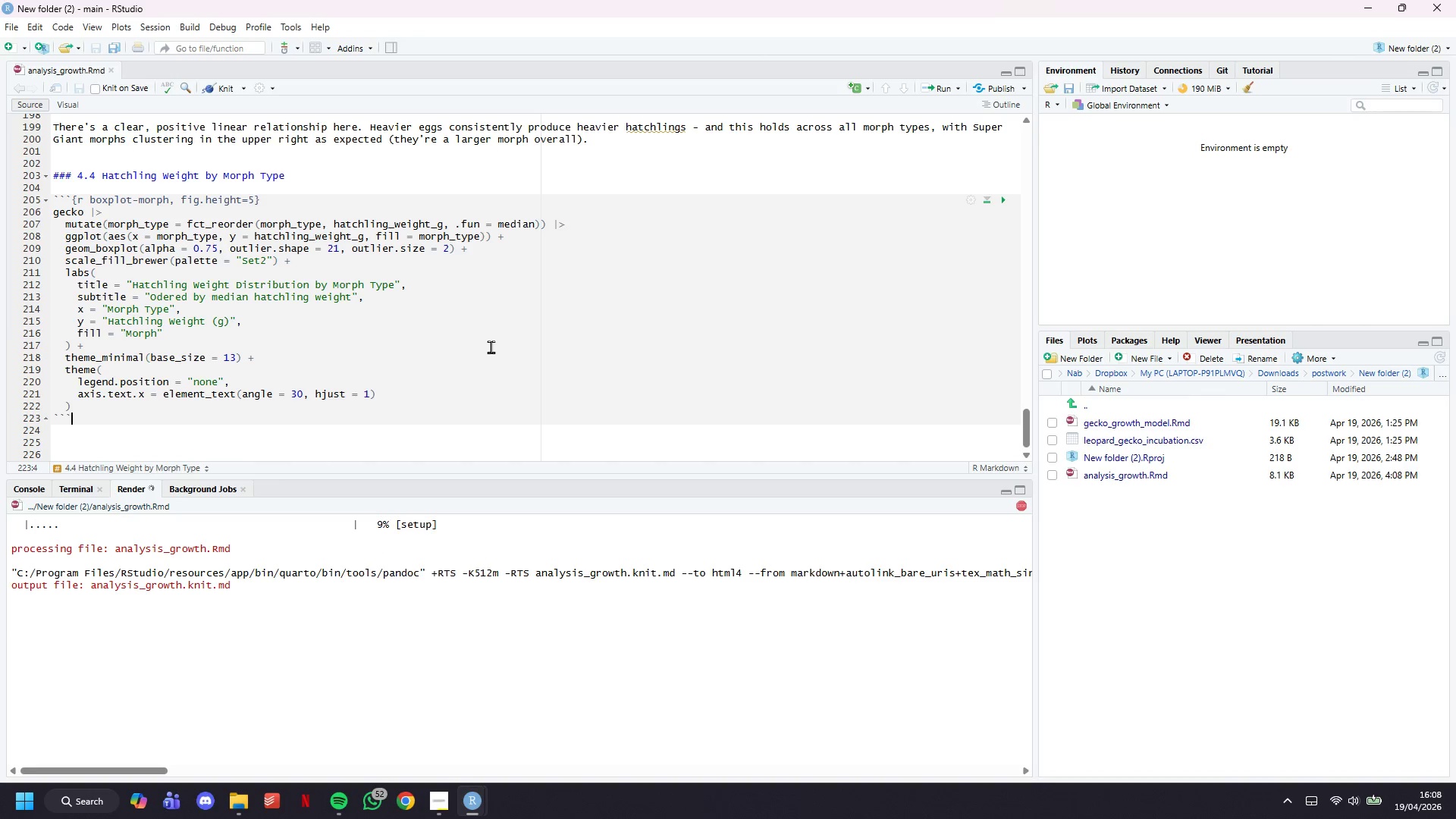 
key(Enter)
 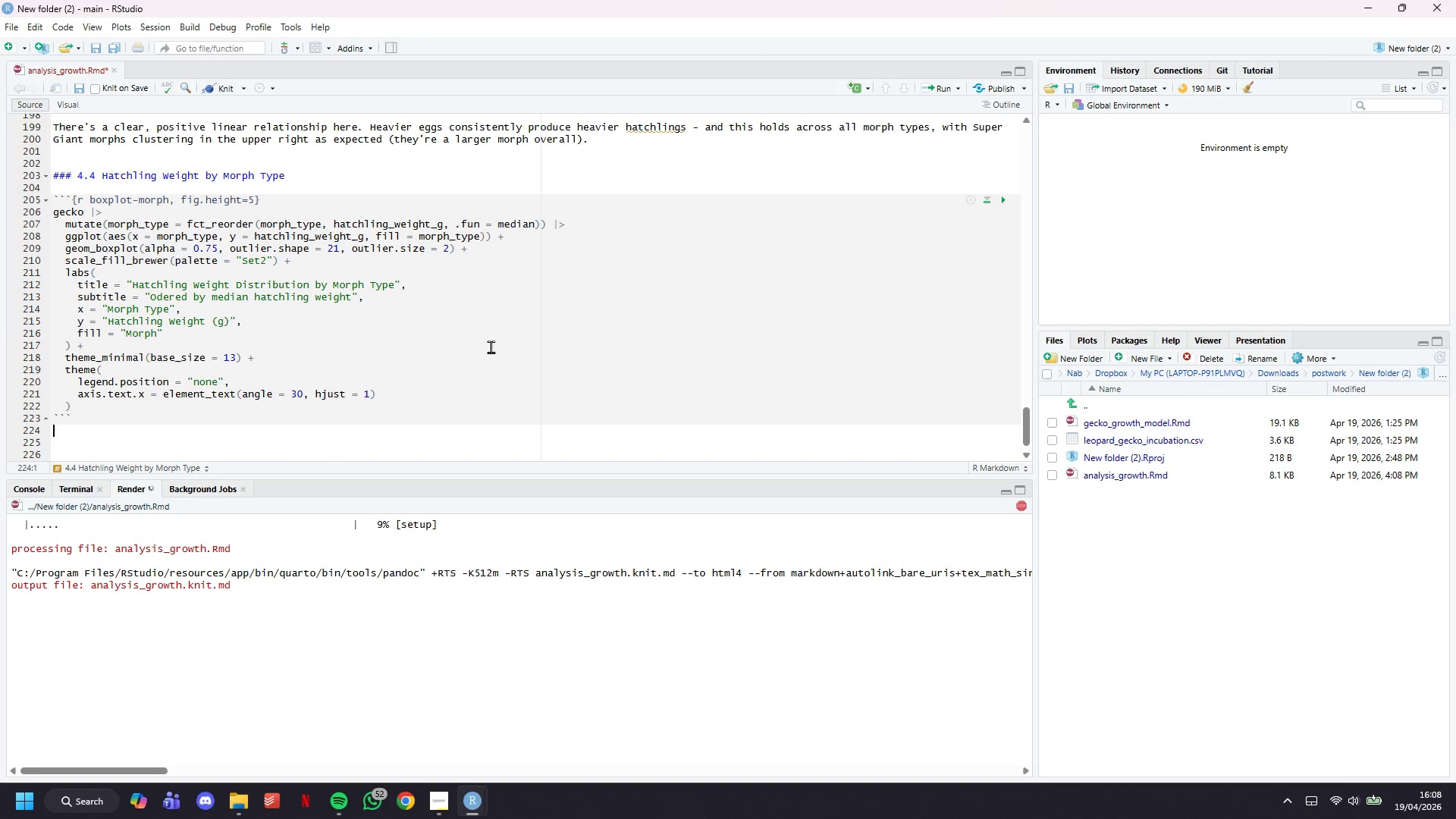 
key(Enter)
 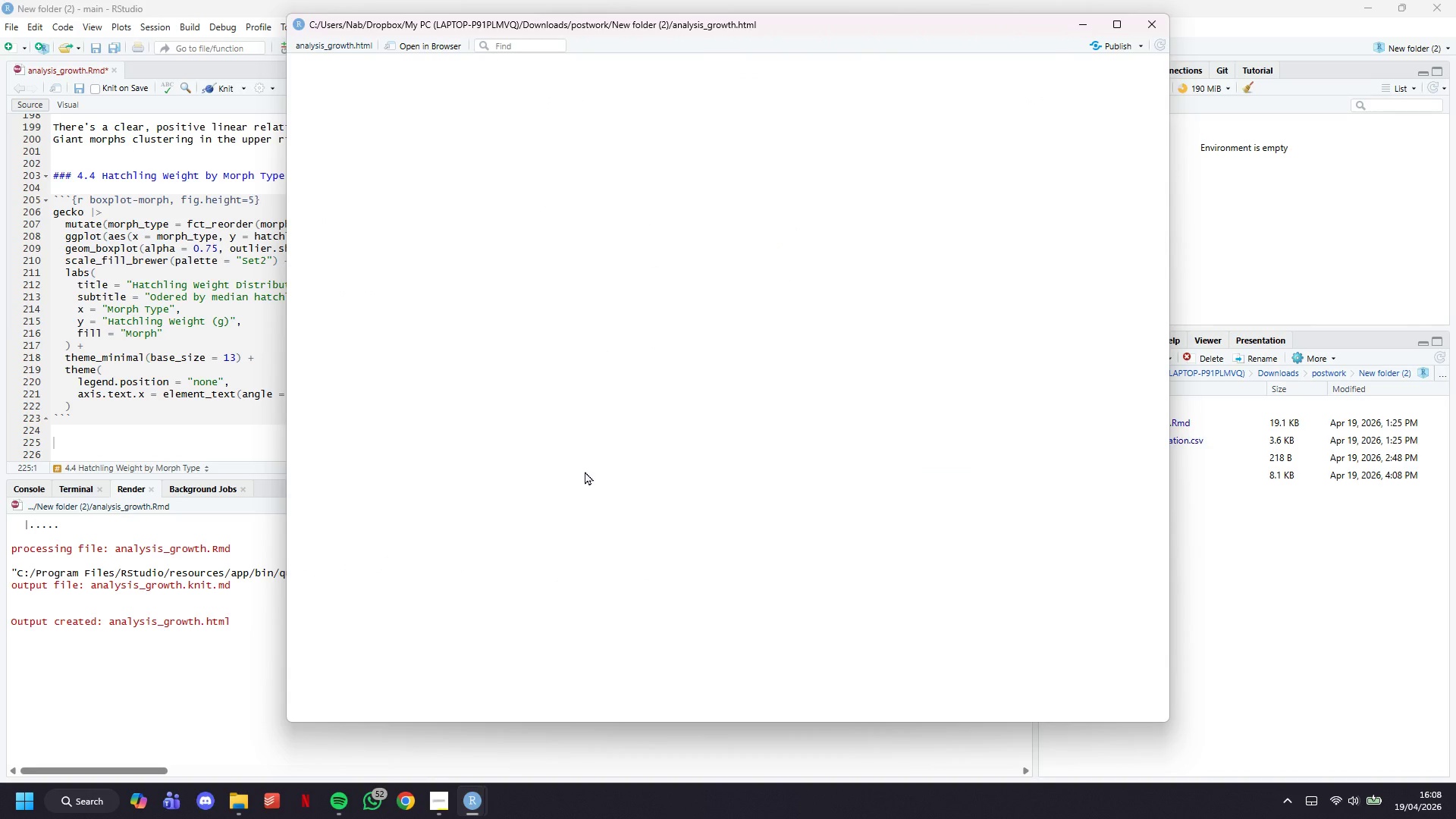 
scroll: coordinate [700, 363], scroll_direction: down, amount: 10.0
 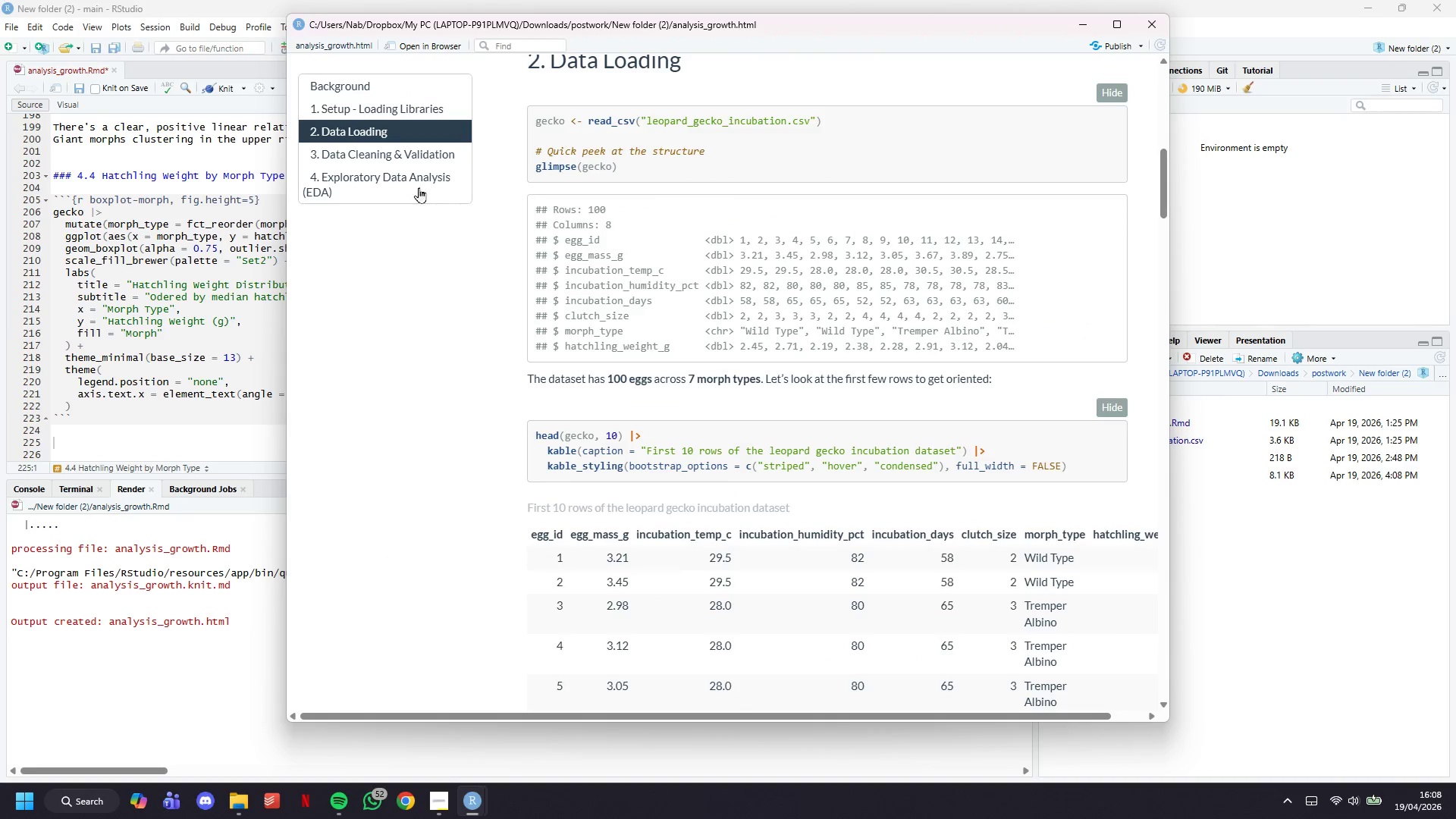 
left_click([416, 186])
 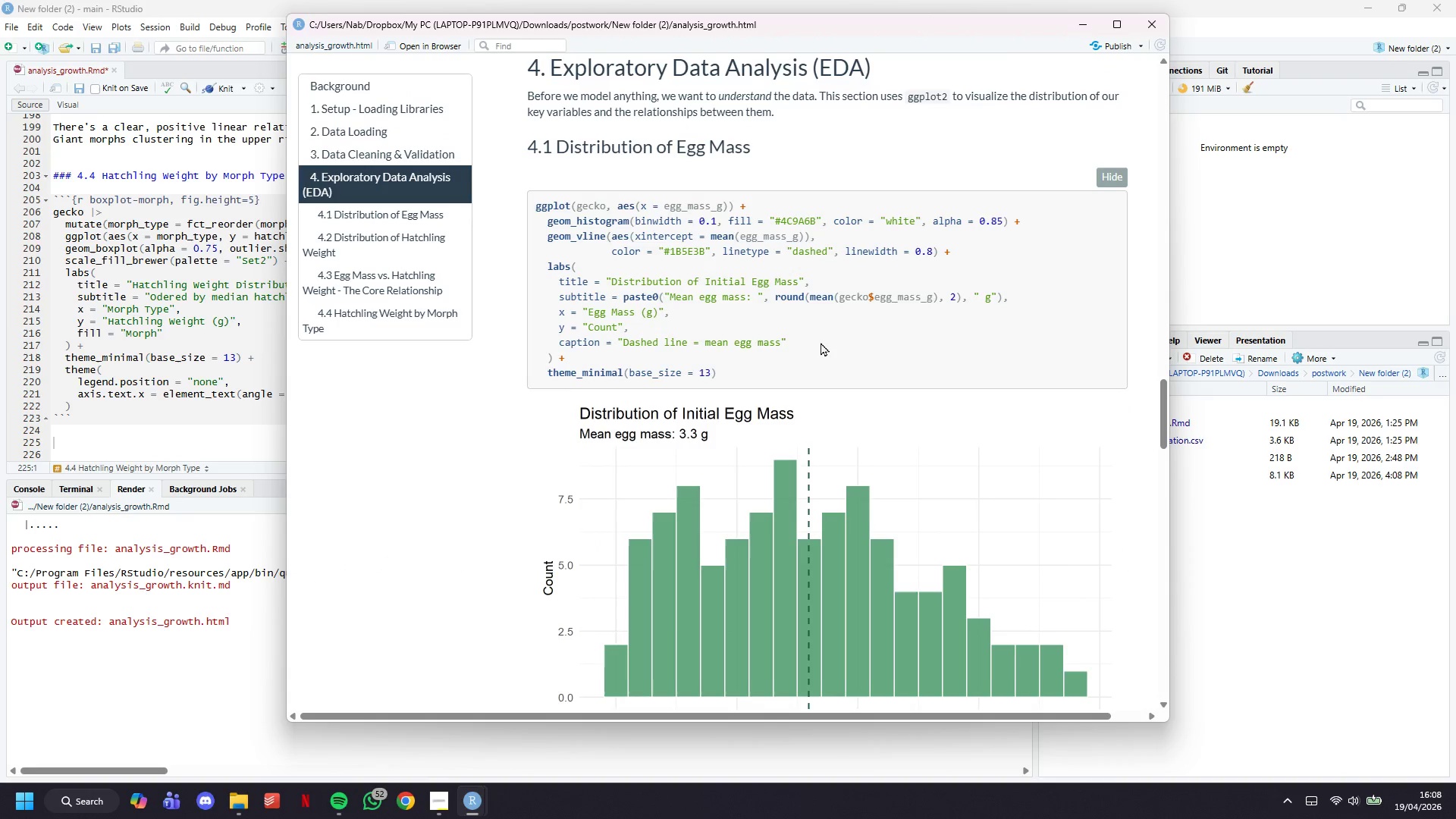 
scroll: coordinate [821, 342], scroll_direction: down, amount: 42.0
 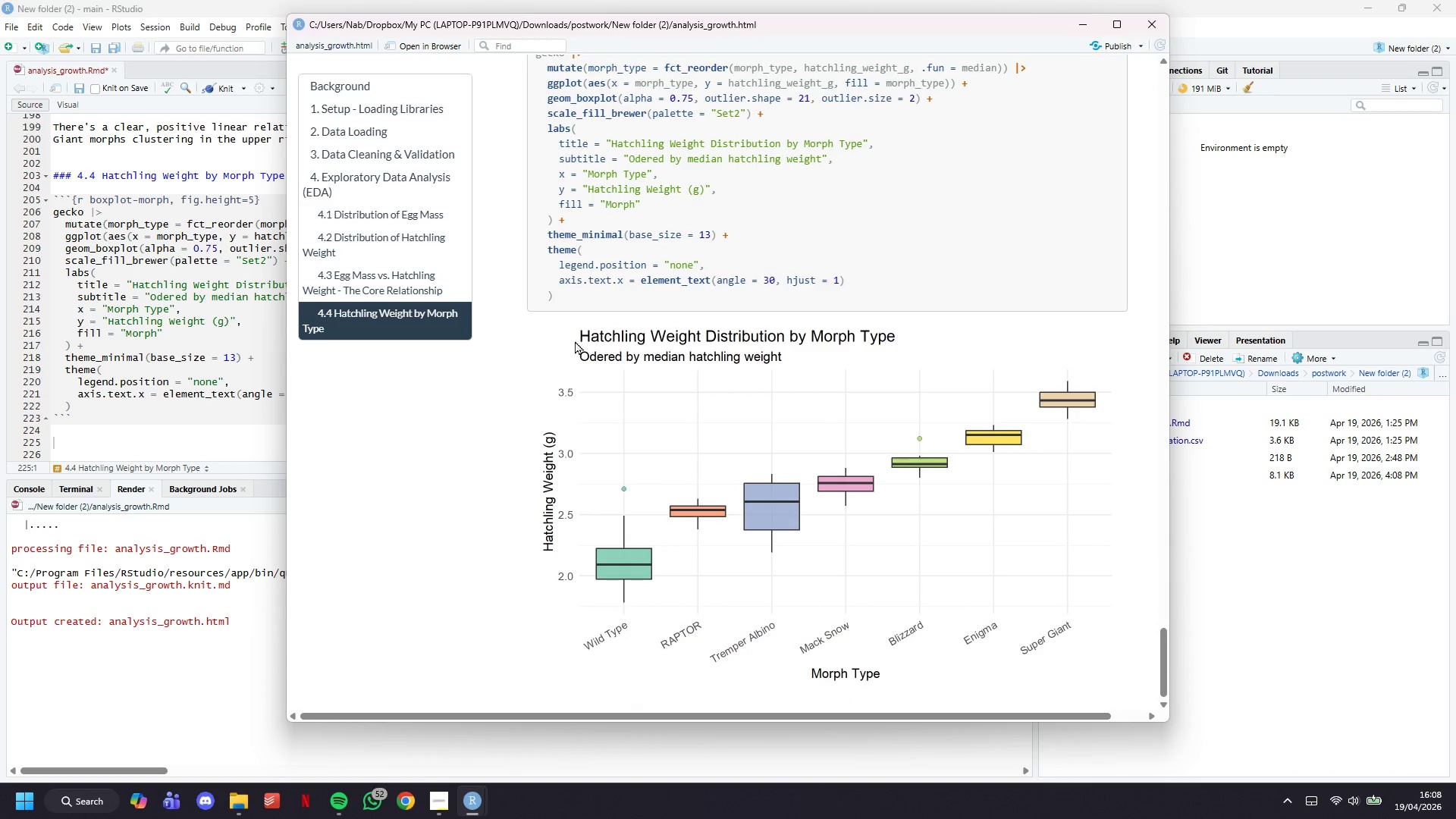 
left_click_drag(start_coordinate=[575, 334], to_coordinate=[638, 380])
 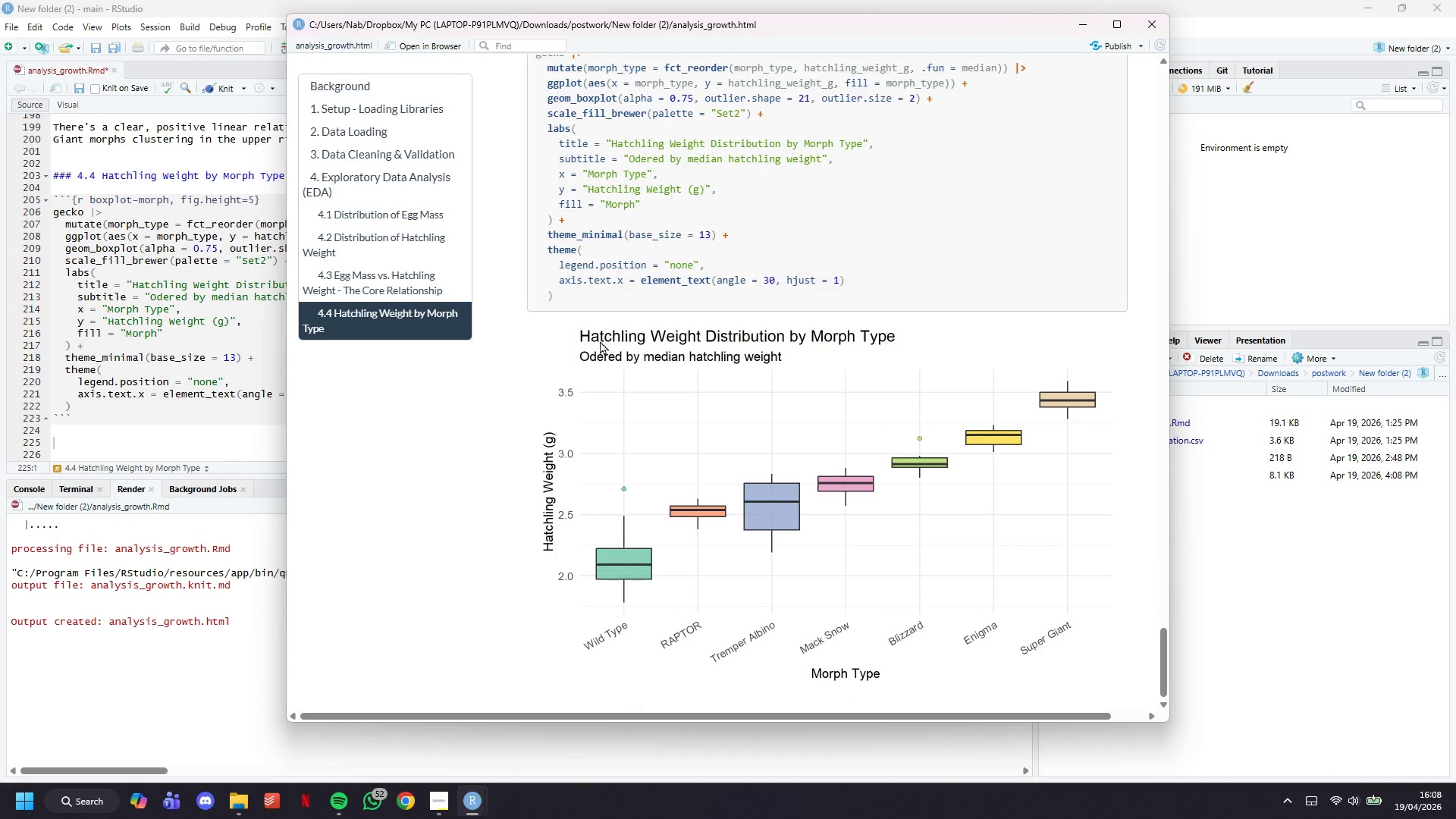 
double_click([600, 340])
 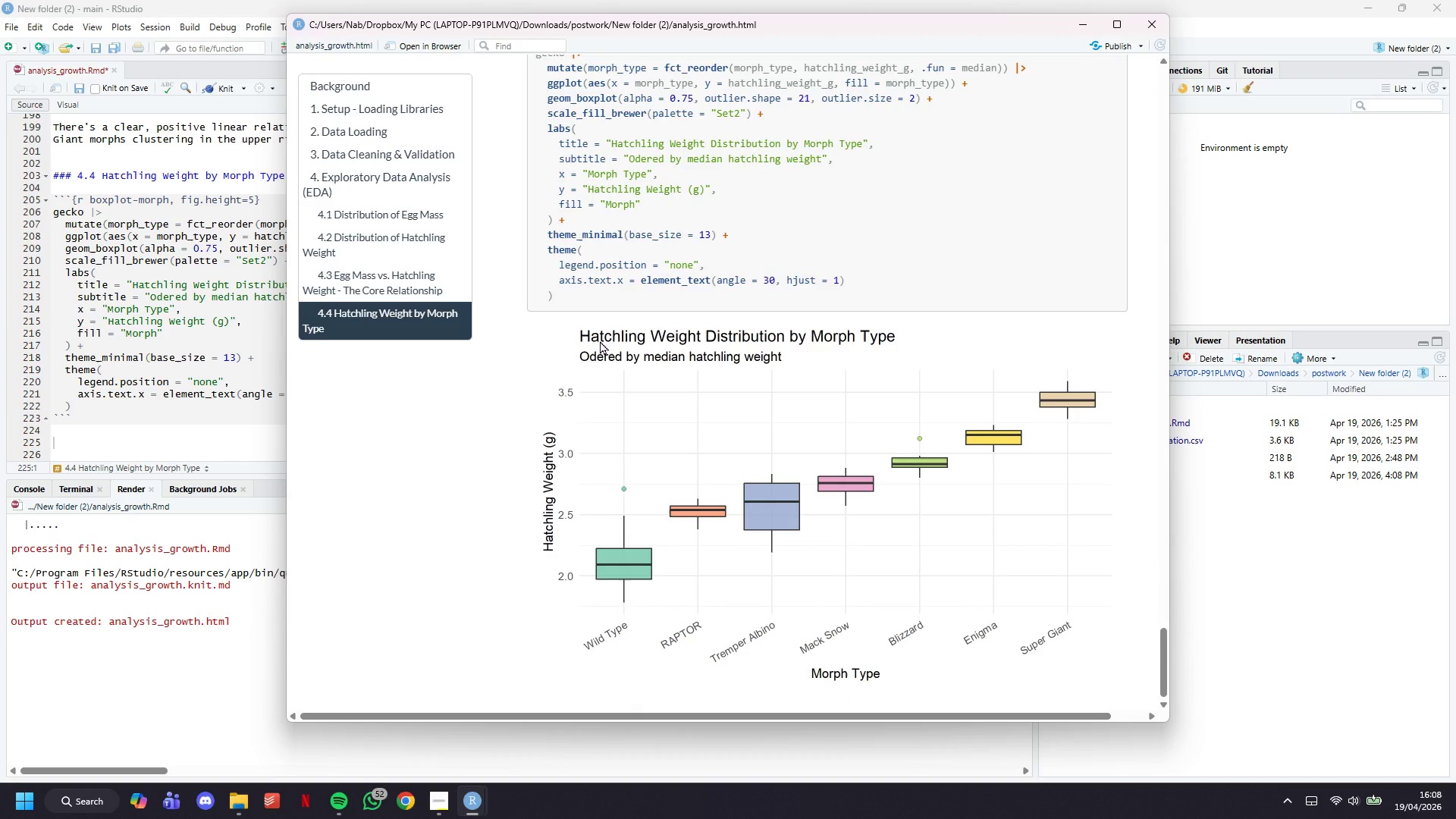 
triple_click([600, 340])
 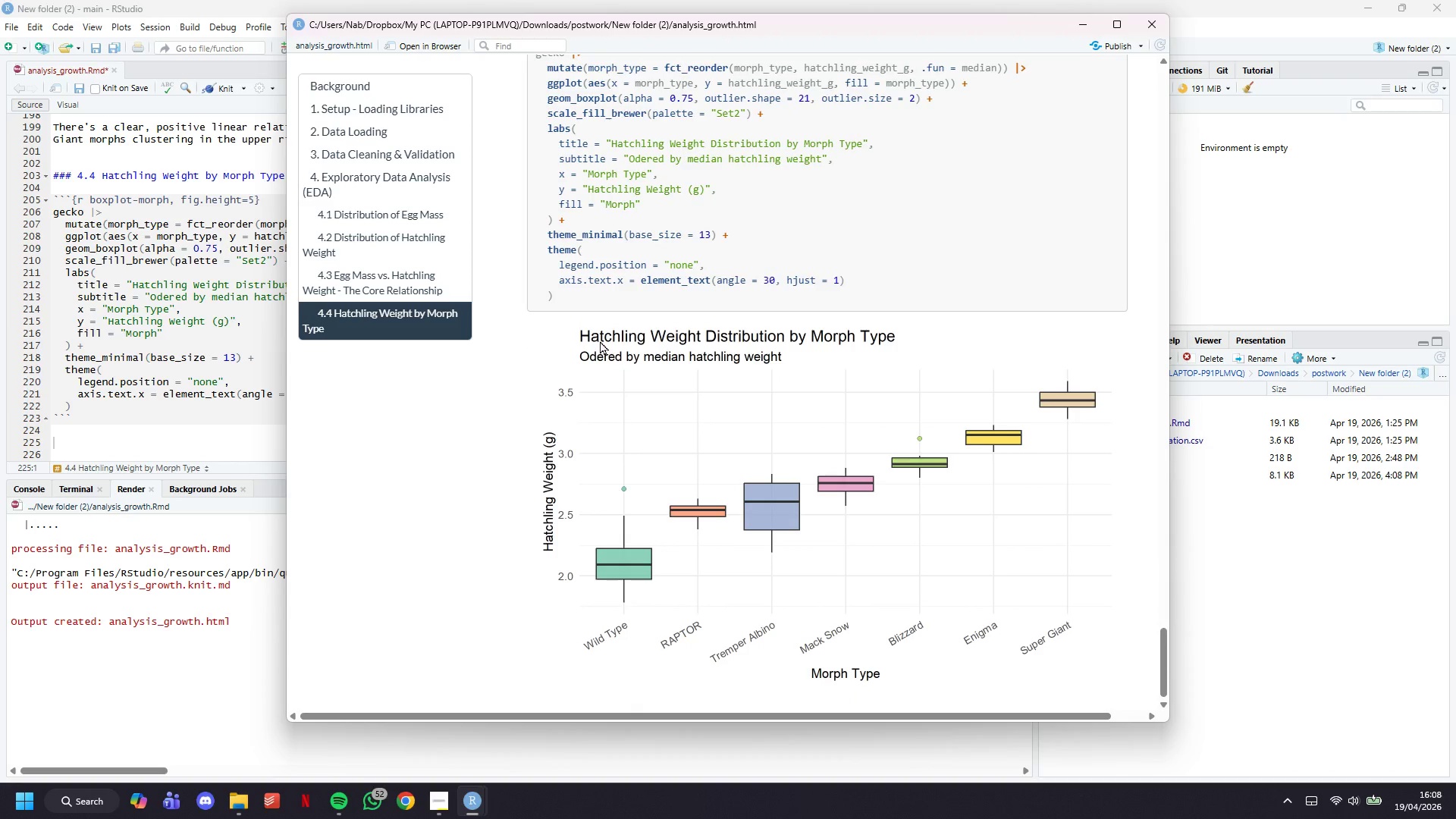 
triple_click([600, 340])
 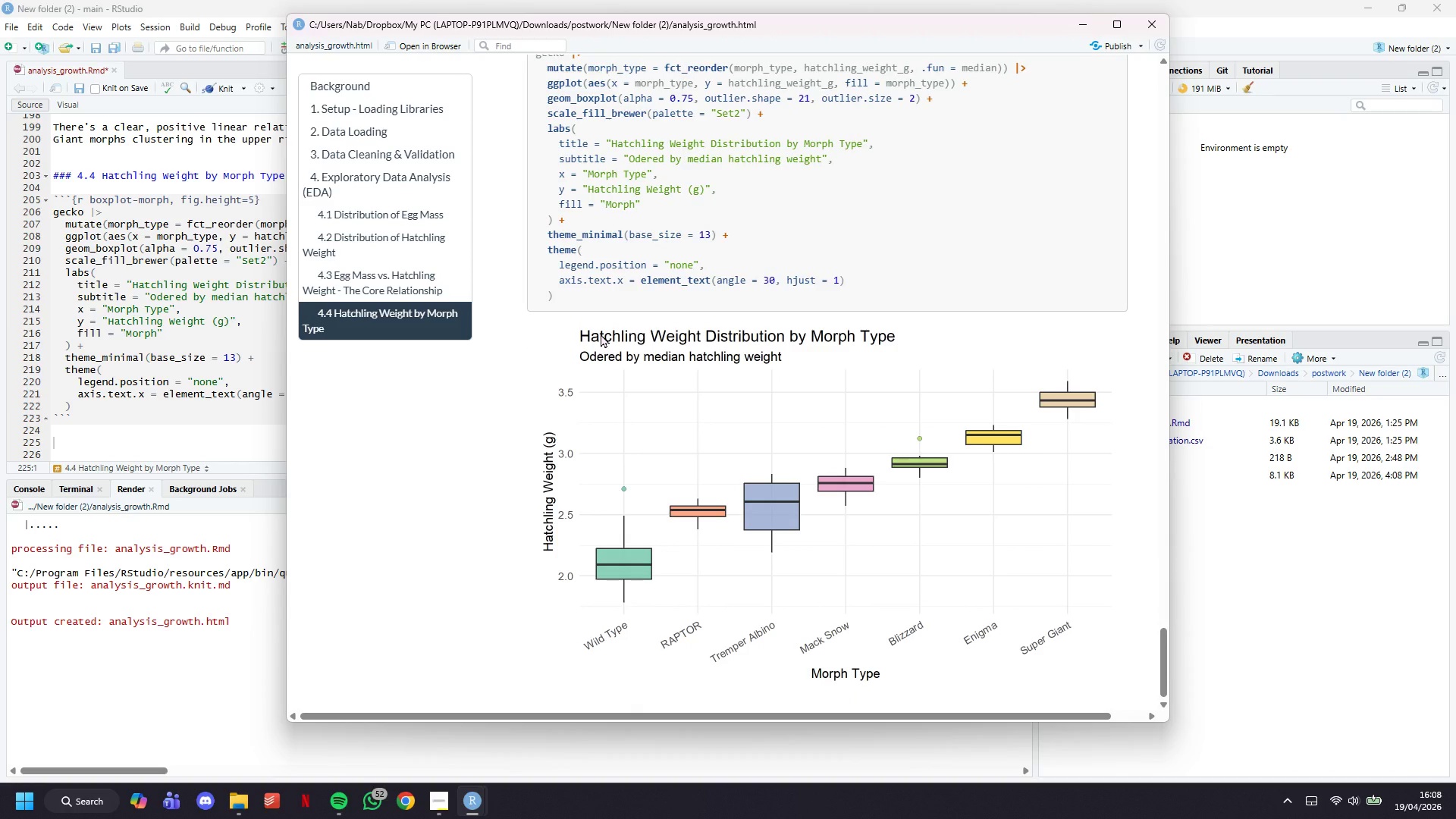 
triple_click([601, 334])
 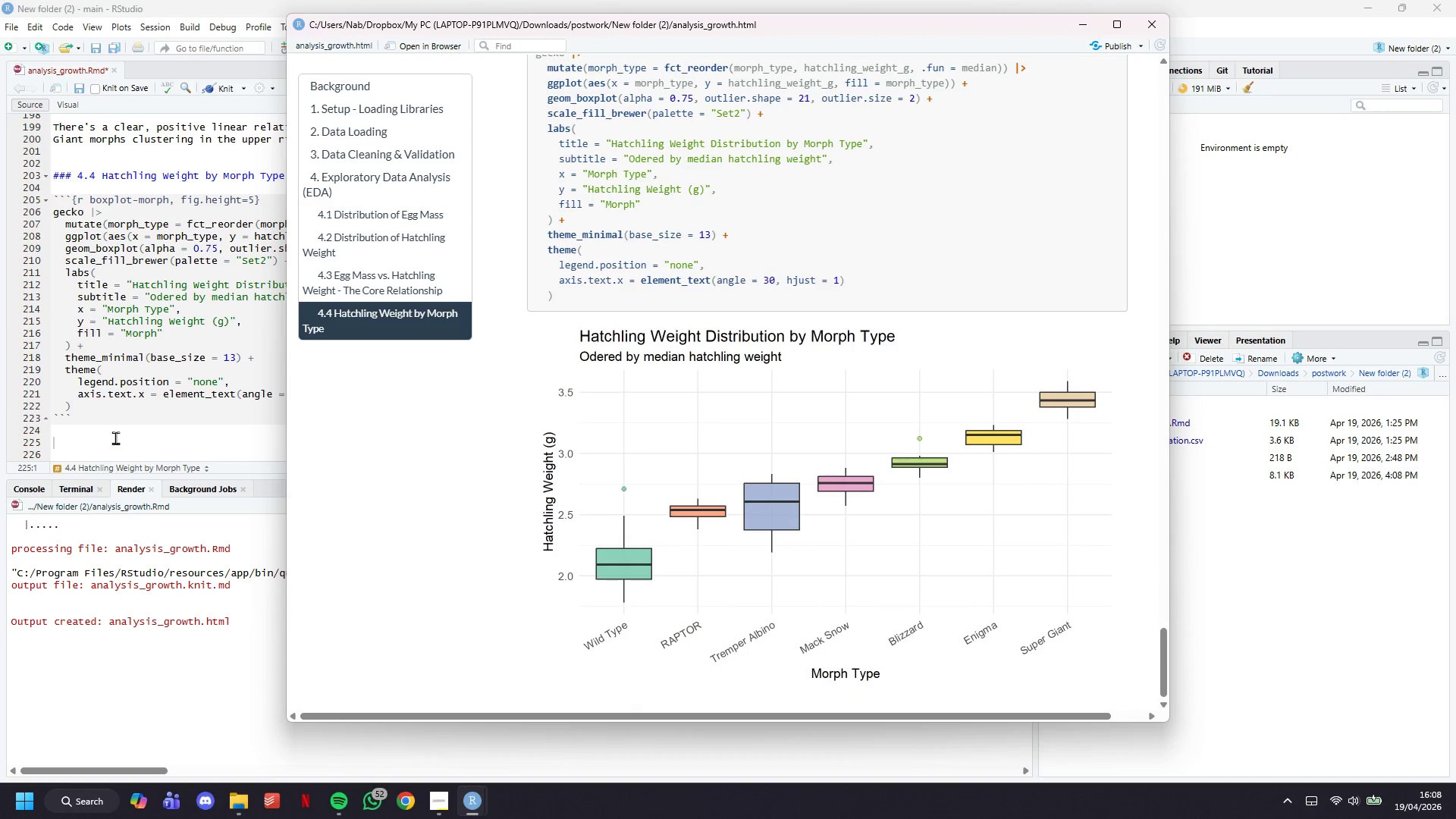 
left_click([136, 428])
 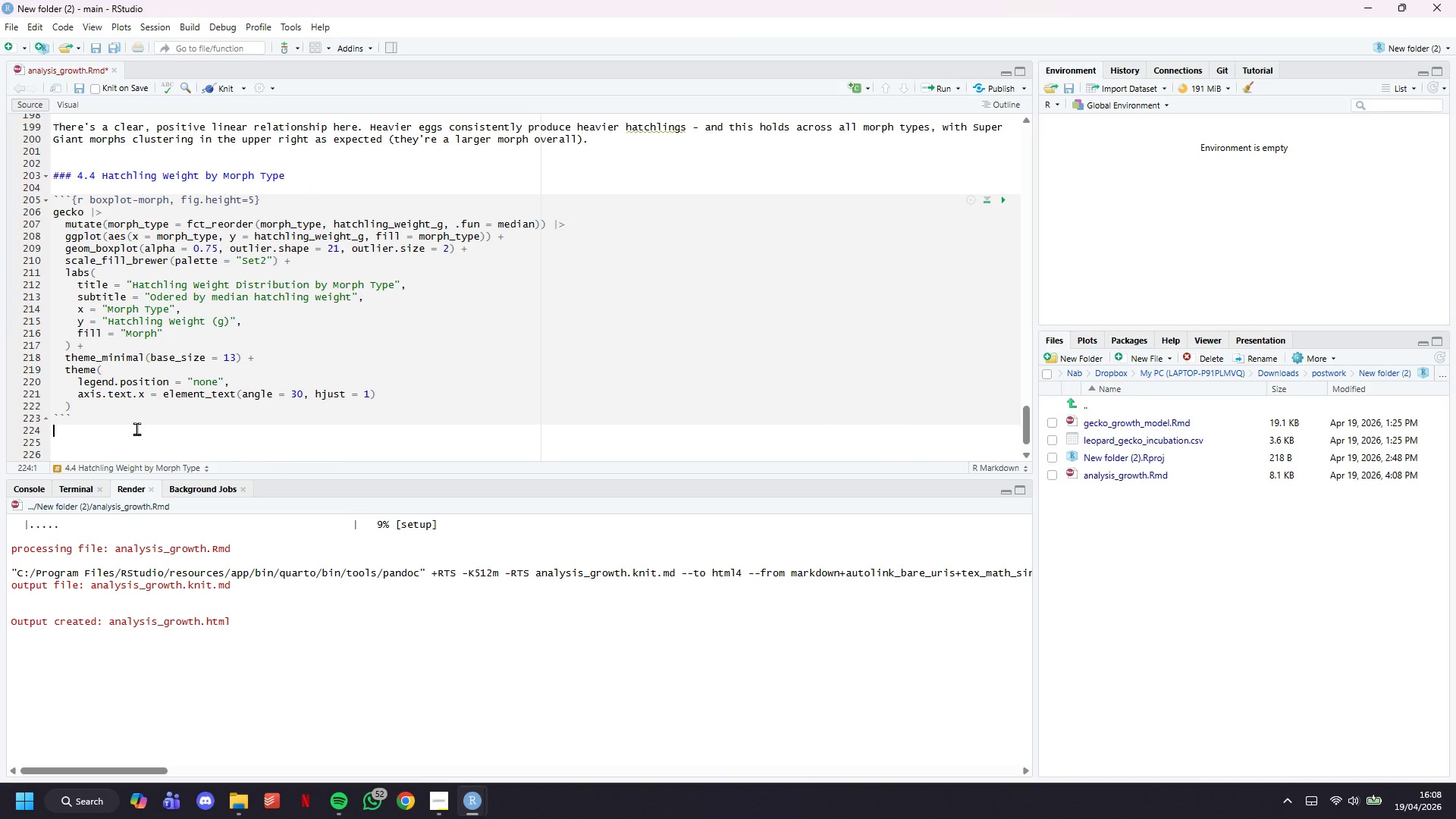 
key(Enter)
 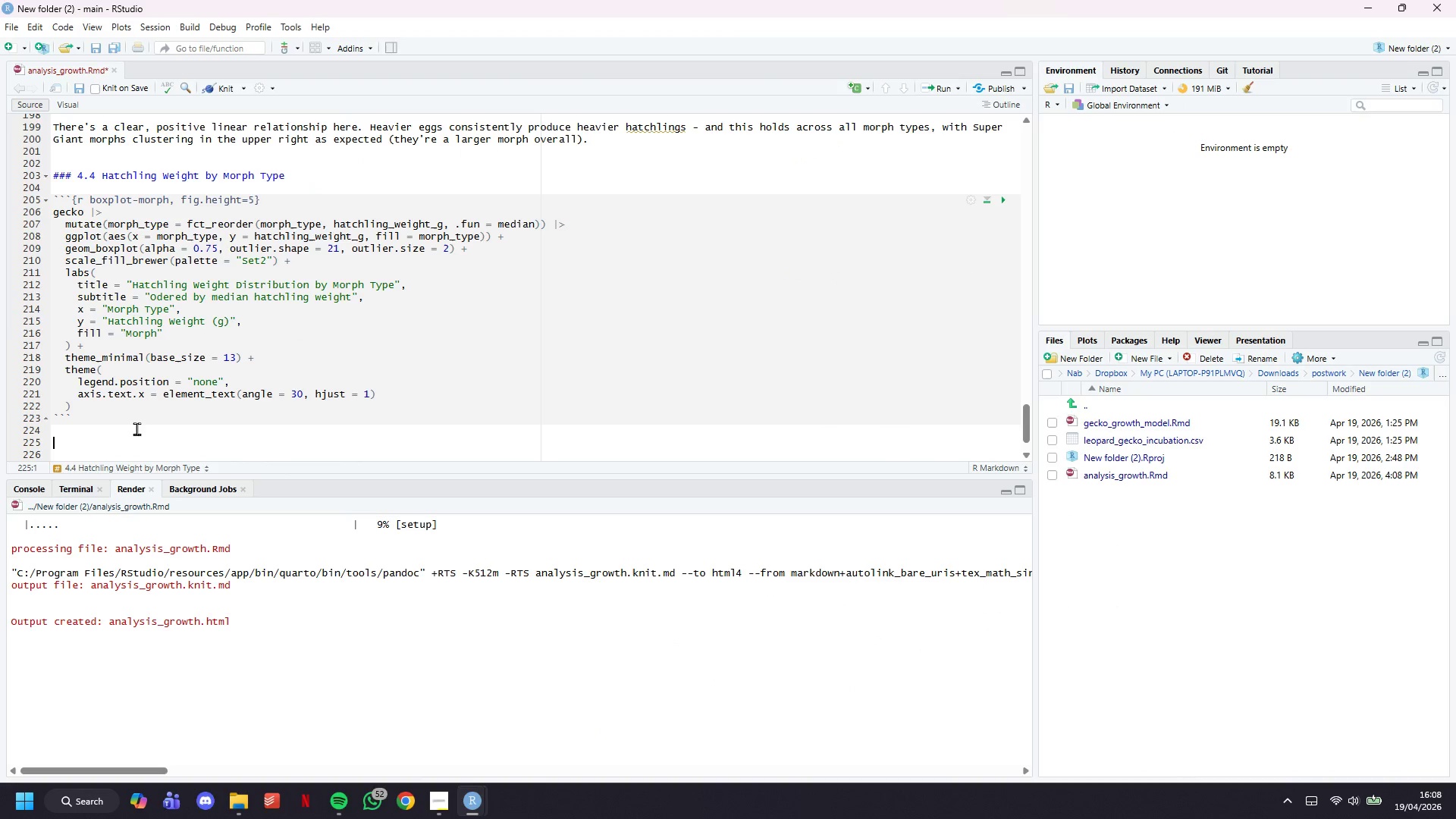 
type(Super Giant morphs are, unsuprisingly, )
 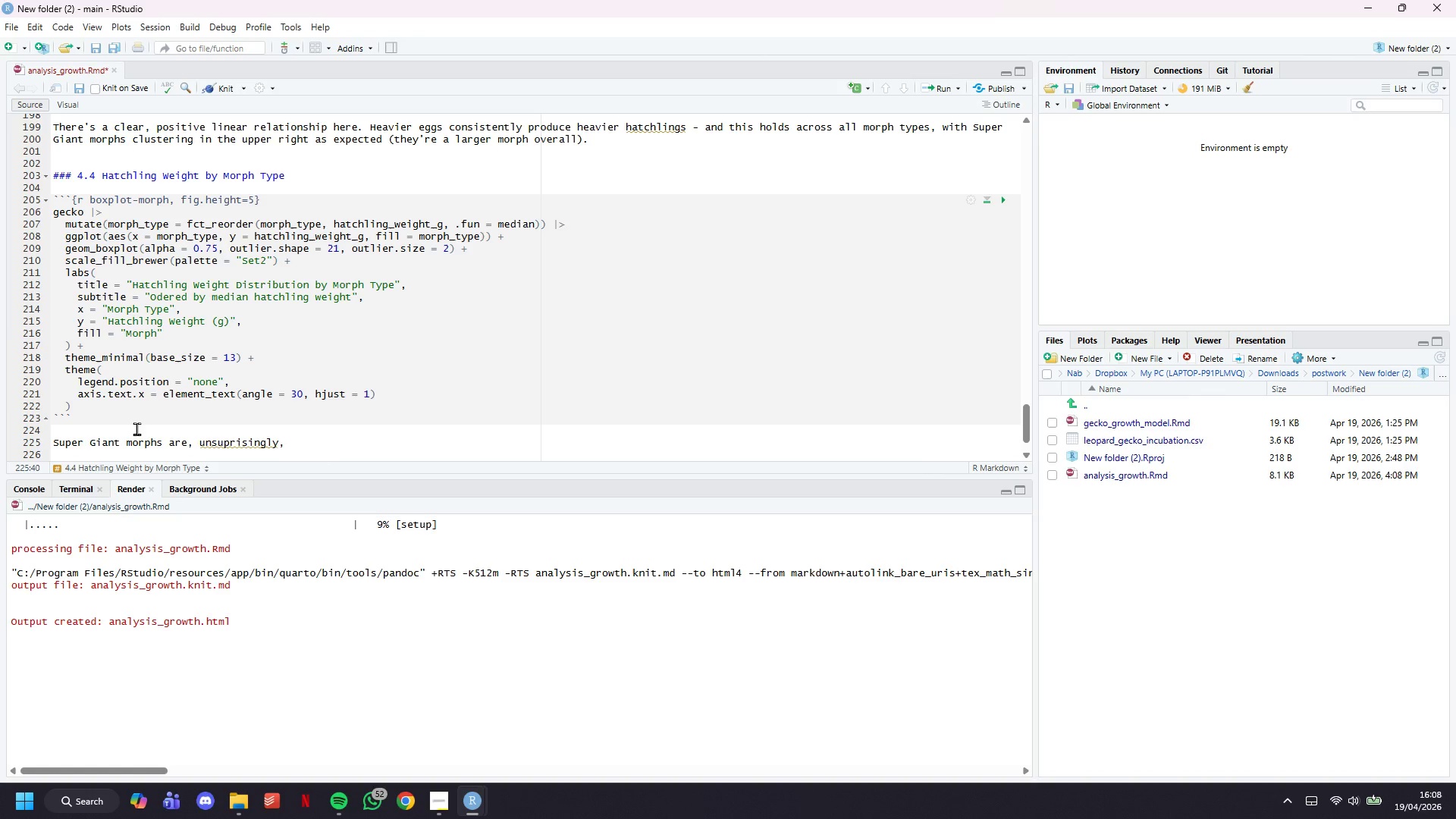 
type(the heaviest at emergence - they're selectivek)
key(Backspace)
type(ly bred for )
 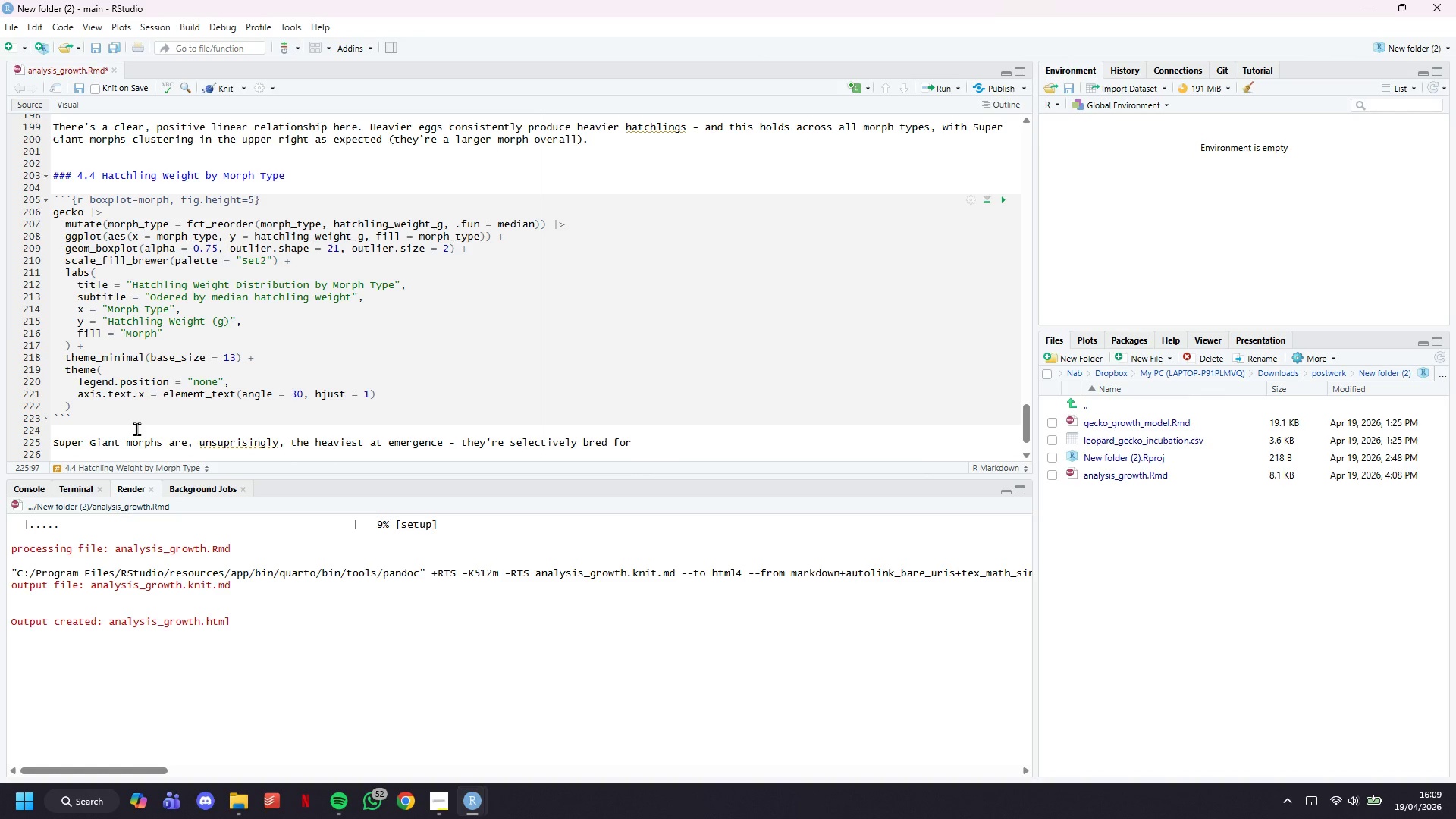 
type(lag)
key(Backspace)
type(rh)
key(Backspace)
type(ger for alrge)
key(Backspace)
key(Backspace)
key(Backspace)
key(Backspace)
key(Backspace)
type(larger body size. Wild Type and smaller morphs )
 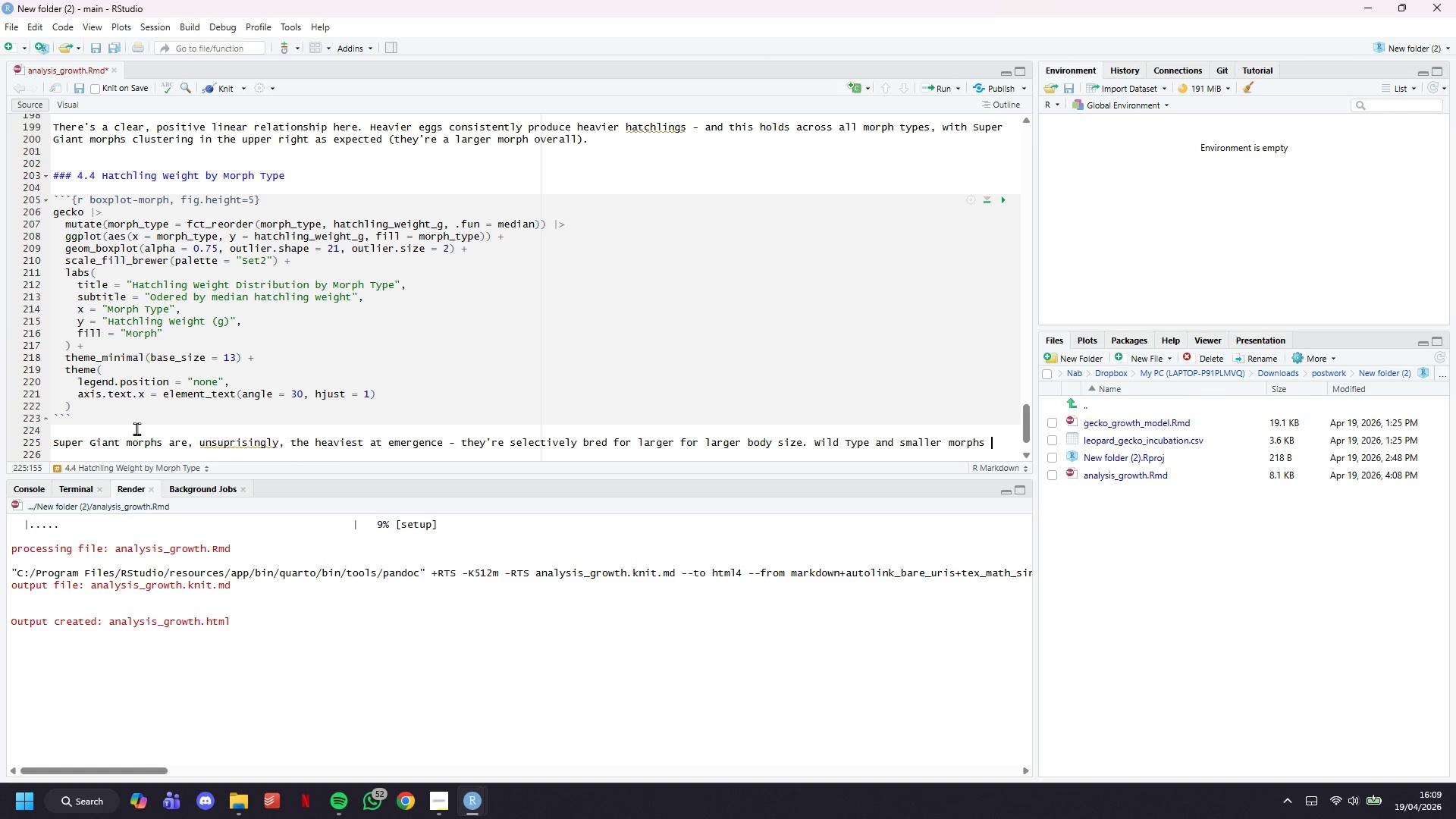 
key(Enter)
 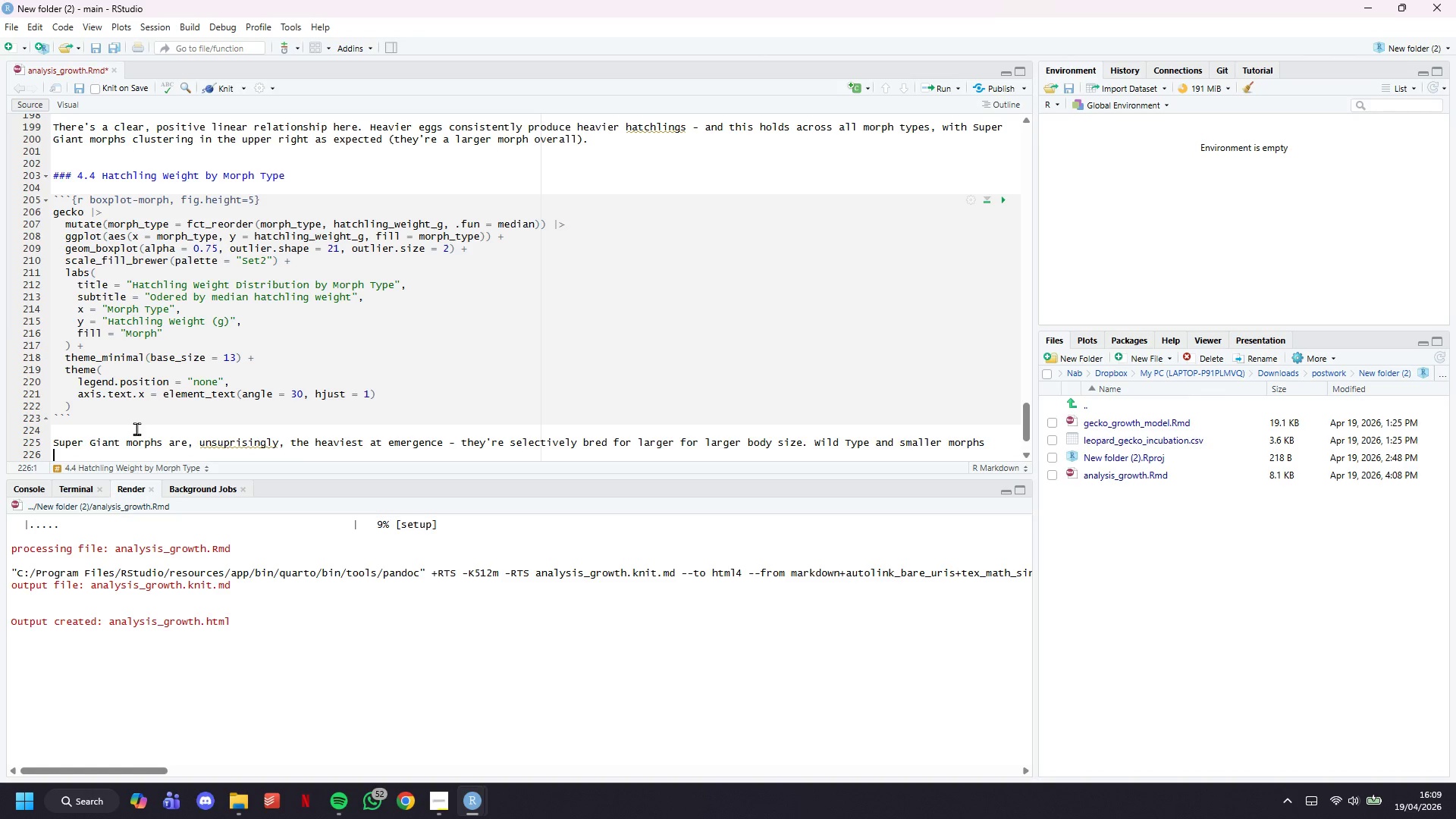 
type(like Tremper Albino sit on the lower end. This is consistent with what breeders observe a)
key(Backspace)
type(in practice.)
 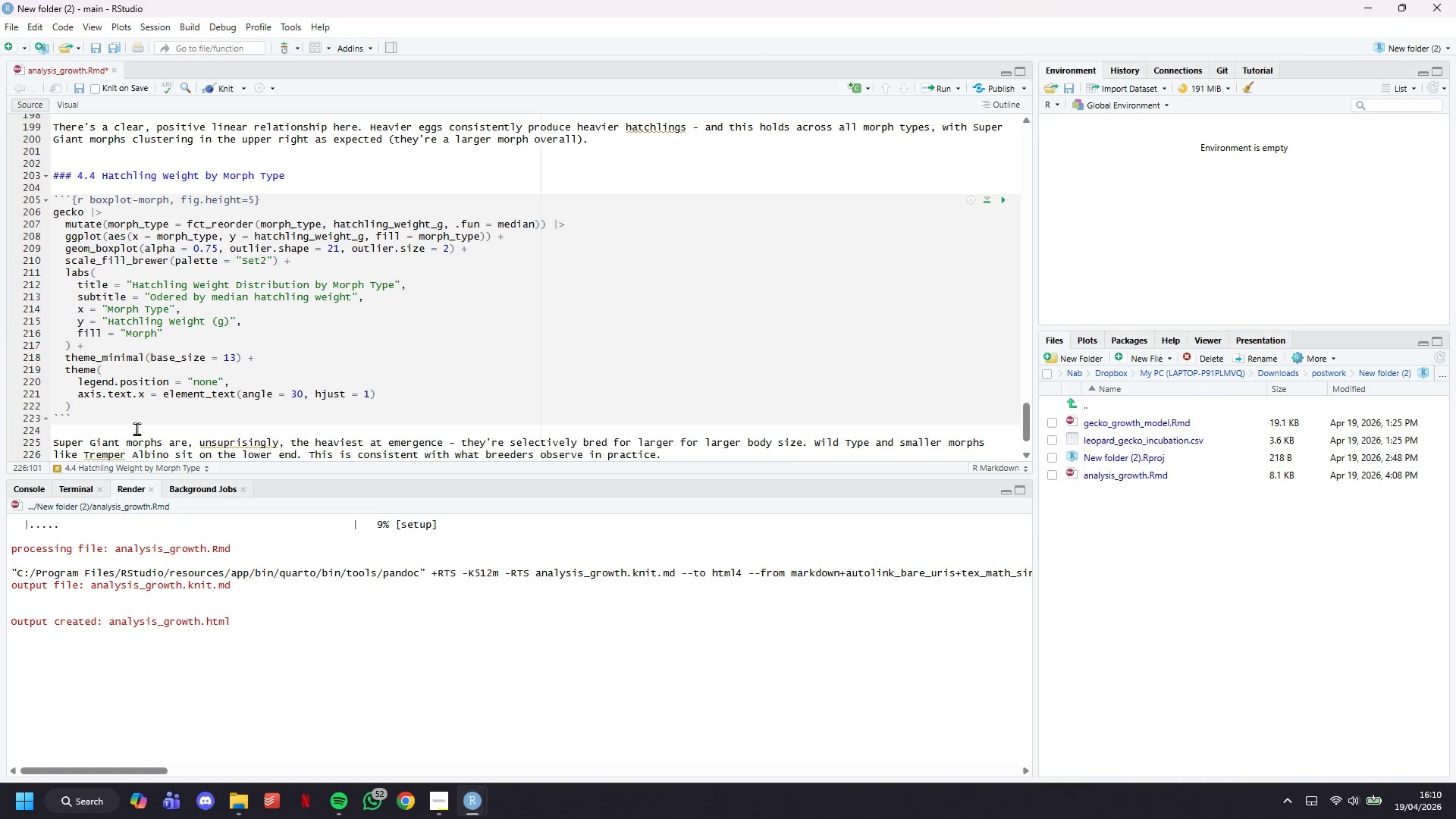 
key(ArrowDown)
 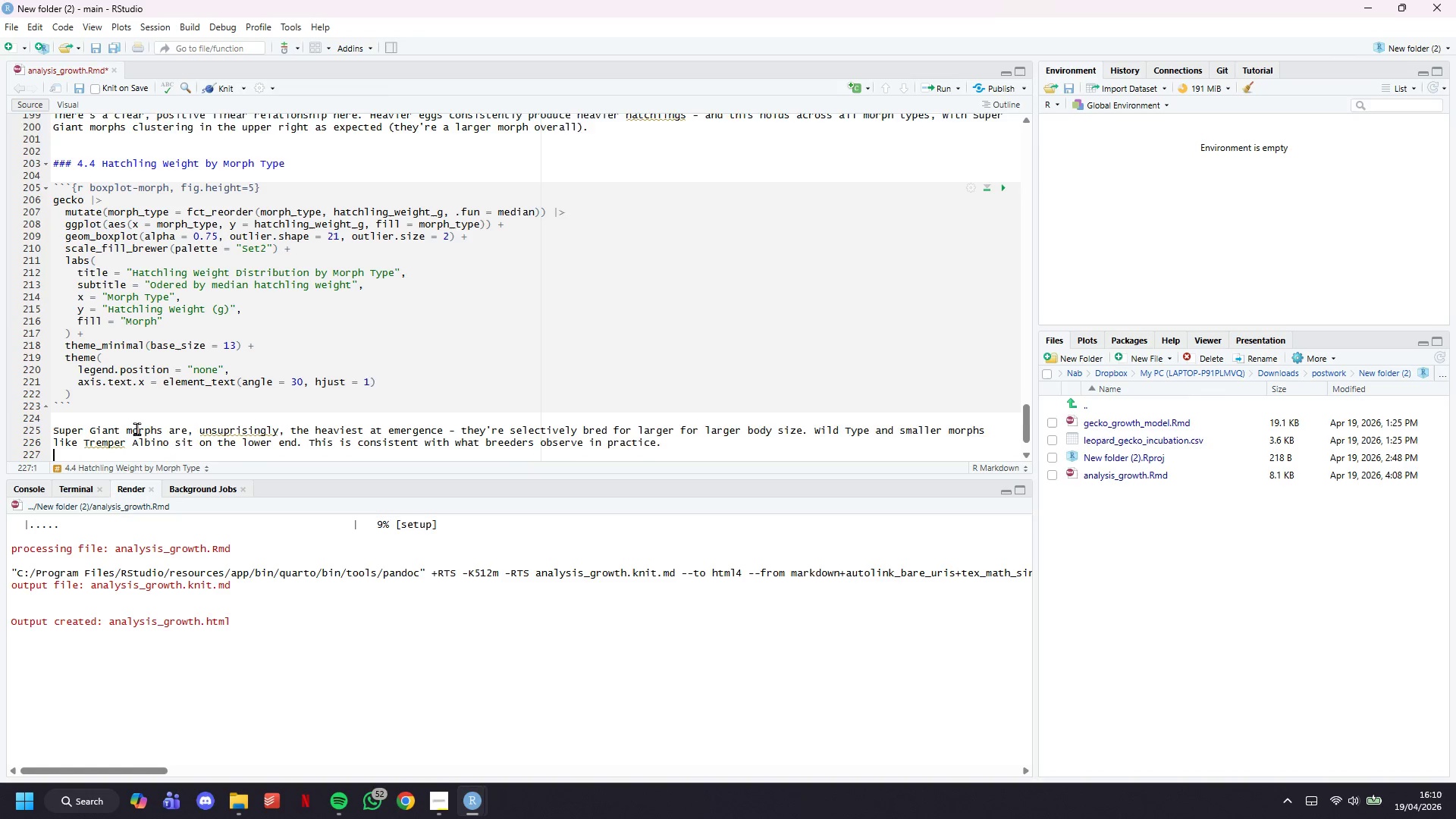 
key(ArrowDown)
 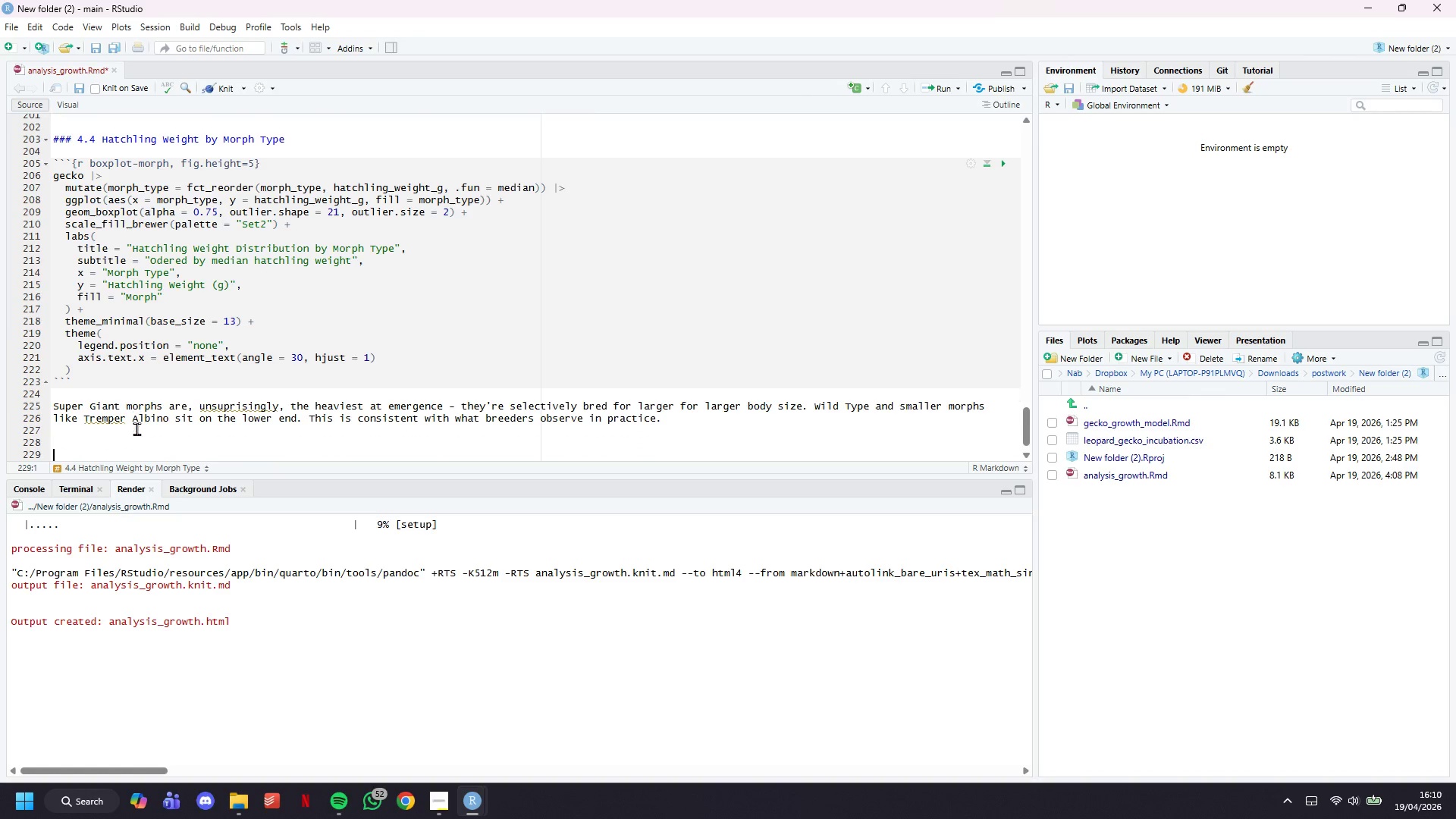 
key(ArrowDown)
 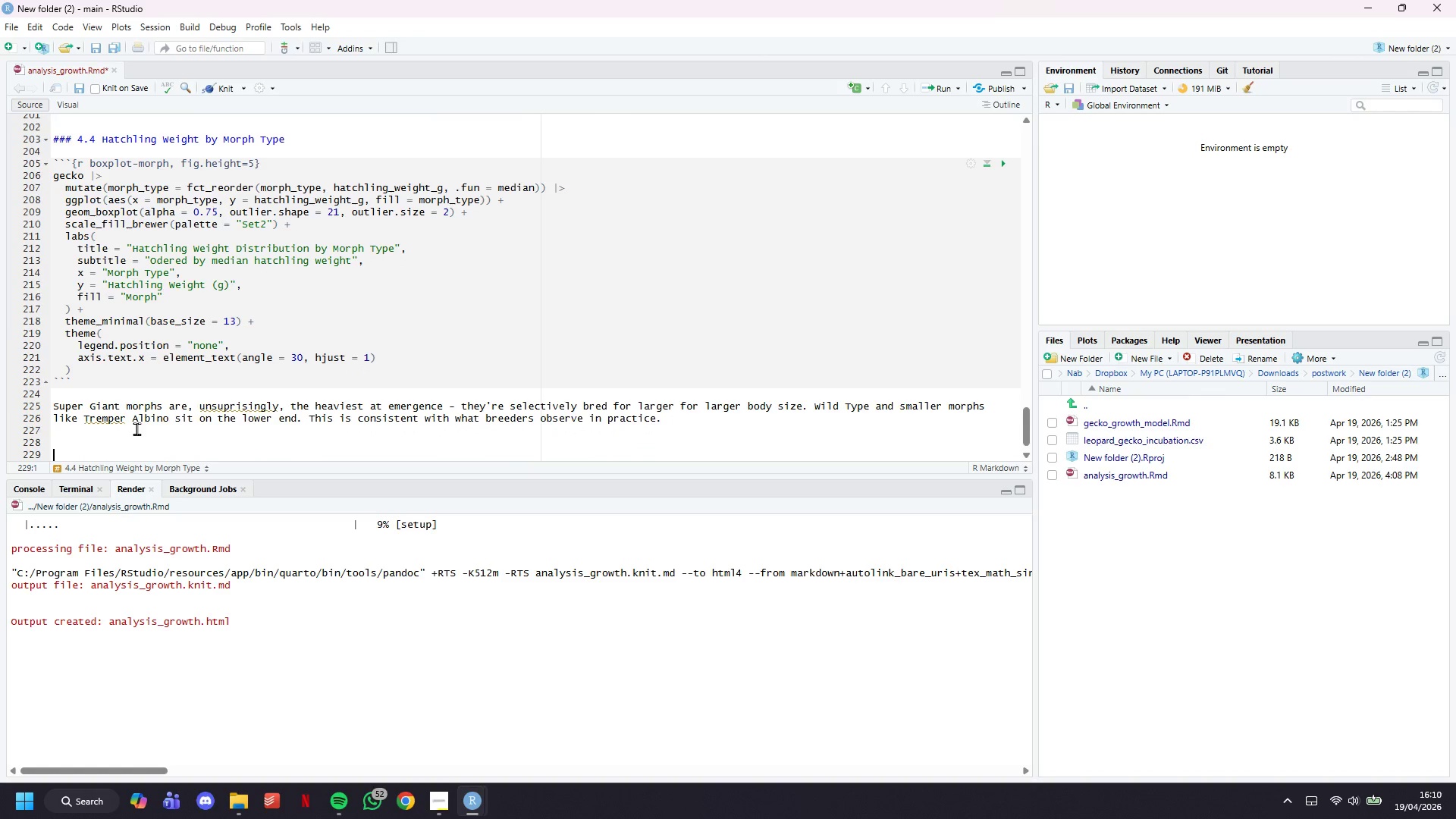 
key(ArrowDown)
 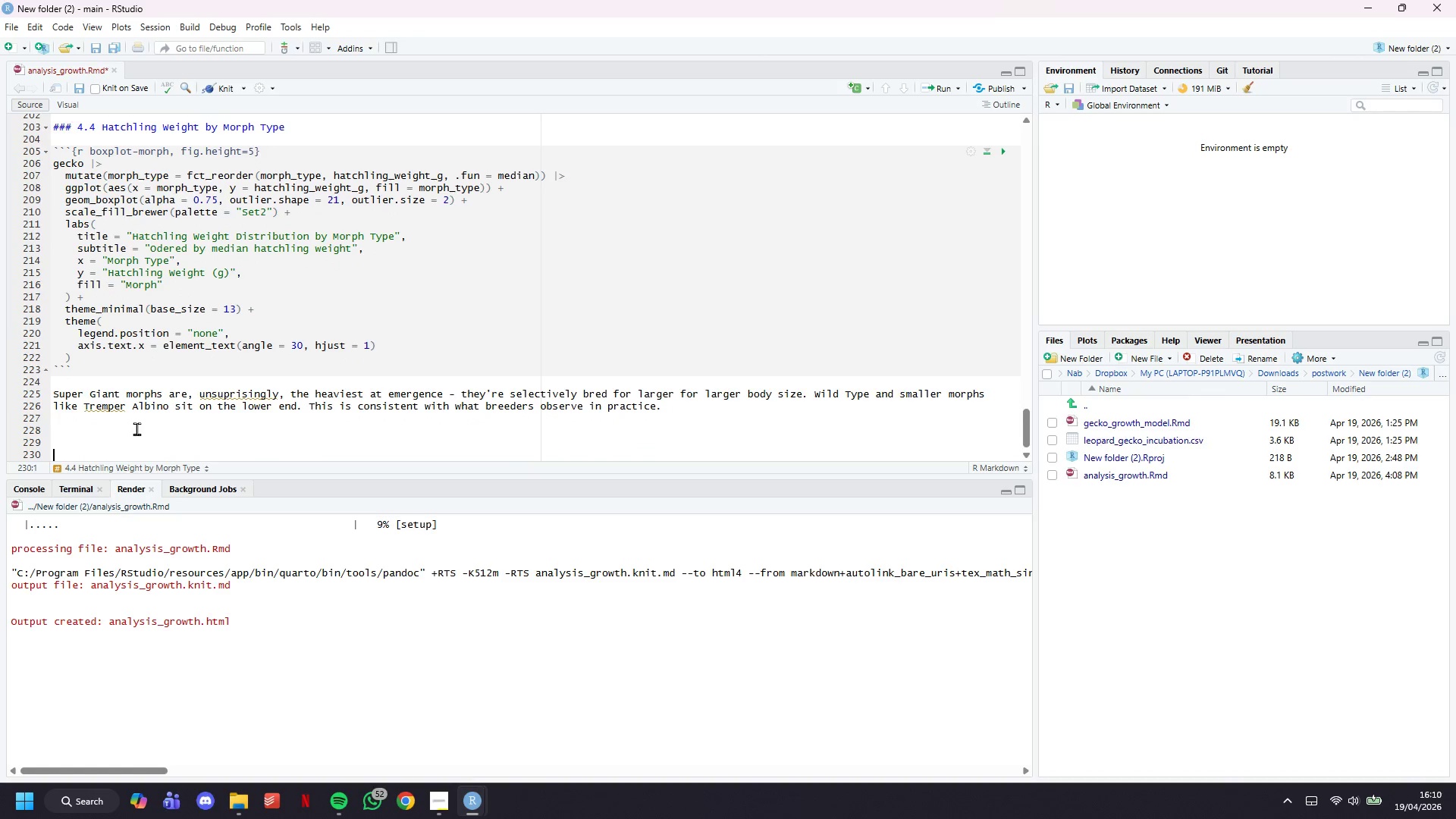 
key(ArrowDown)
 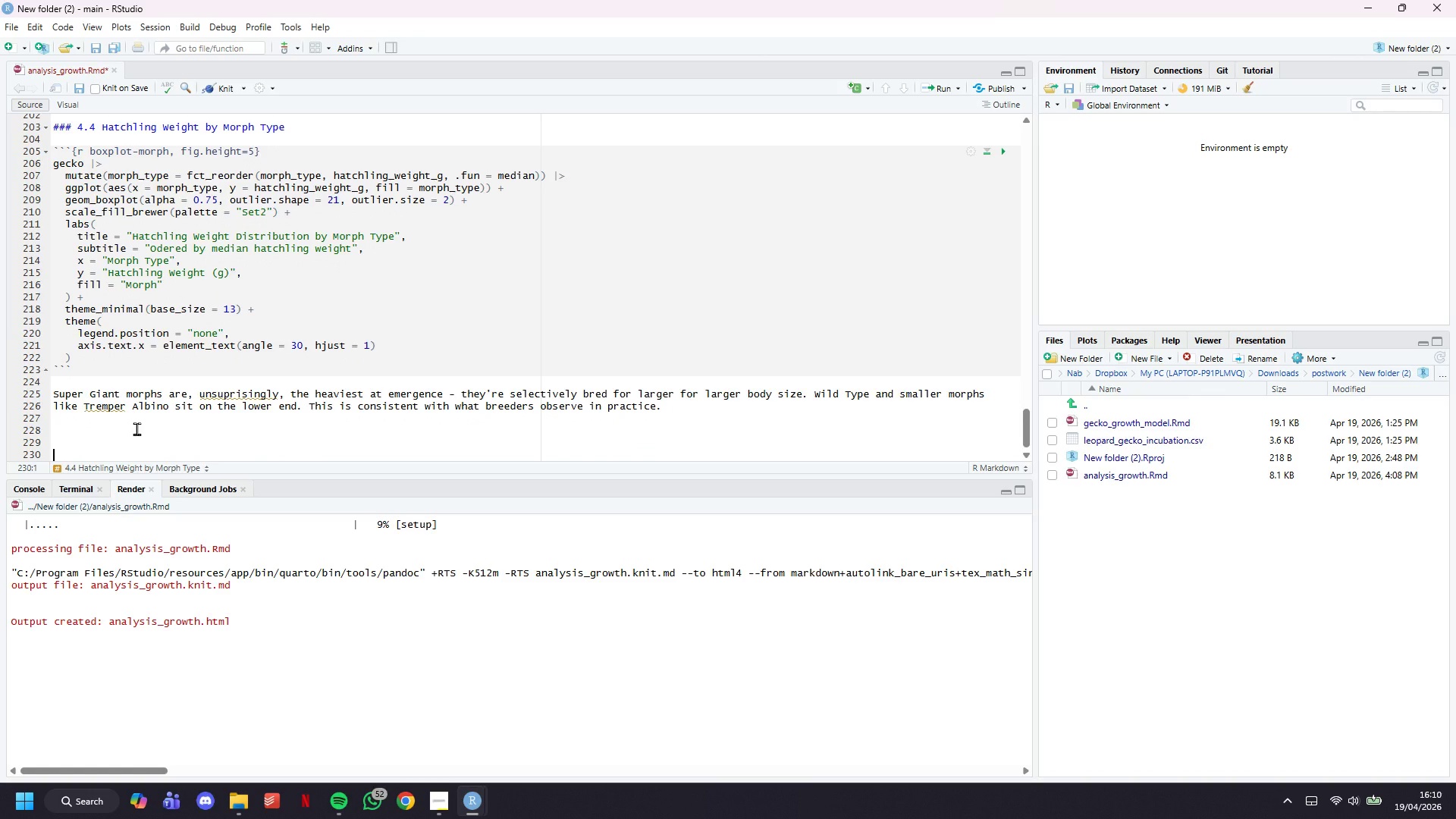 
key(ArrowDown)
 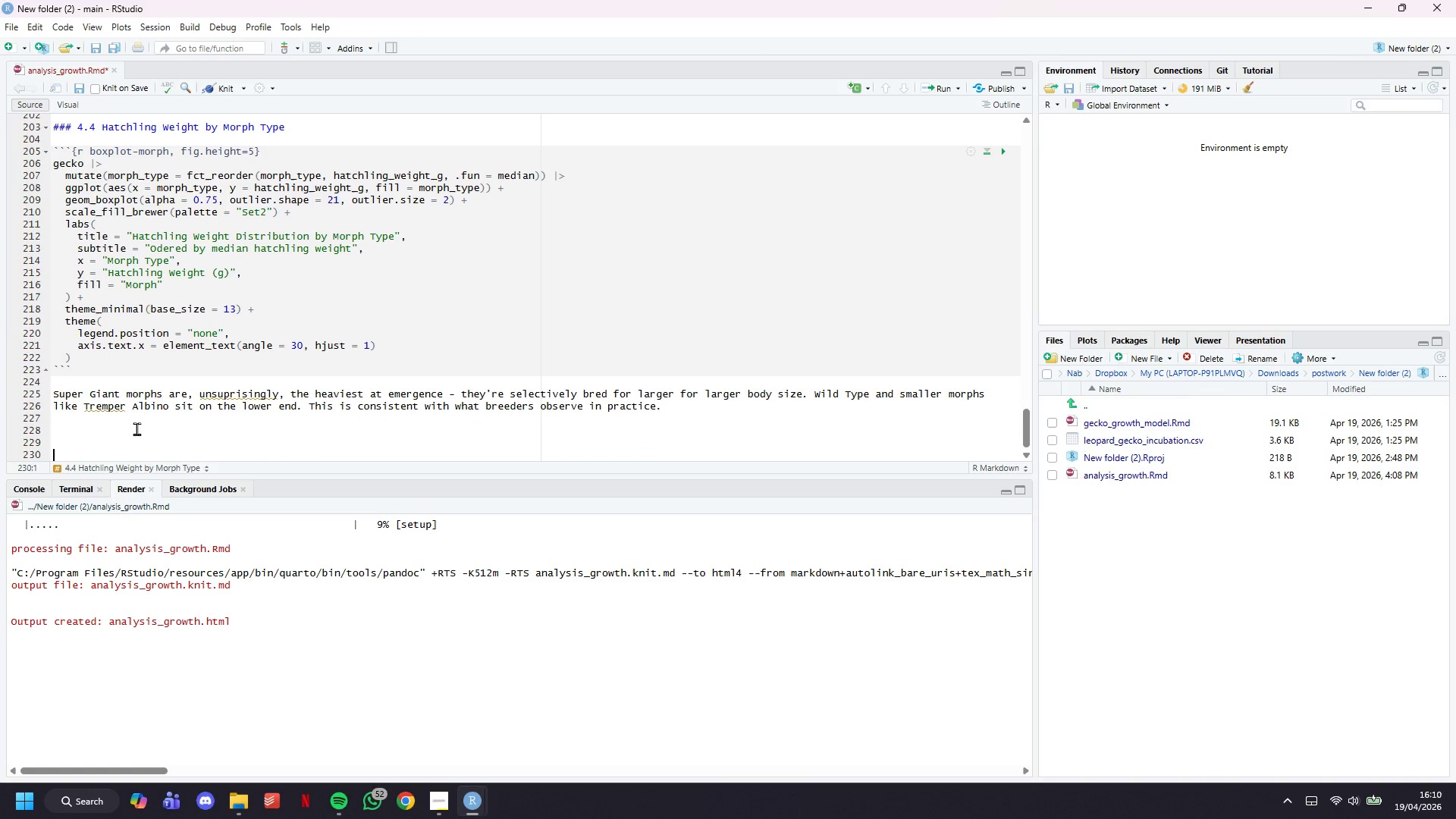 
key(ArrowDown)
 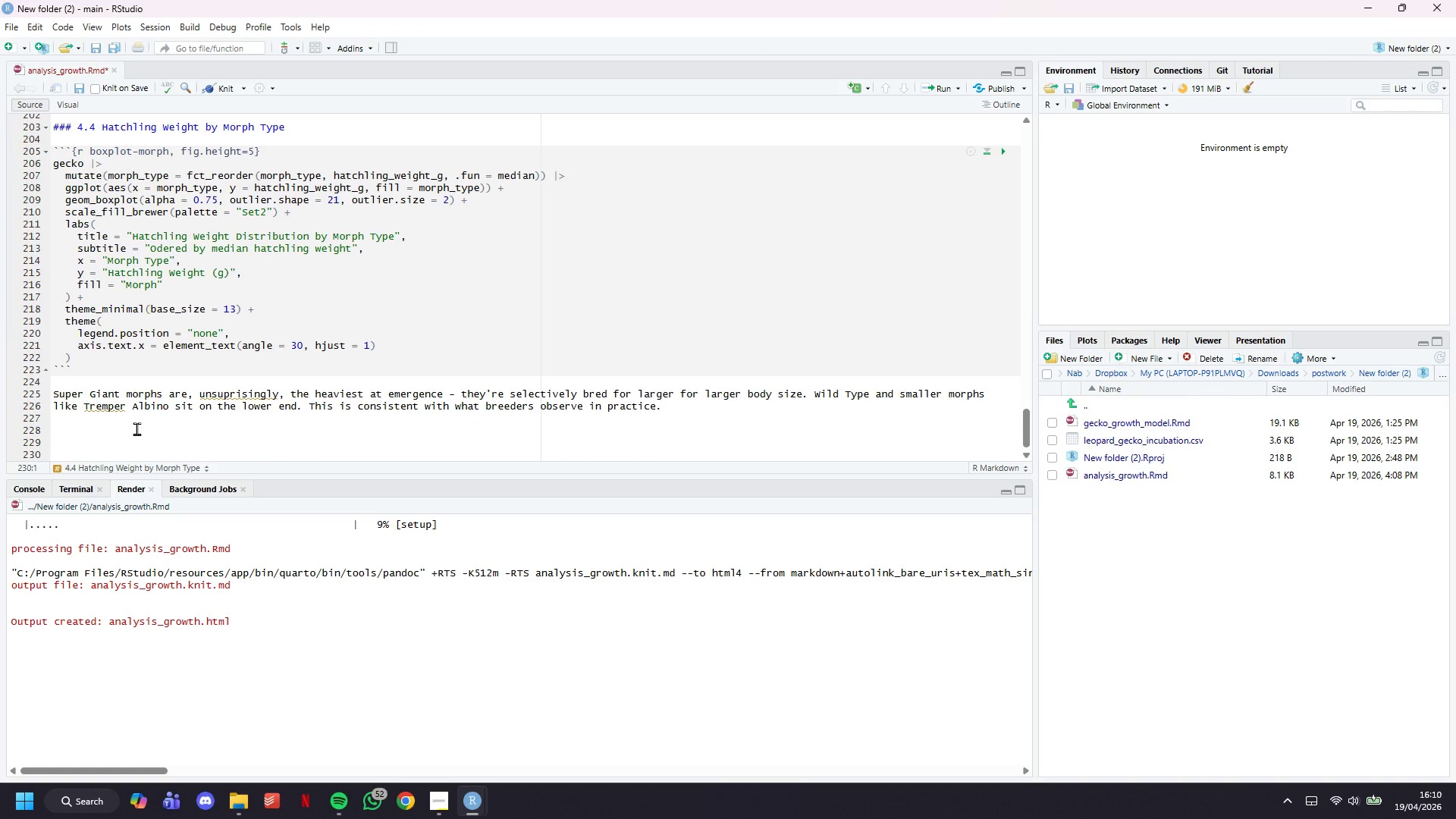 
key(ArrowDown)
 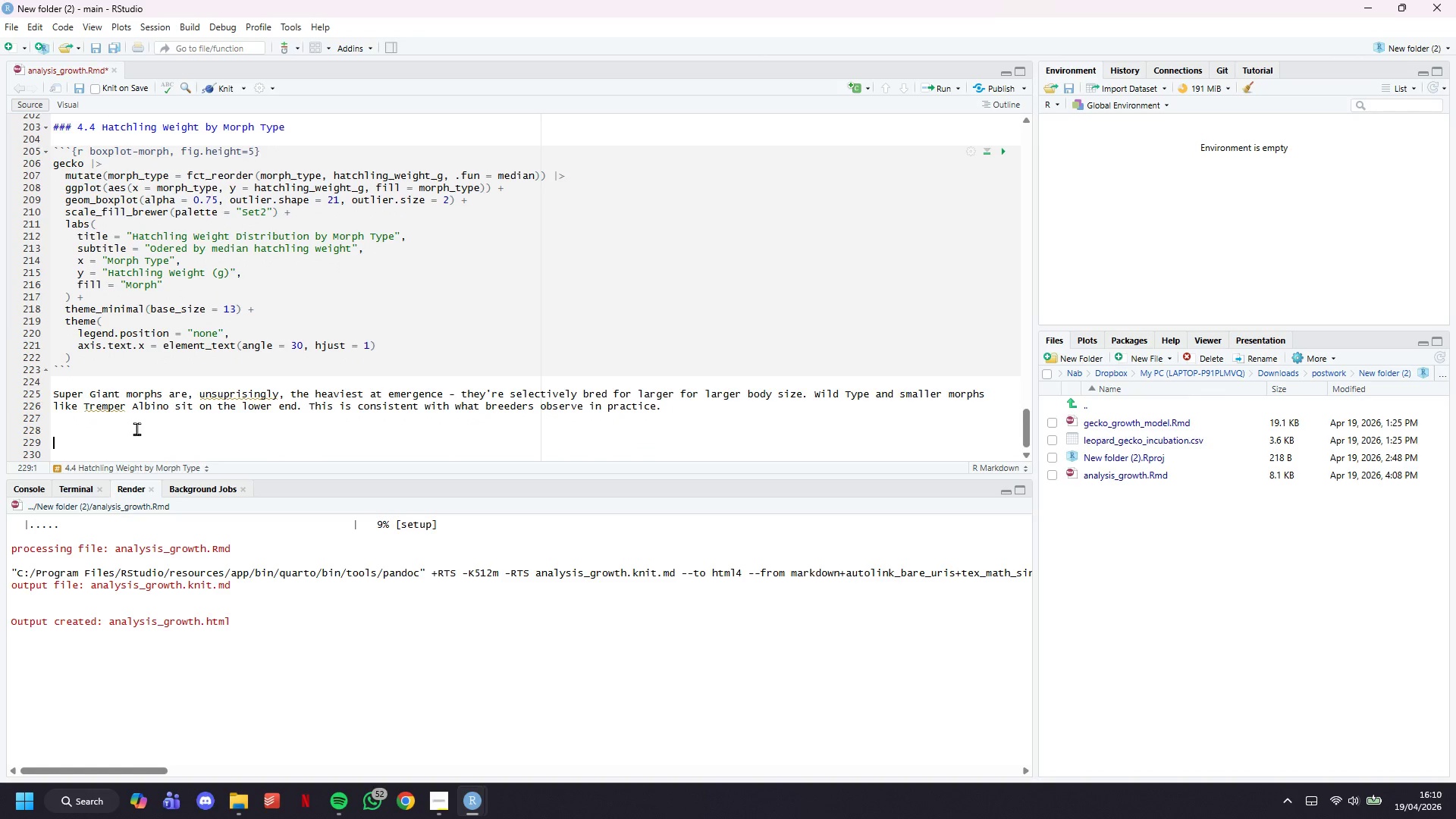 
key(ArrowUp)
 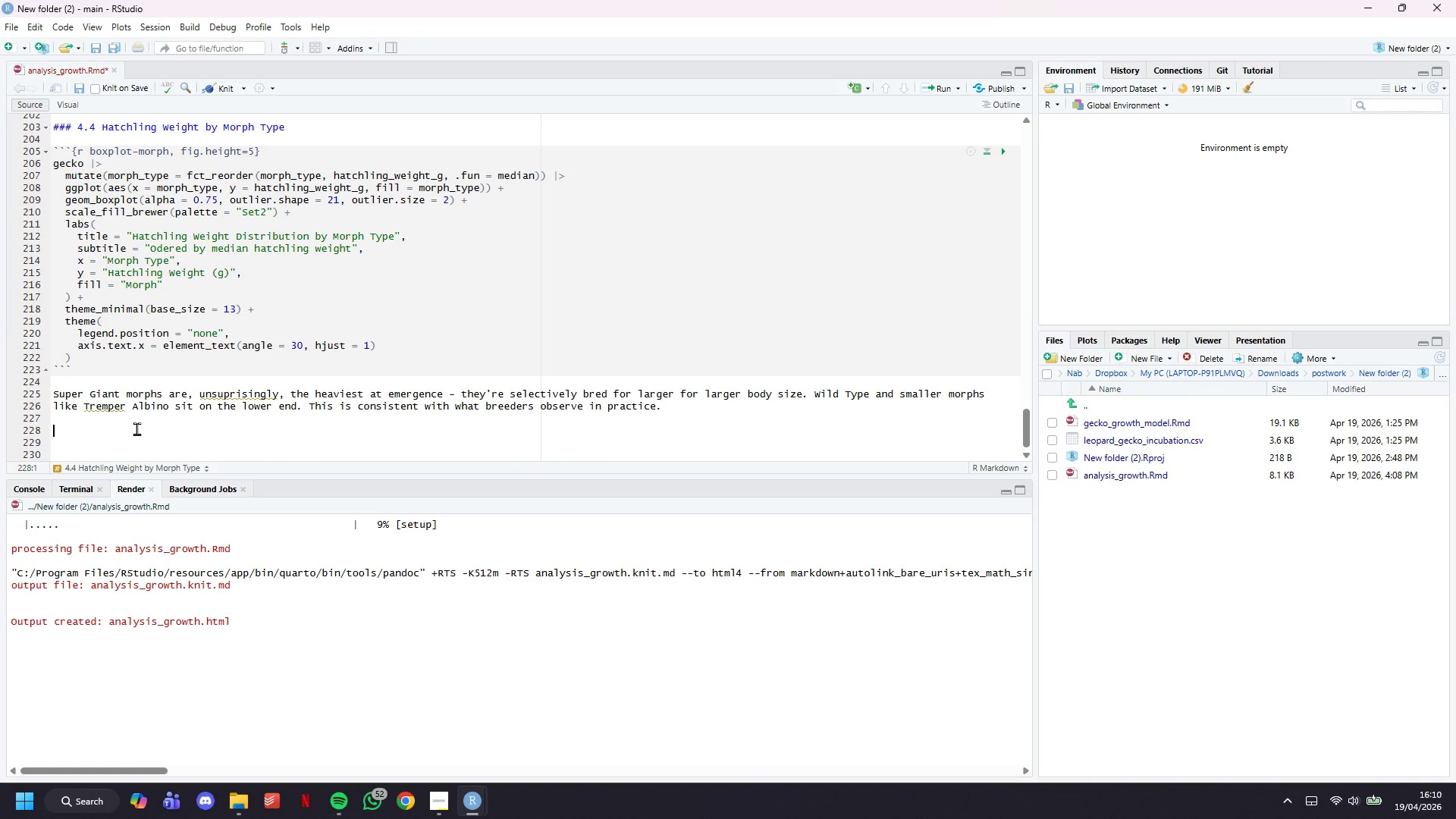 
key(ArrowUp)
 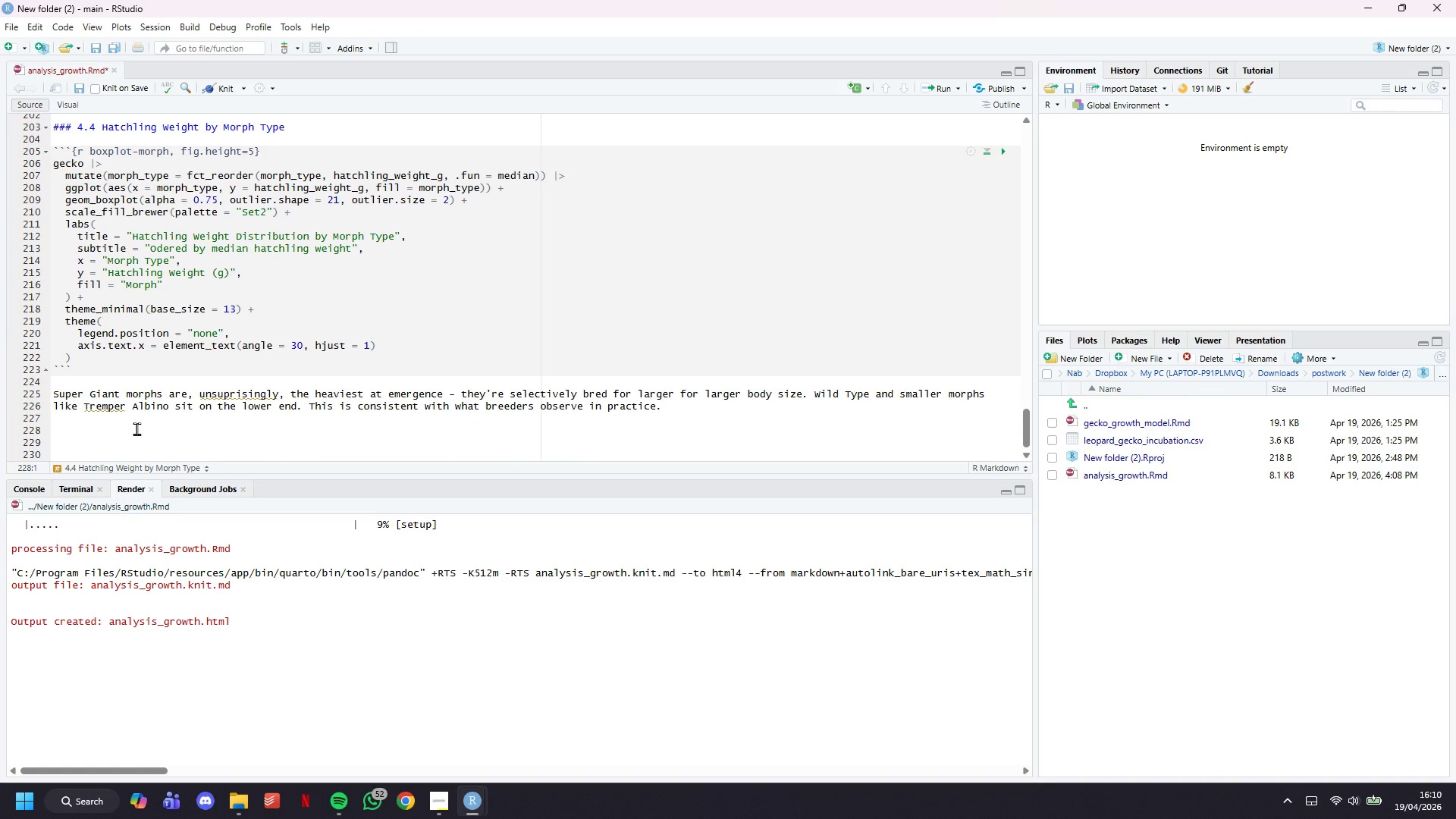 
key(Control+S)
 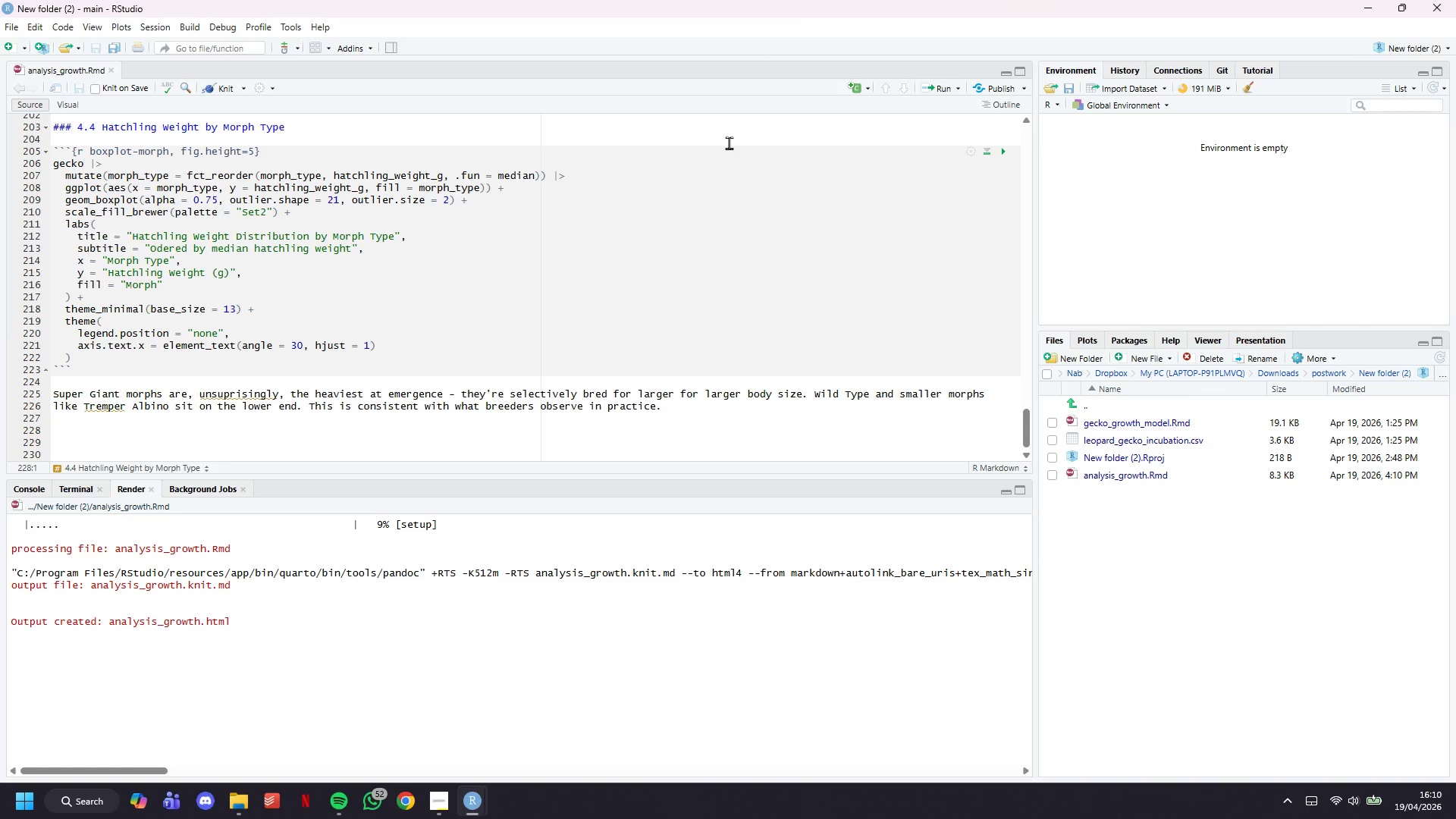 
scroll: coordinate [358, 231], scroll_direction: down, amount: 2.0
 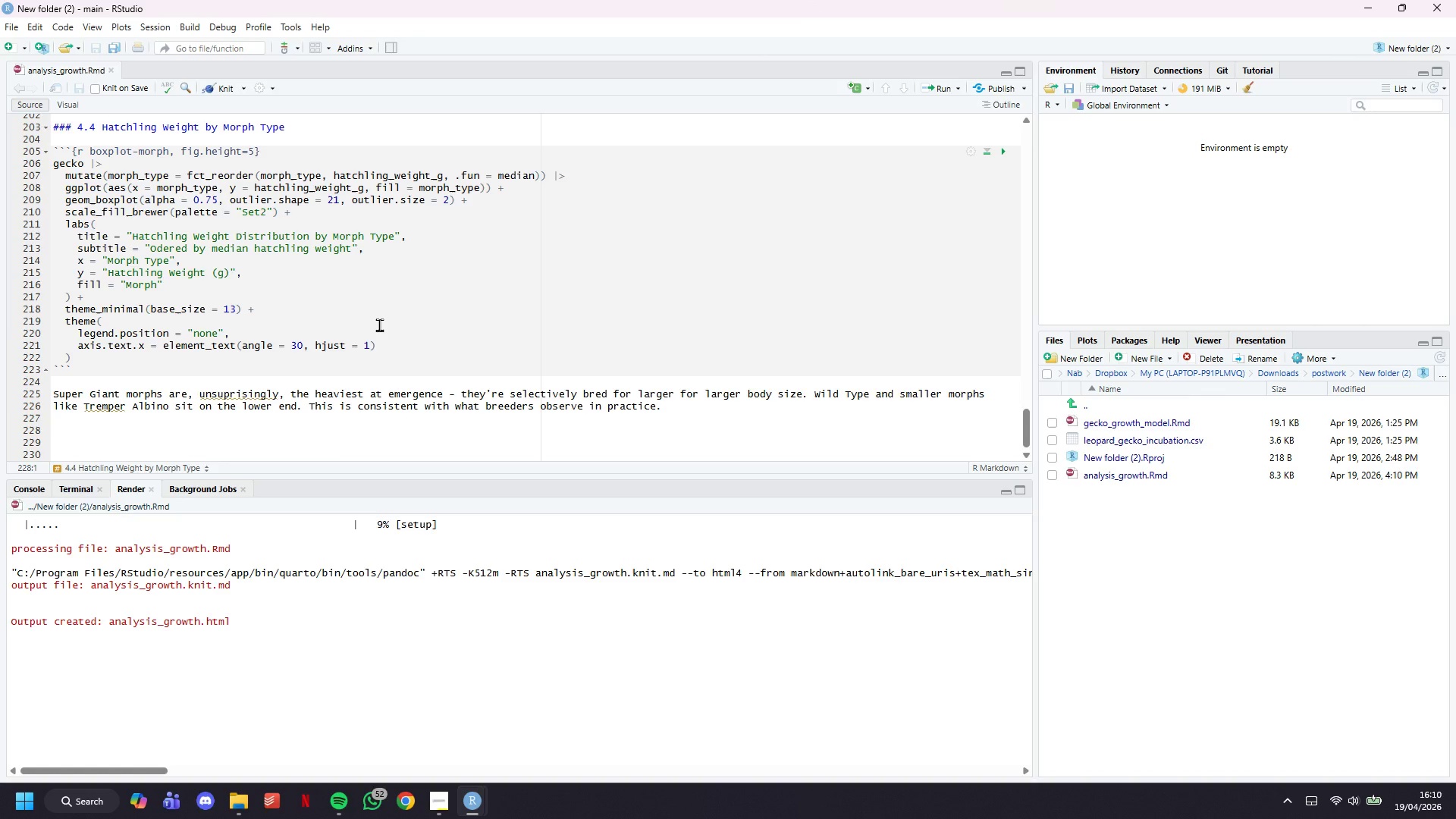 
key(Control+S)
 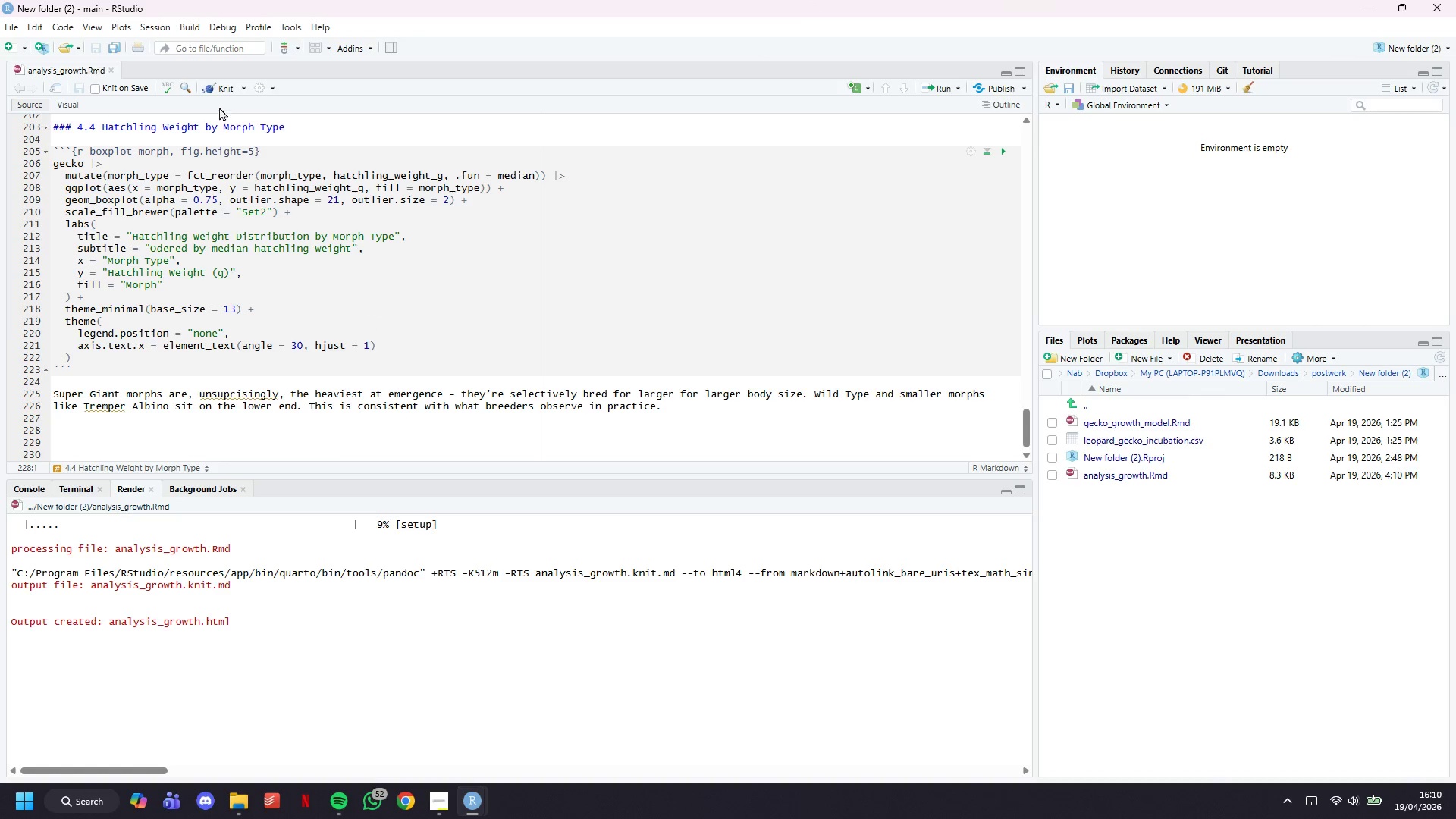 
left_click([220, 93])
 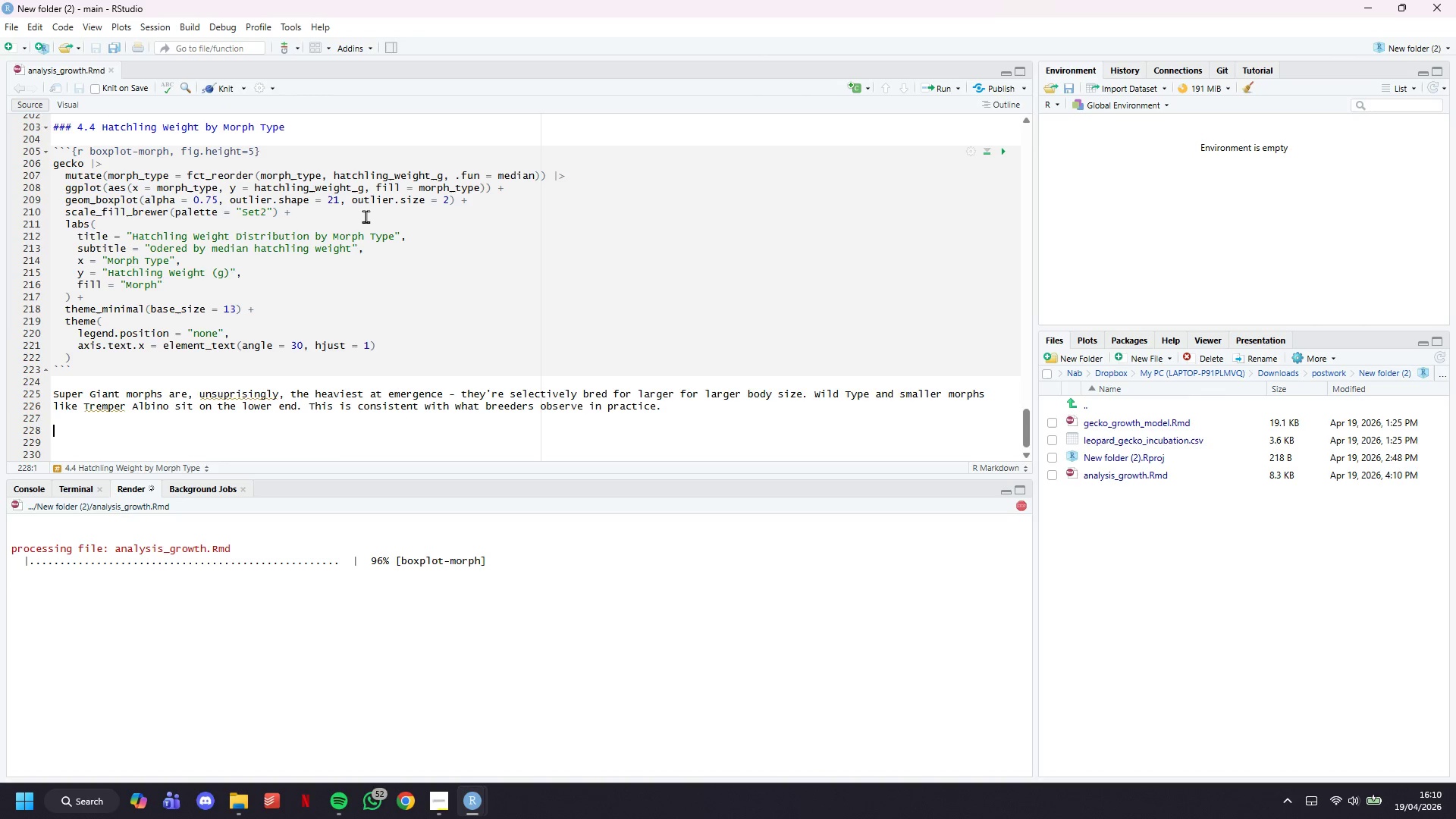 
wait(32.33)
 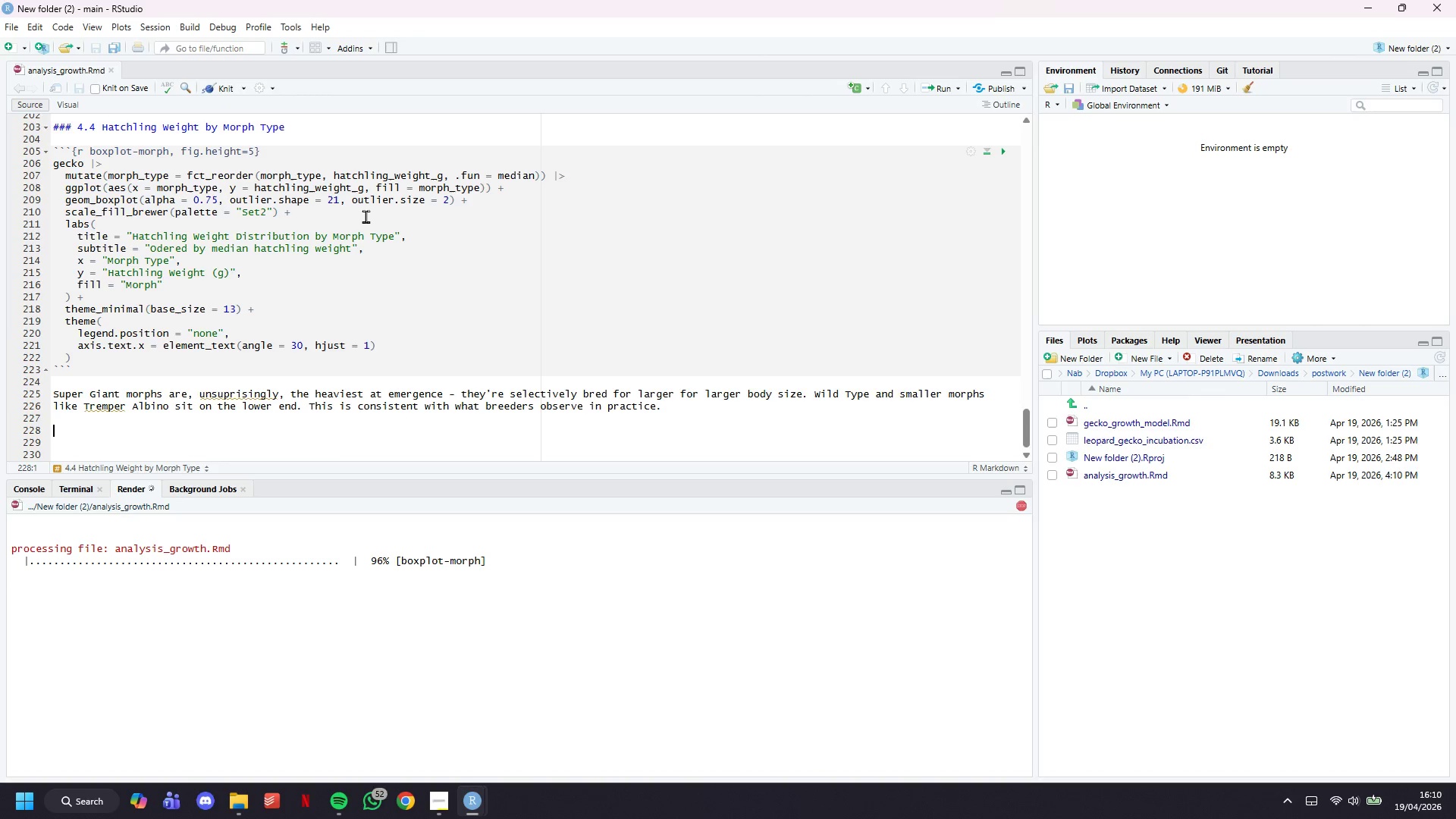 
double_click([115, 403])
 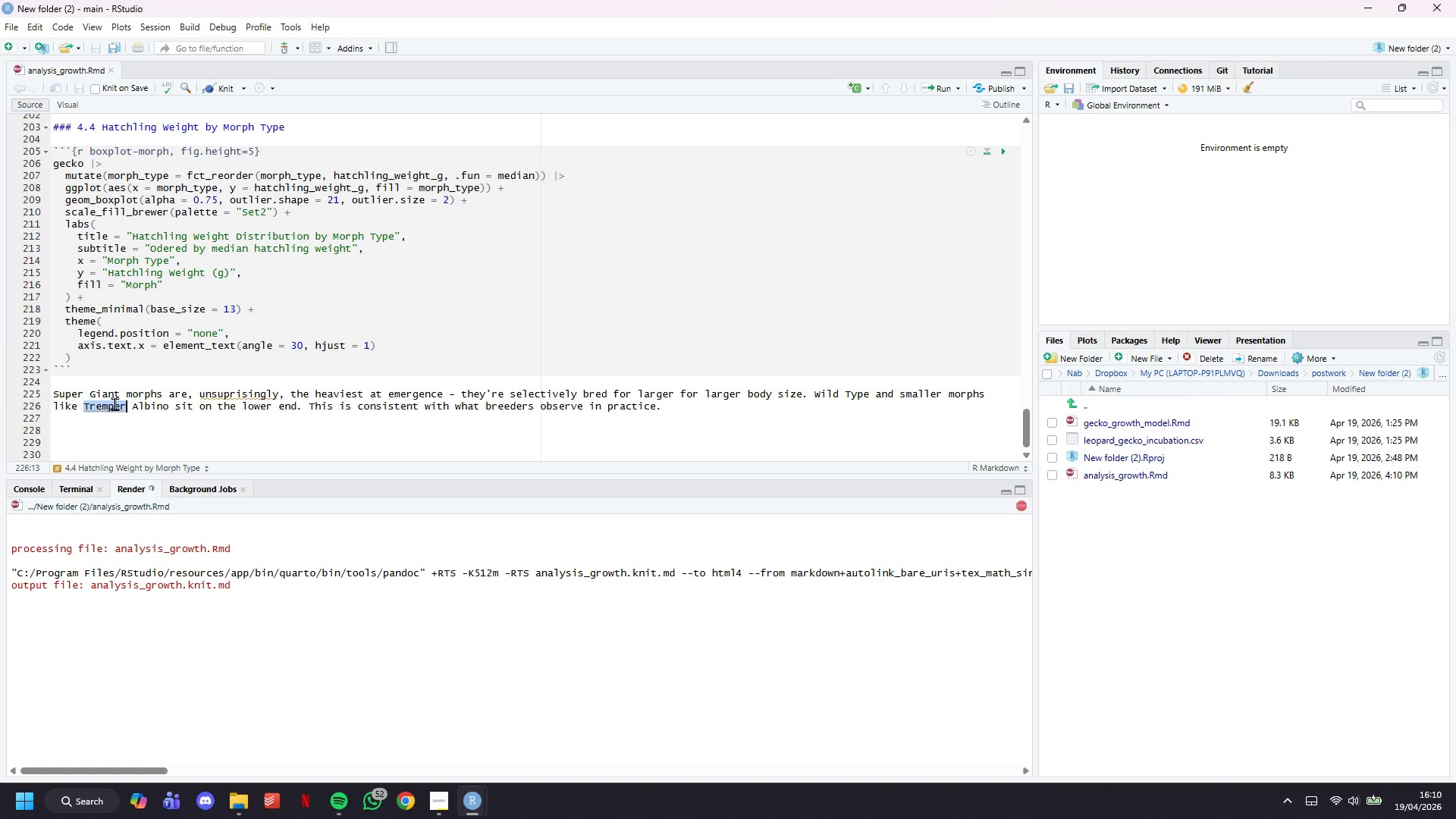 
triple_click([115, 403])
 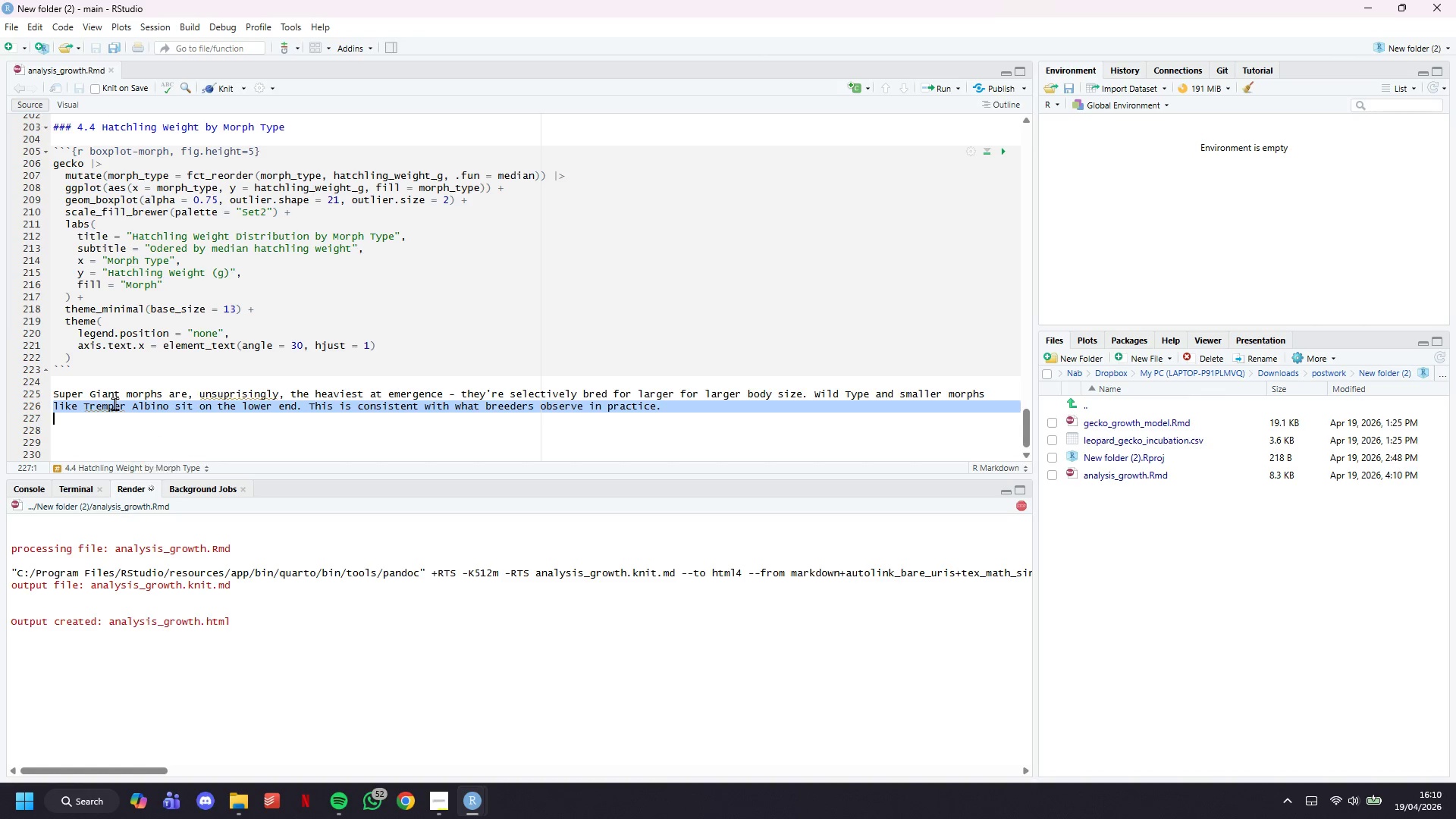 
triple_click([115, 403])
 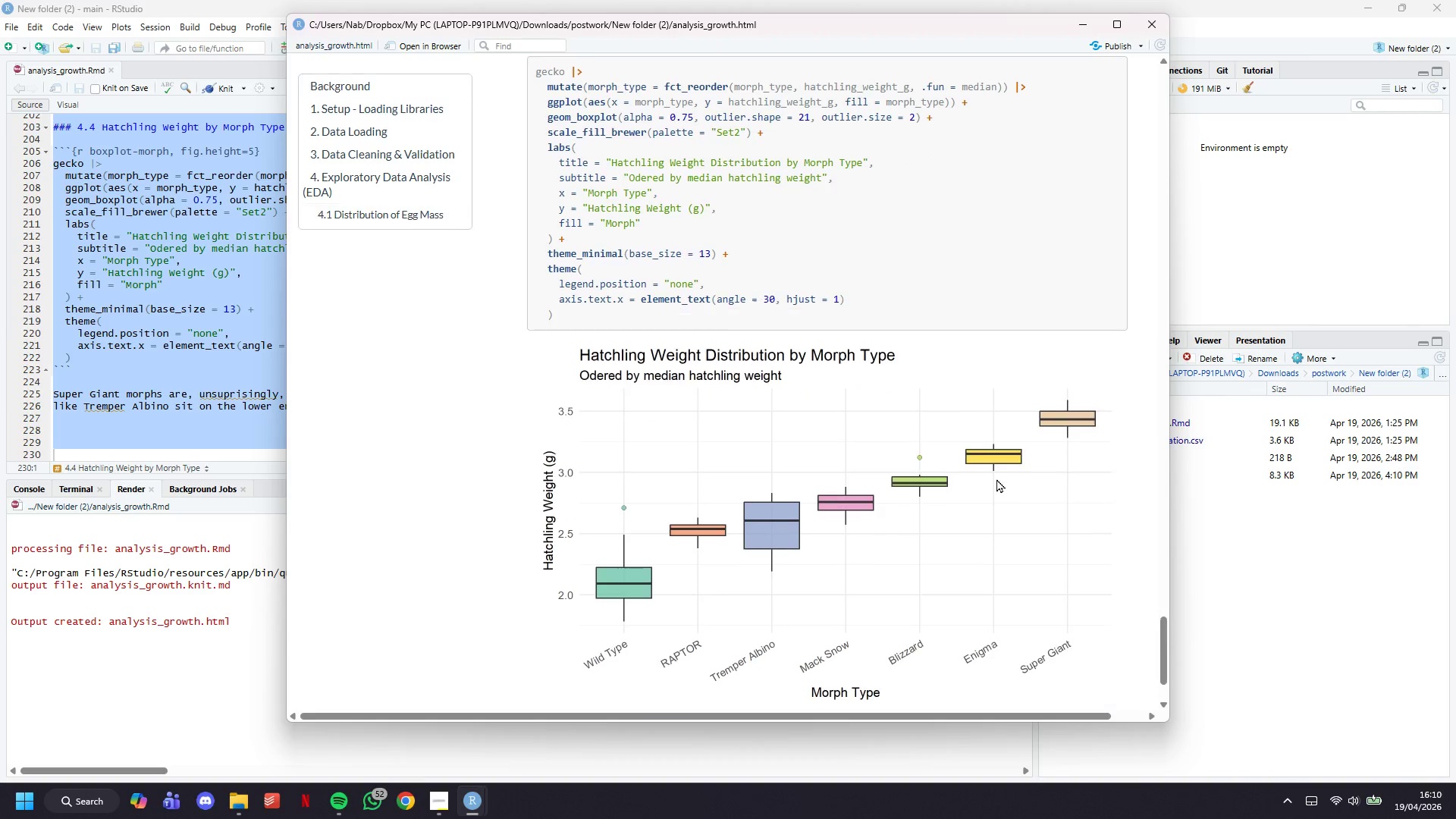 
scroll: coordinate [980, 407], scroll_direction: down, amount: 11.0
 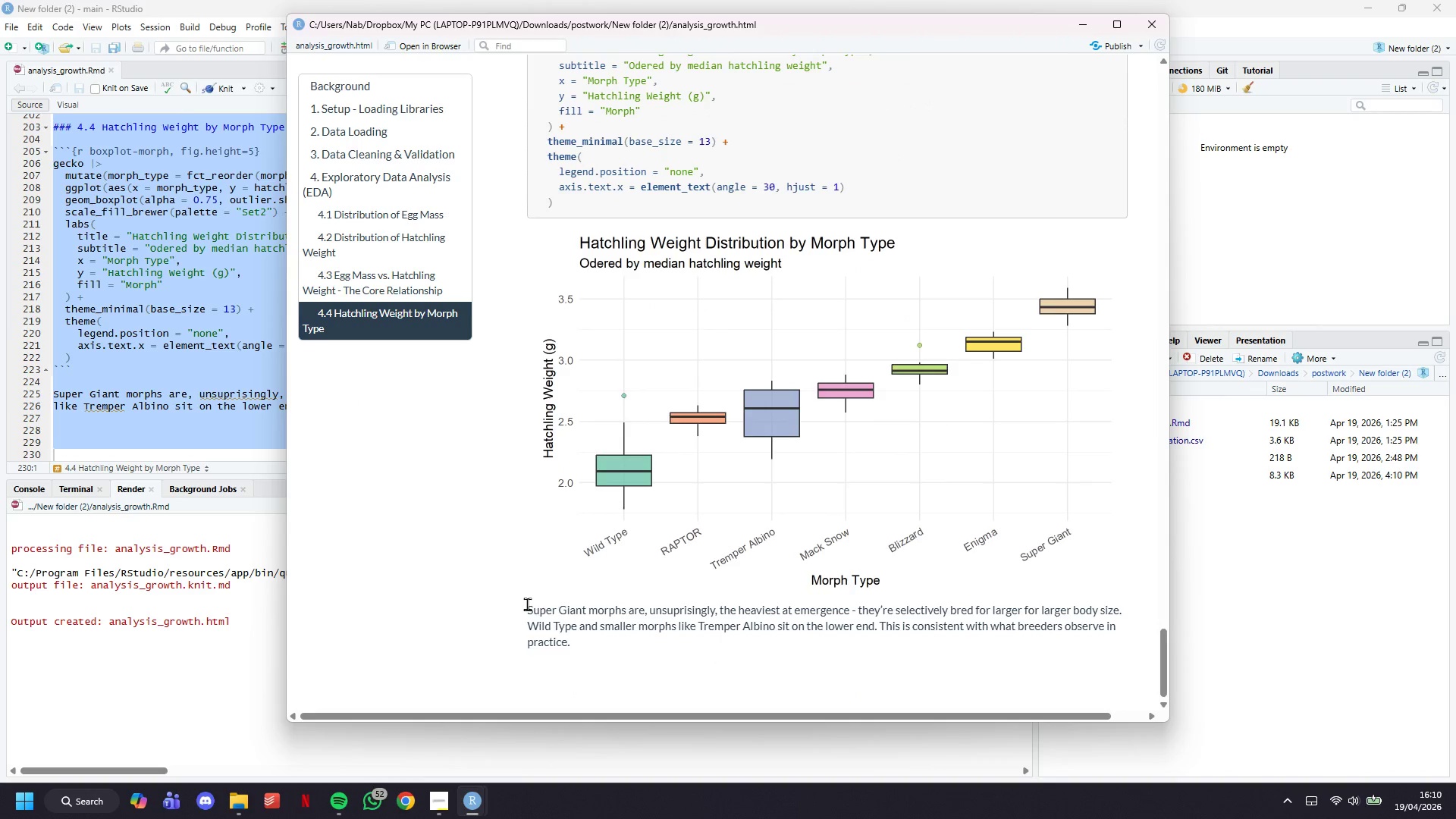 
left_click_drag(start_coordinate=[527, 604], to_coordinate=[589, 642])
 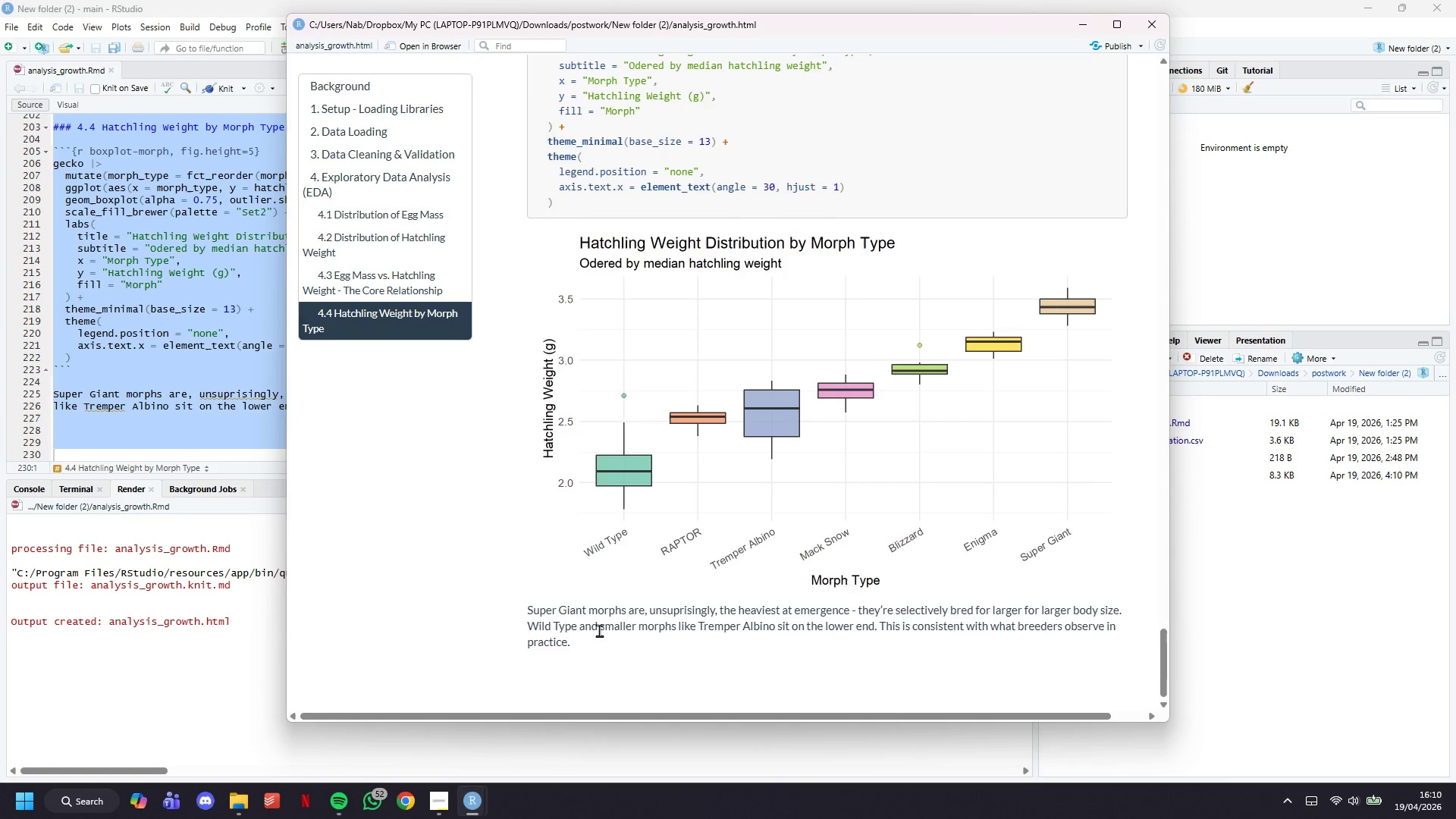 
double_click([599, 630])
 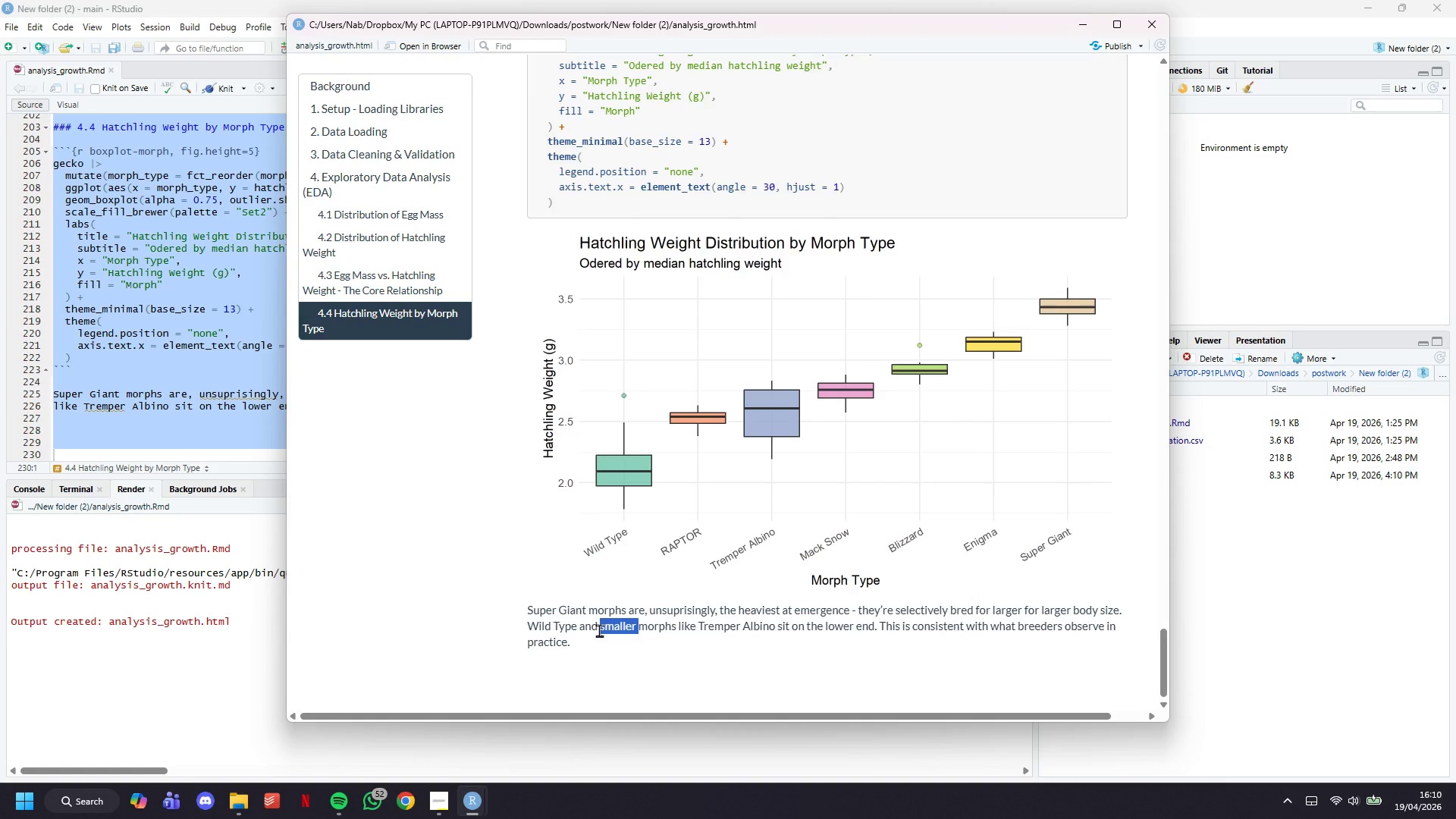 
triple_click([599, 630])
 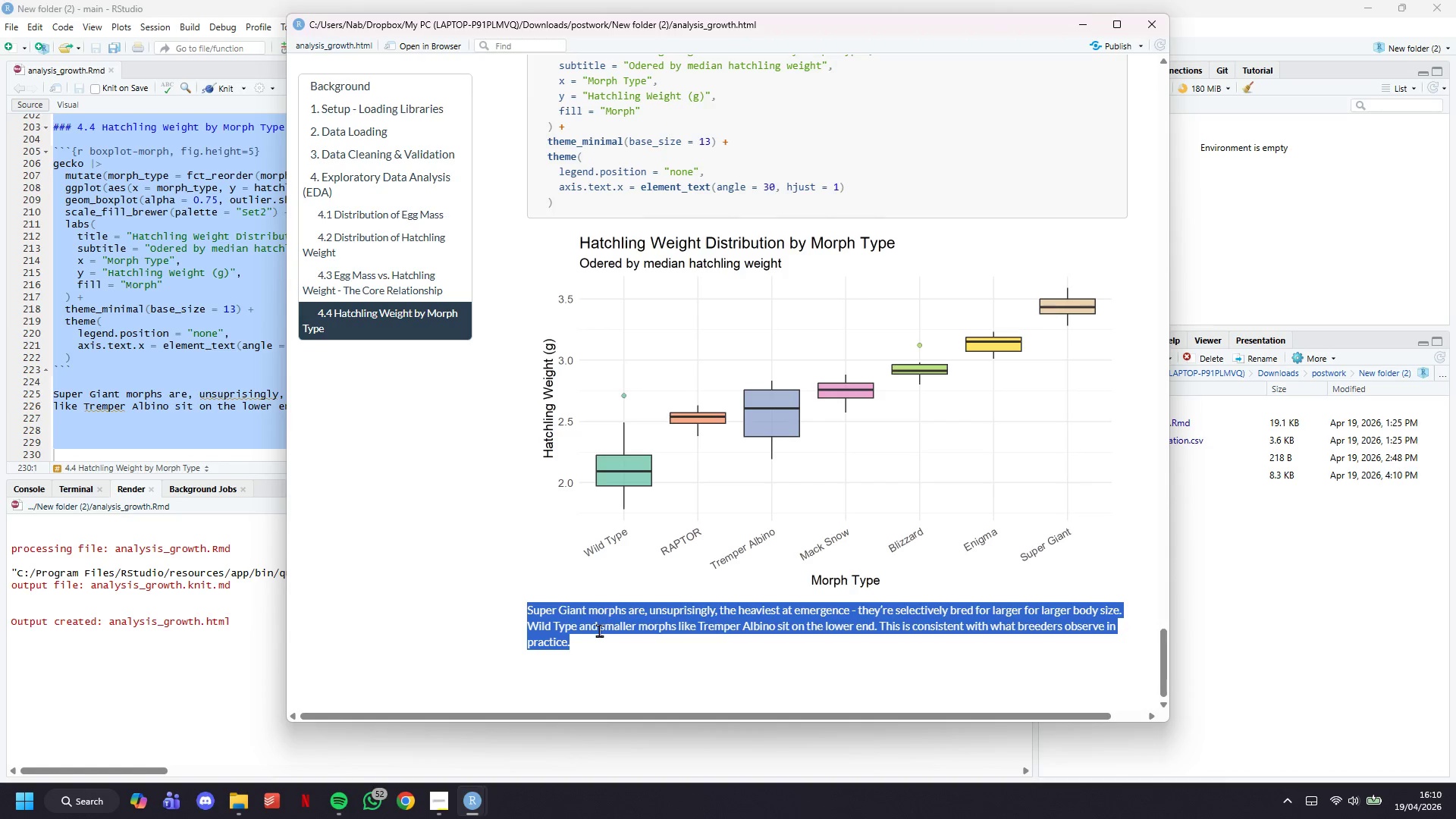 
triple_click([599, 630])
 